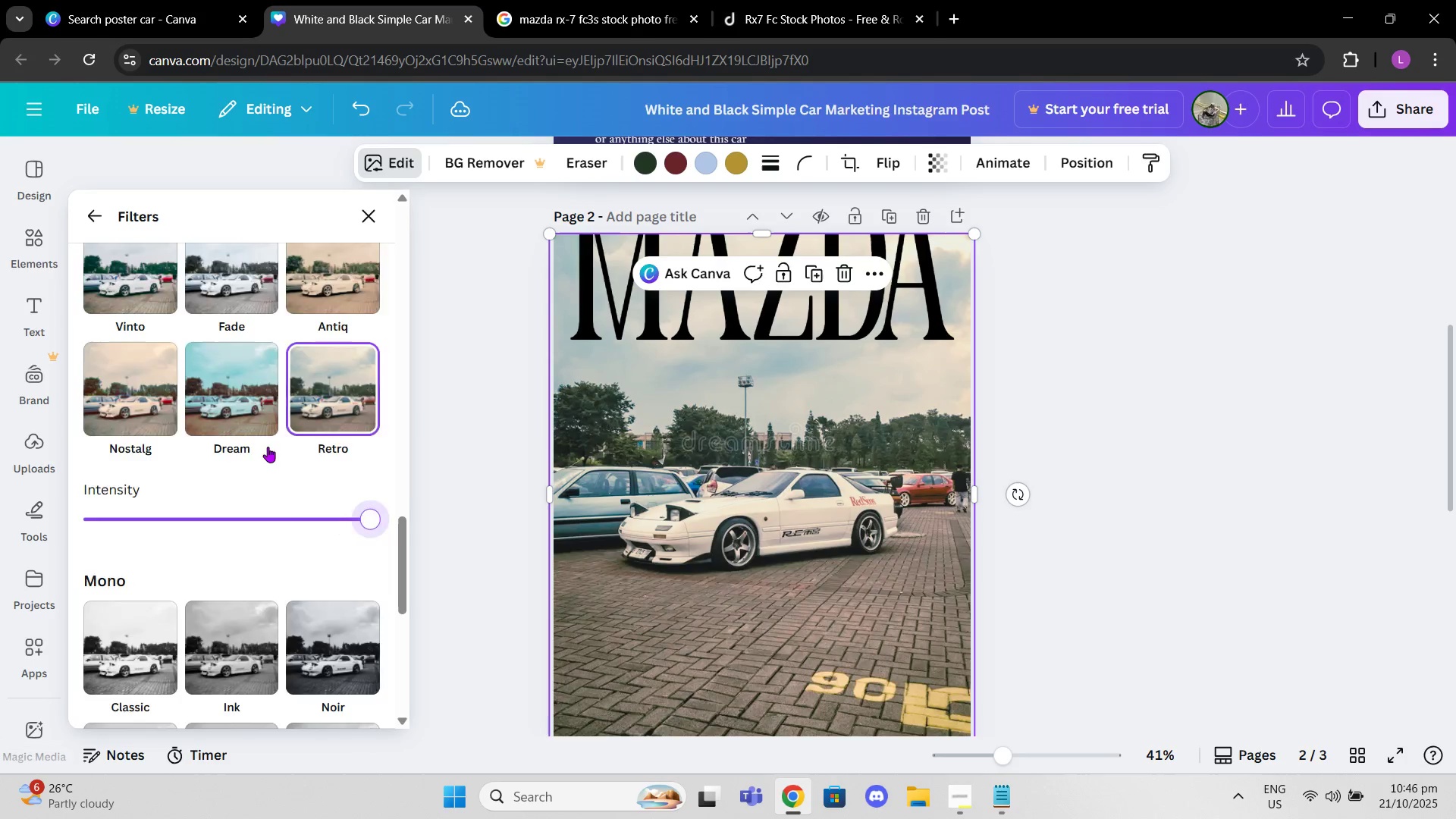 
scroll: coordinate [300, 469], scroll_direction: up, amount: 20.0
 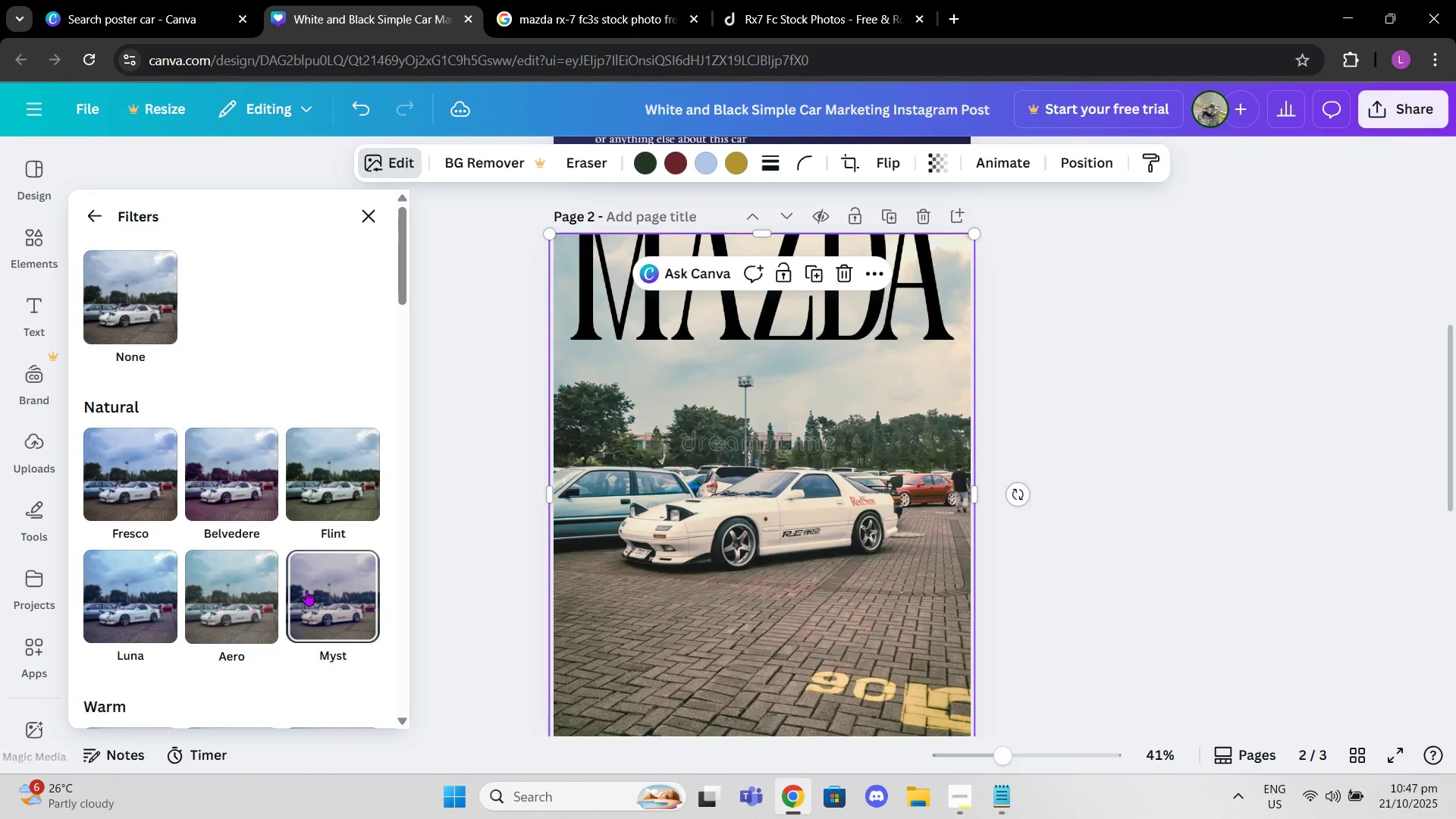 
left_click([307, 596])
 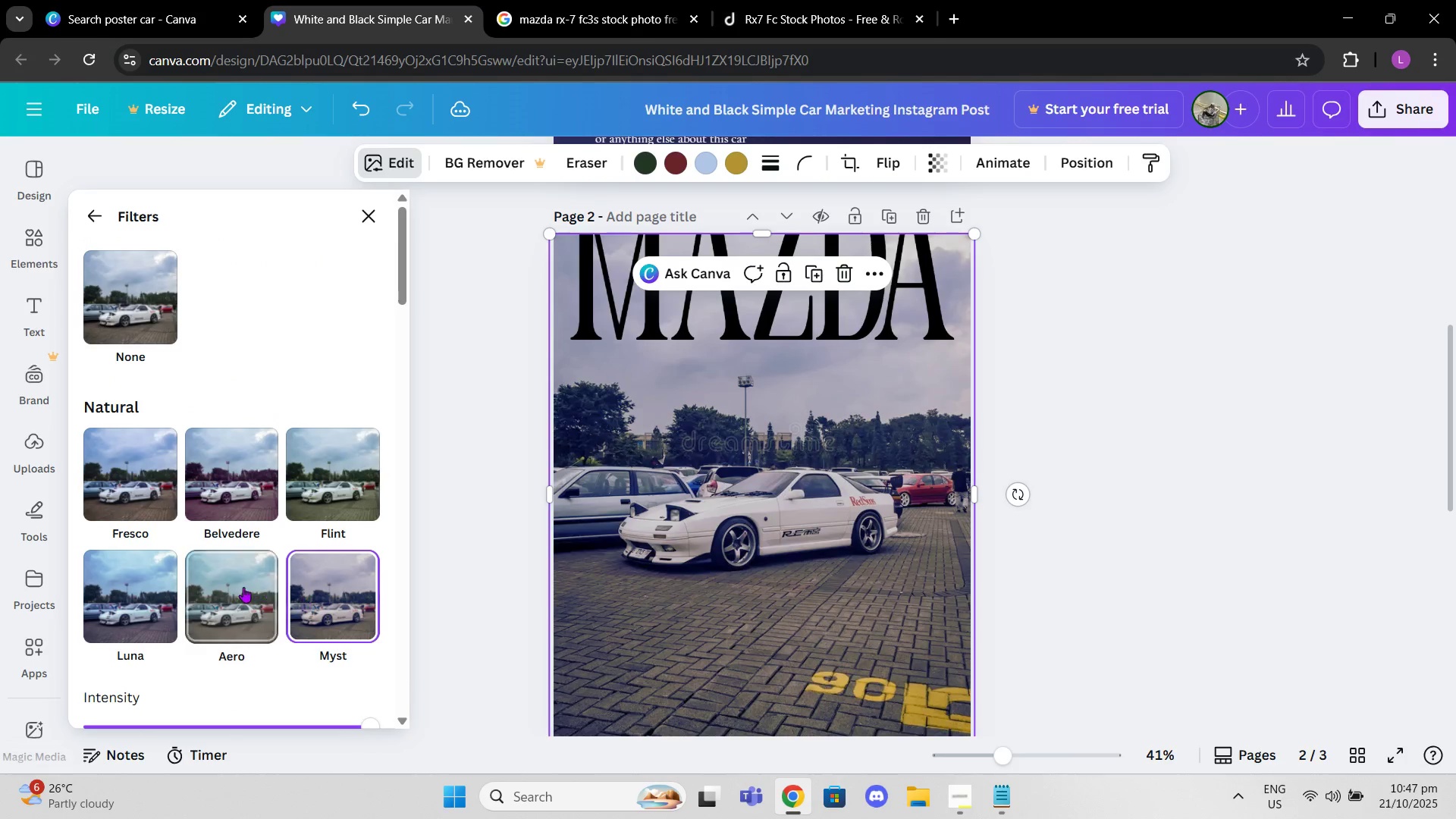 
left_click([243, 587])
 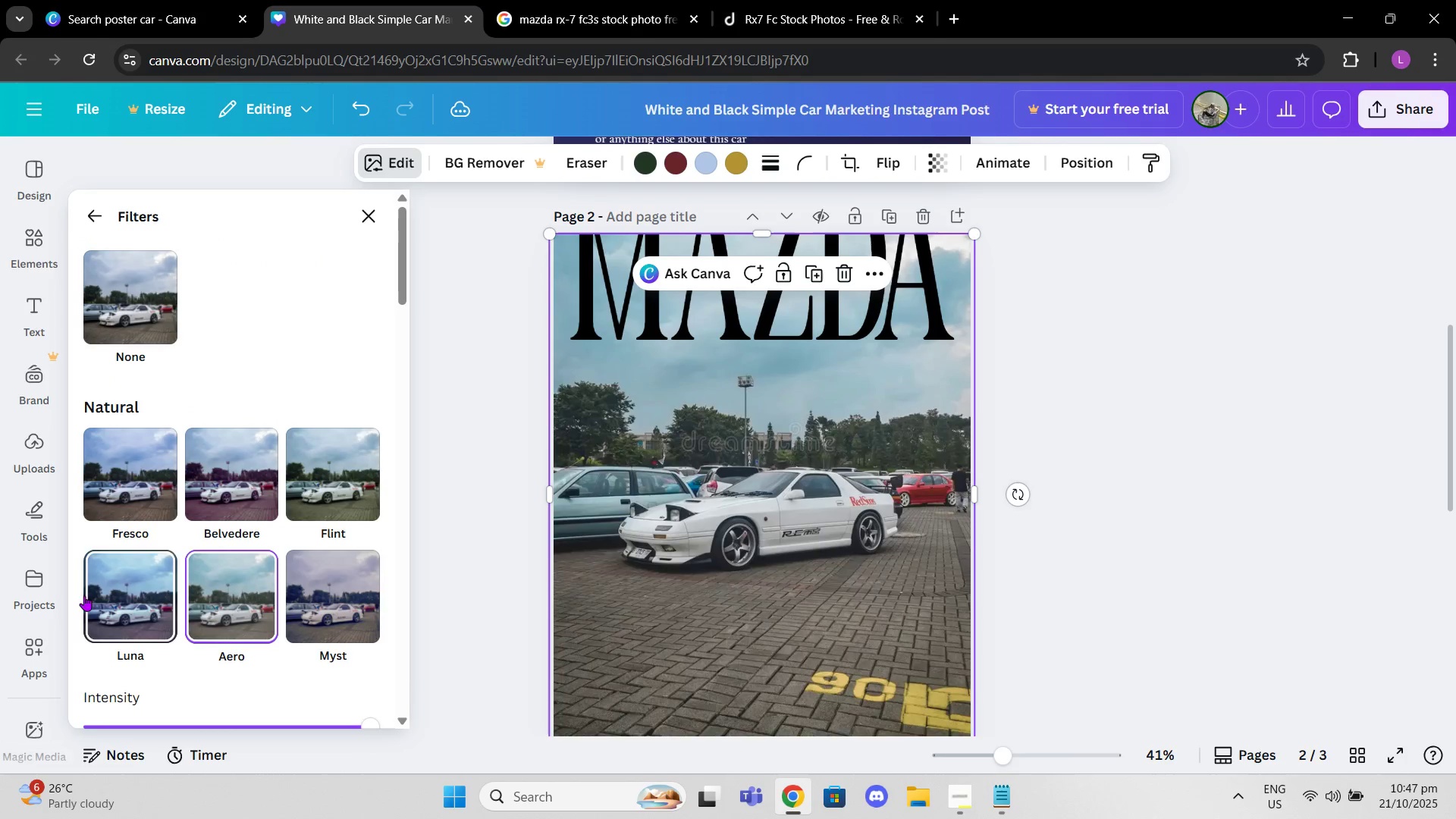 
left_click([83, 595])
 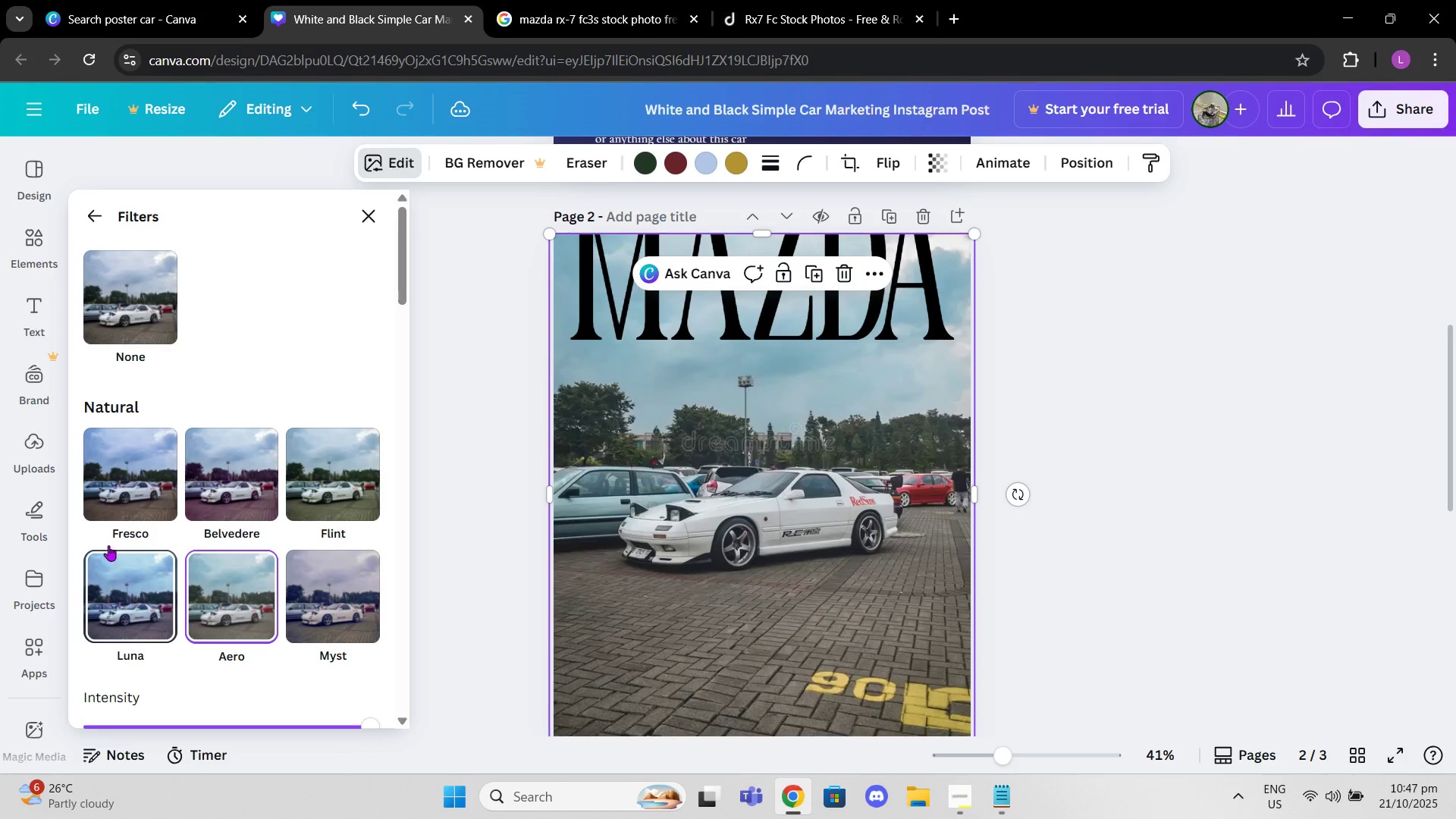 
left_click([126, 500])
 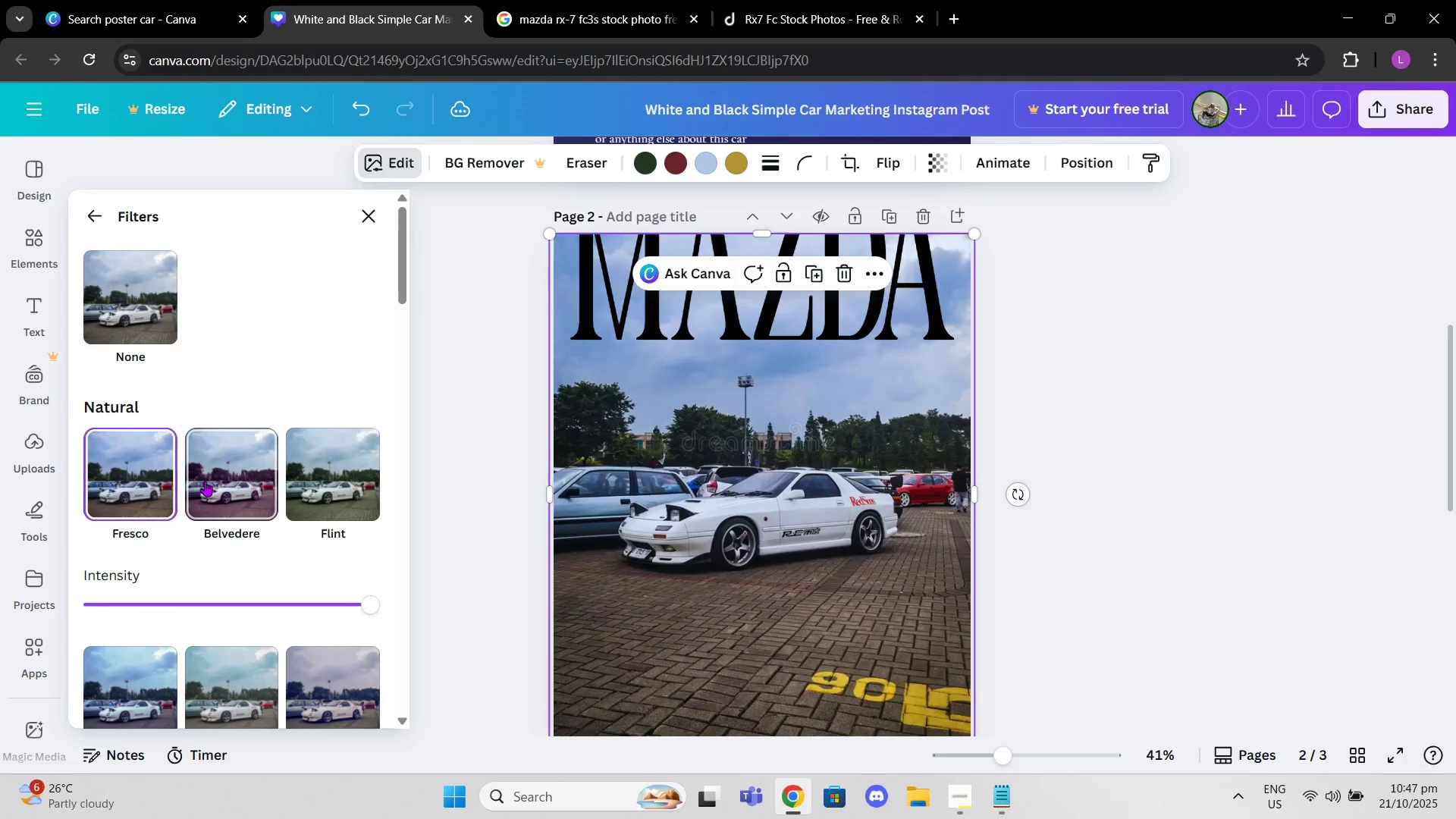 
left_click([207, 481])
 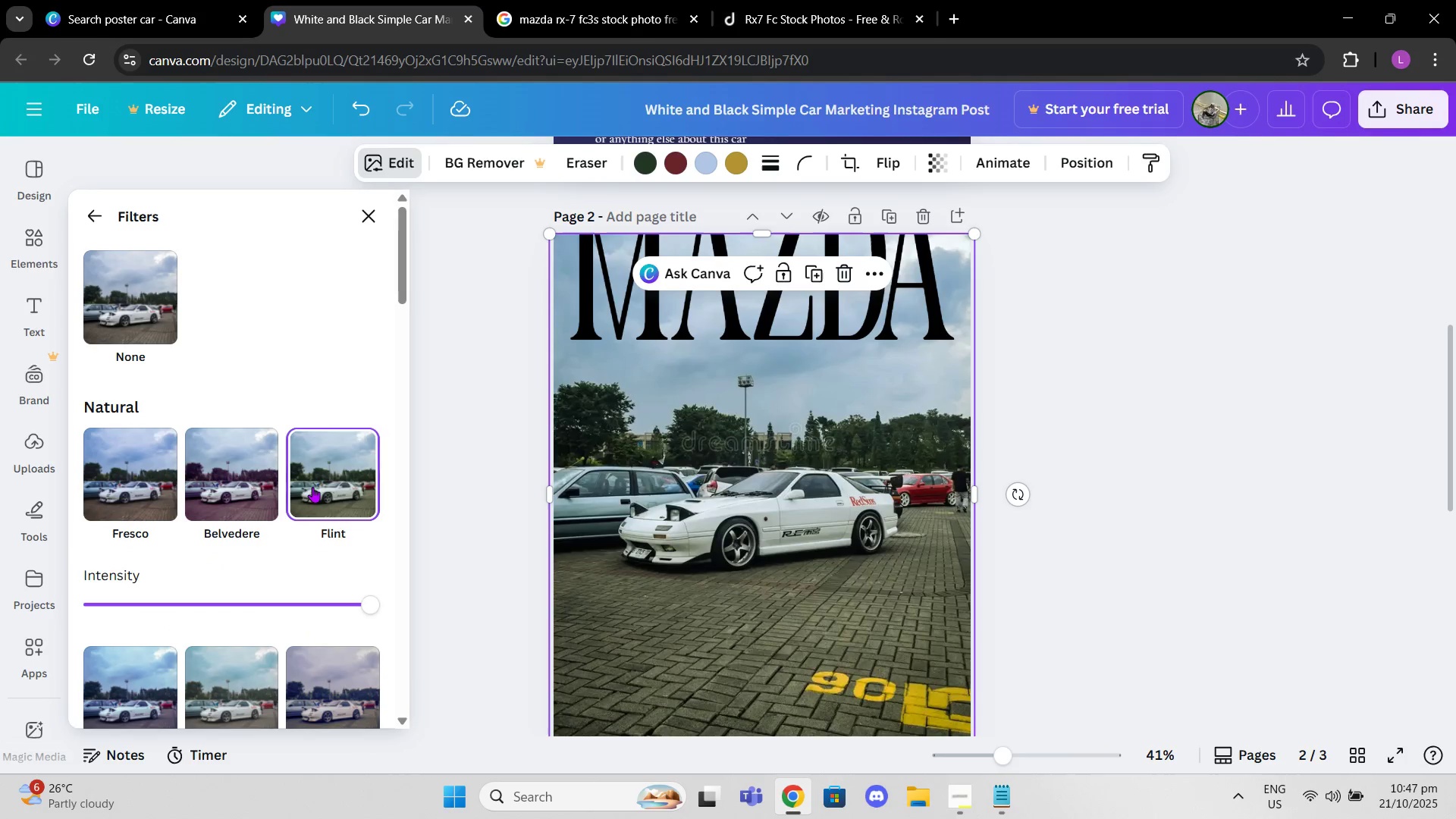 
scroll: coordinate [312, 488], scroll_direction: down, amount: 1.0
 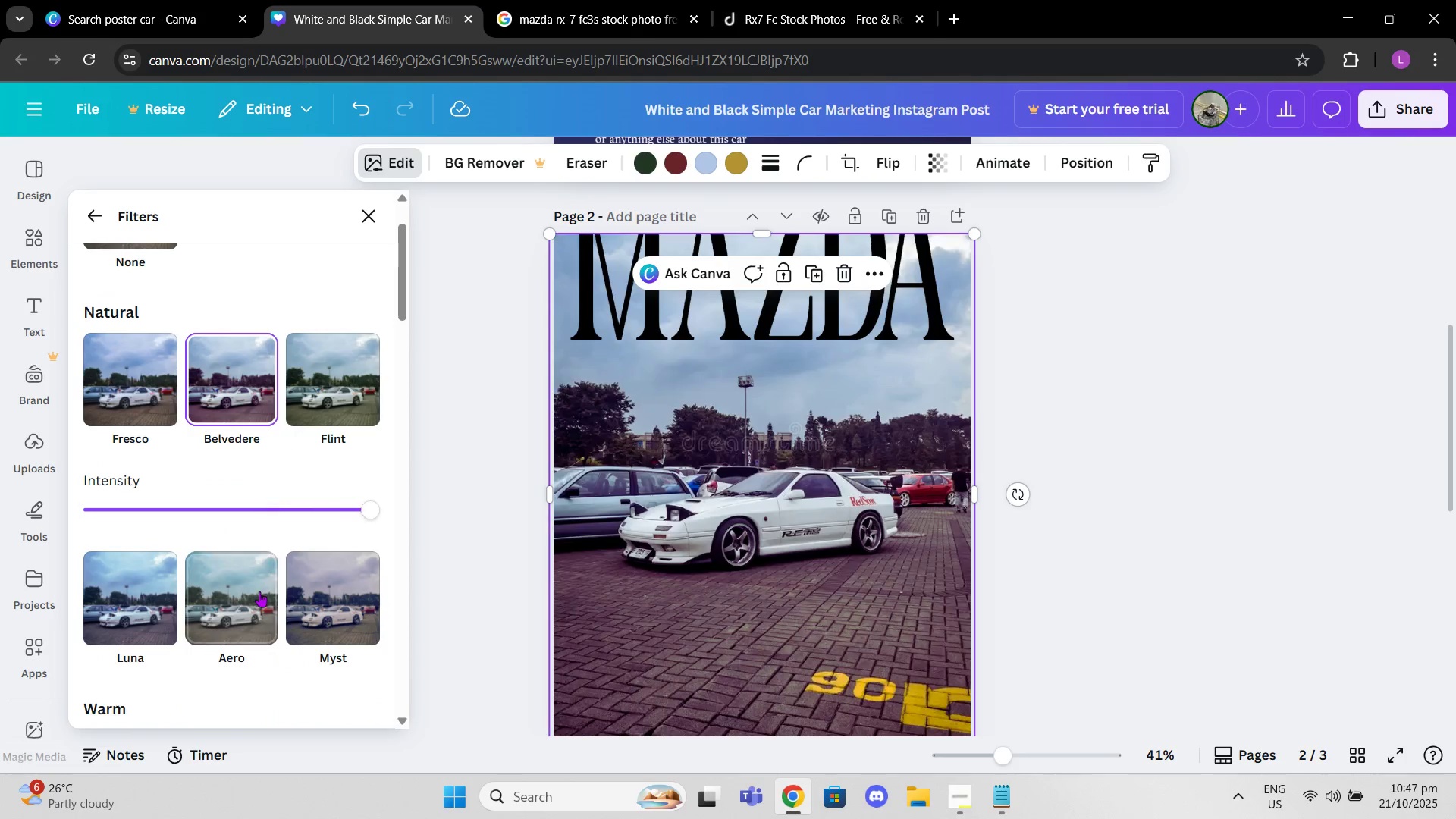 
double_click([261, 609])
 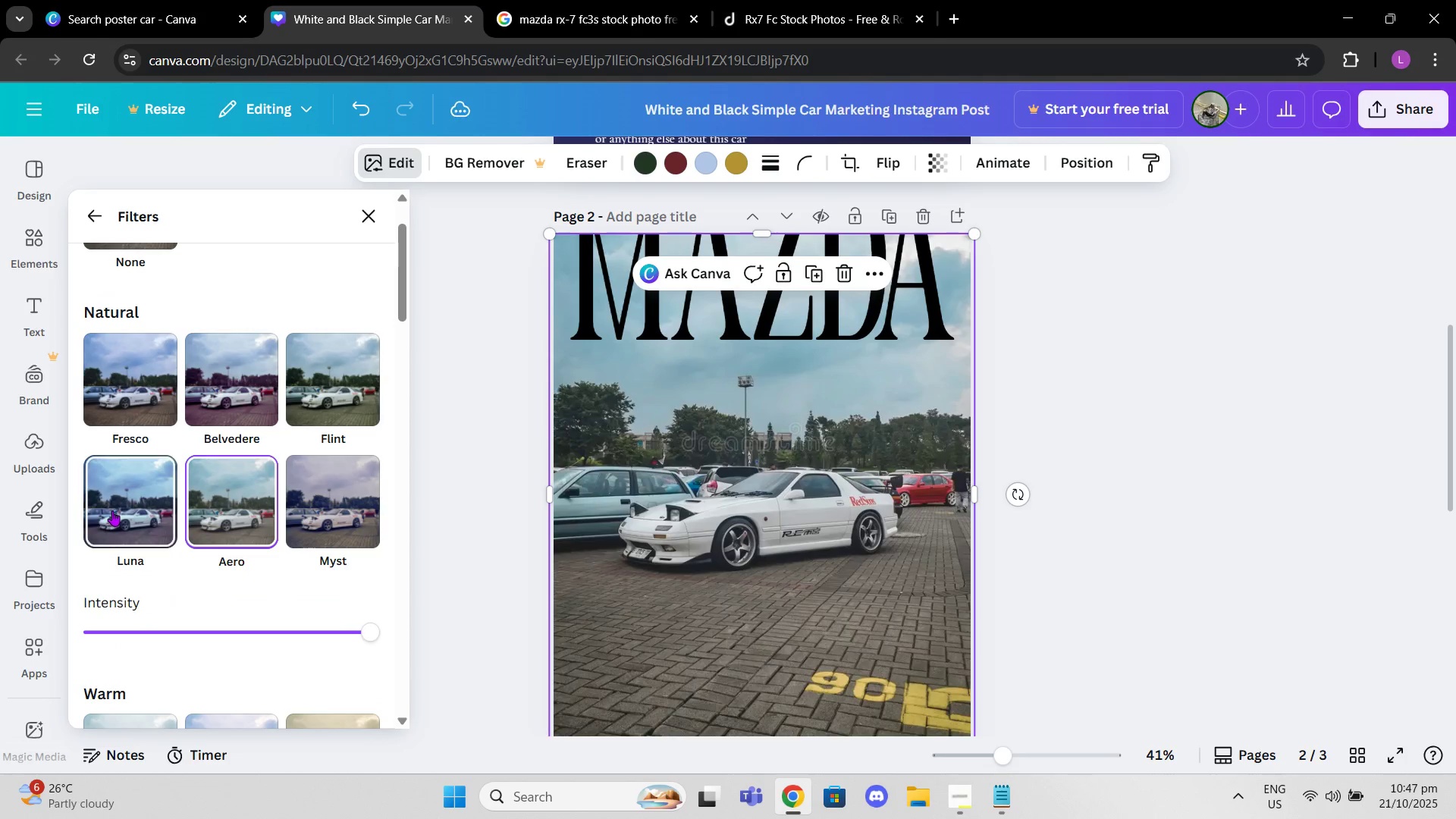 
left_click([112, 510])
 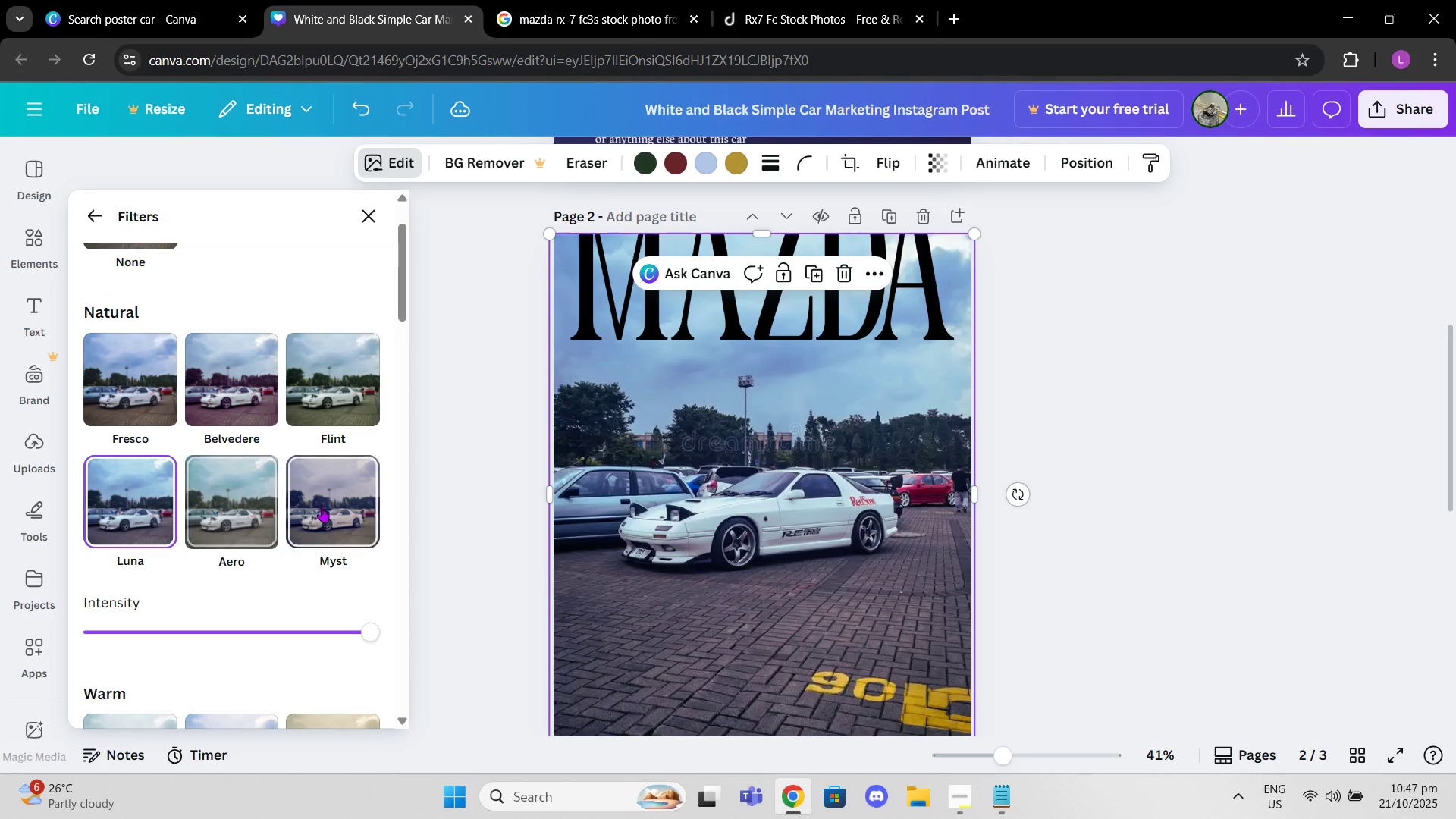 
left_click([323, 507])
 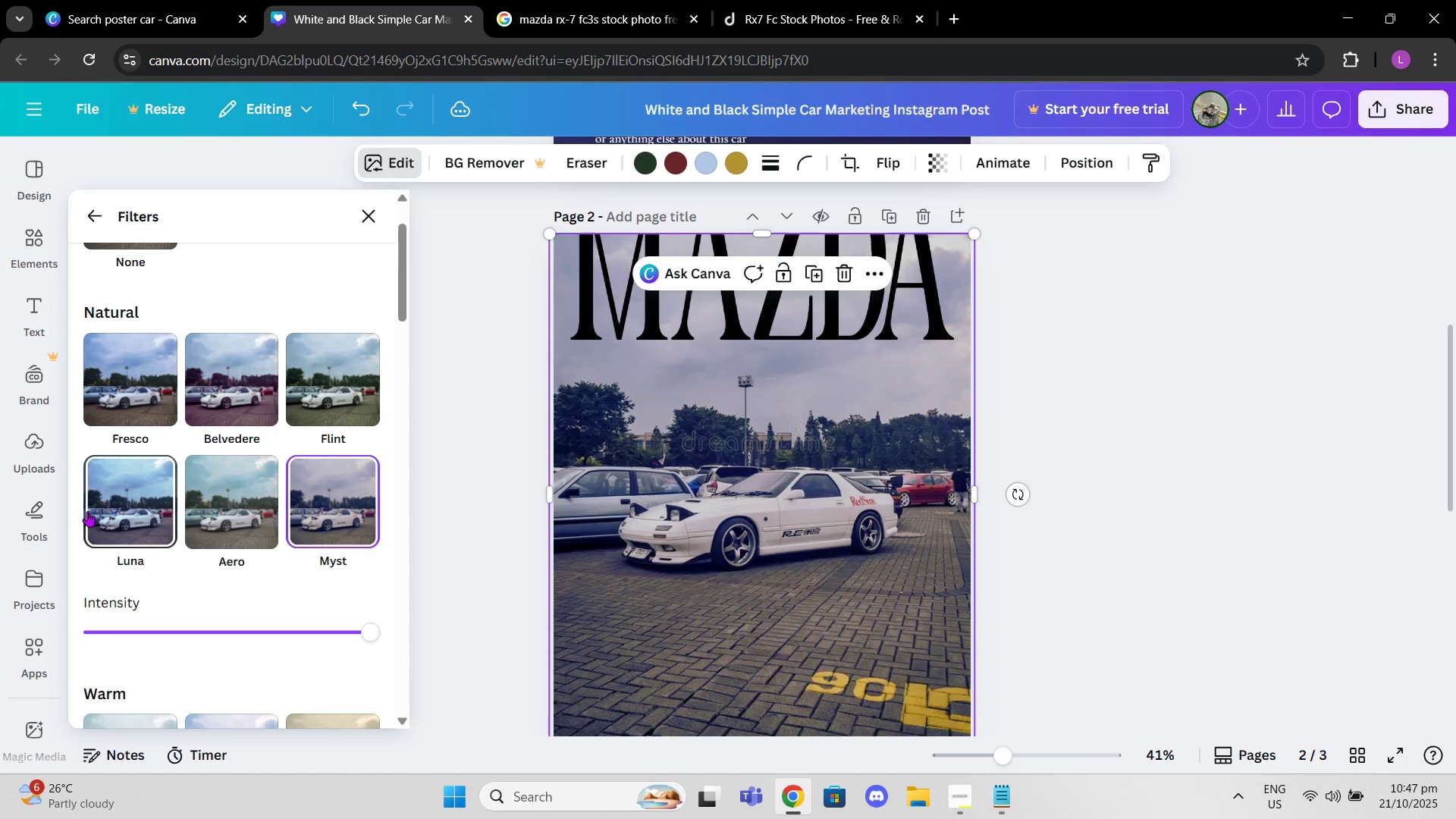 
left_click([87, 511])
 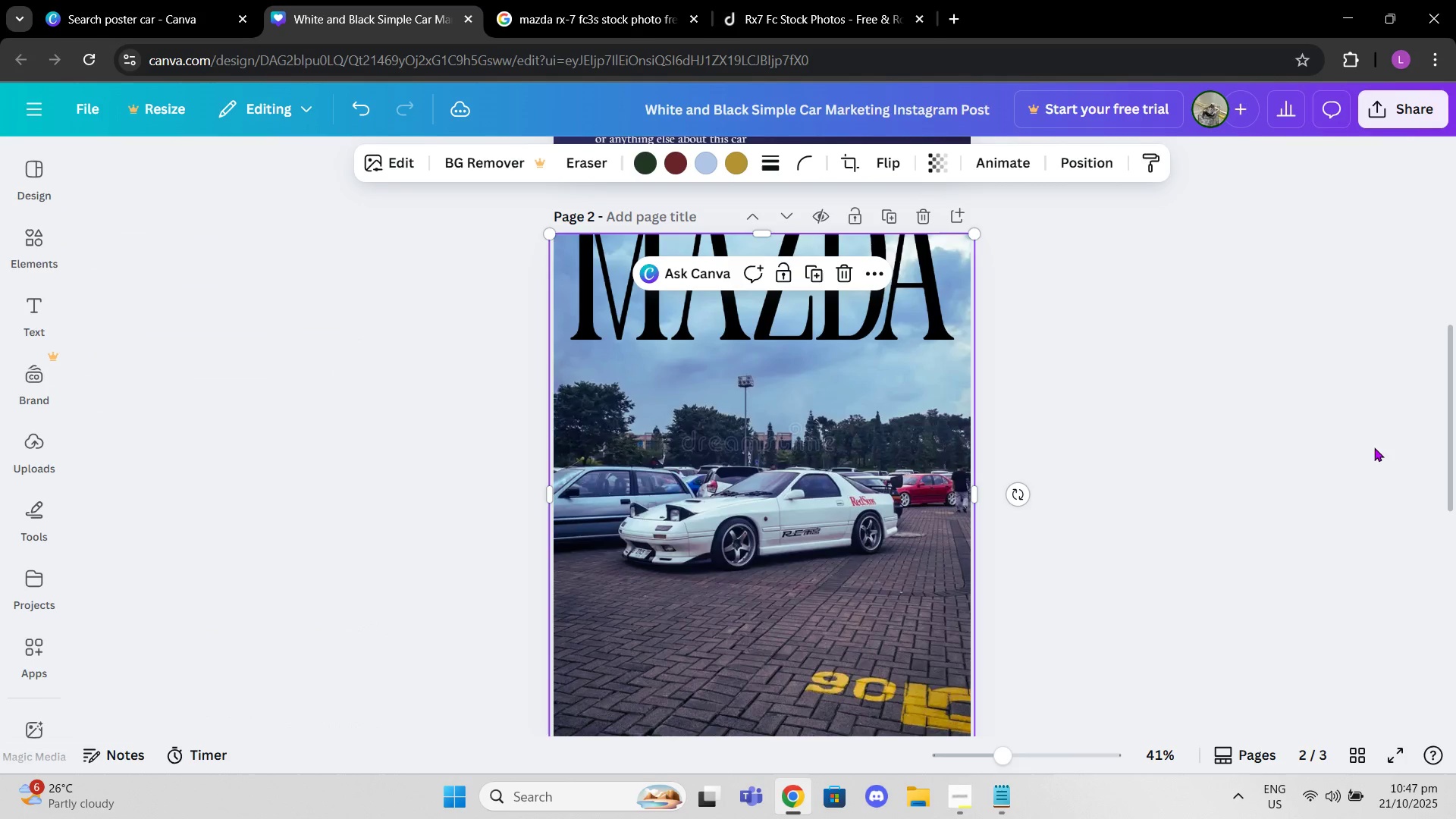 
double_click([1221, 465])
 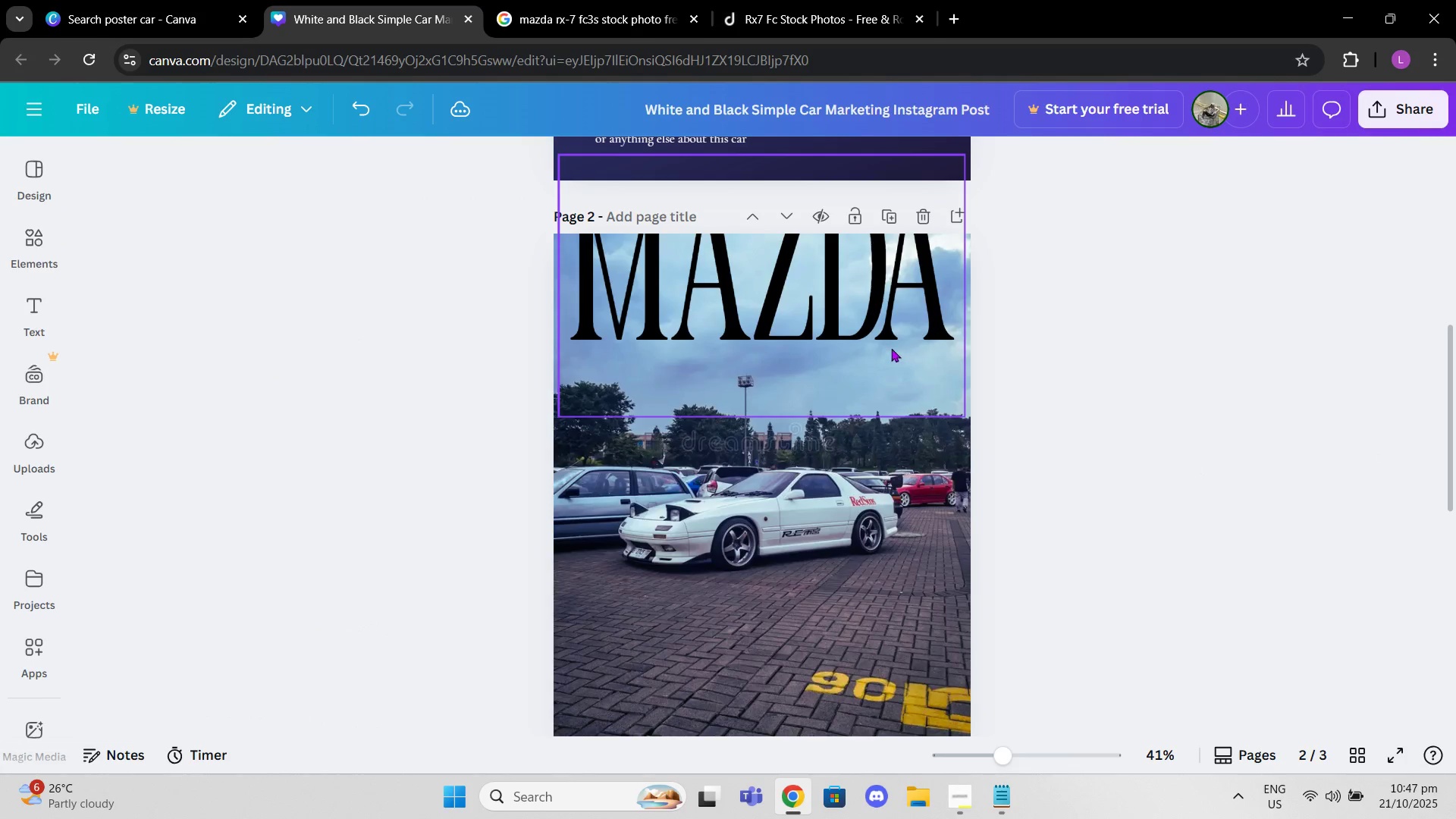 
left_click_drag(start_coordinate=[878, 331], to_coordinate=[890, 459])
 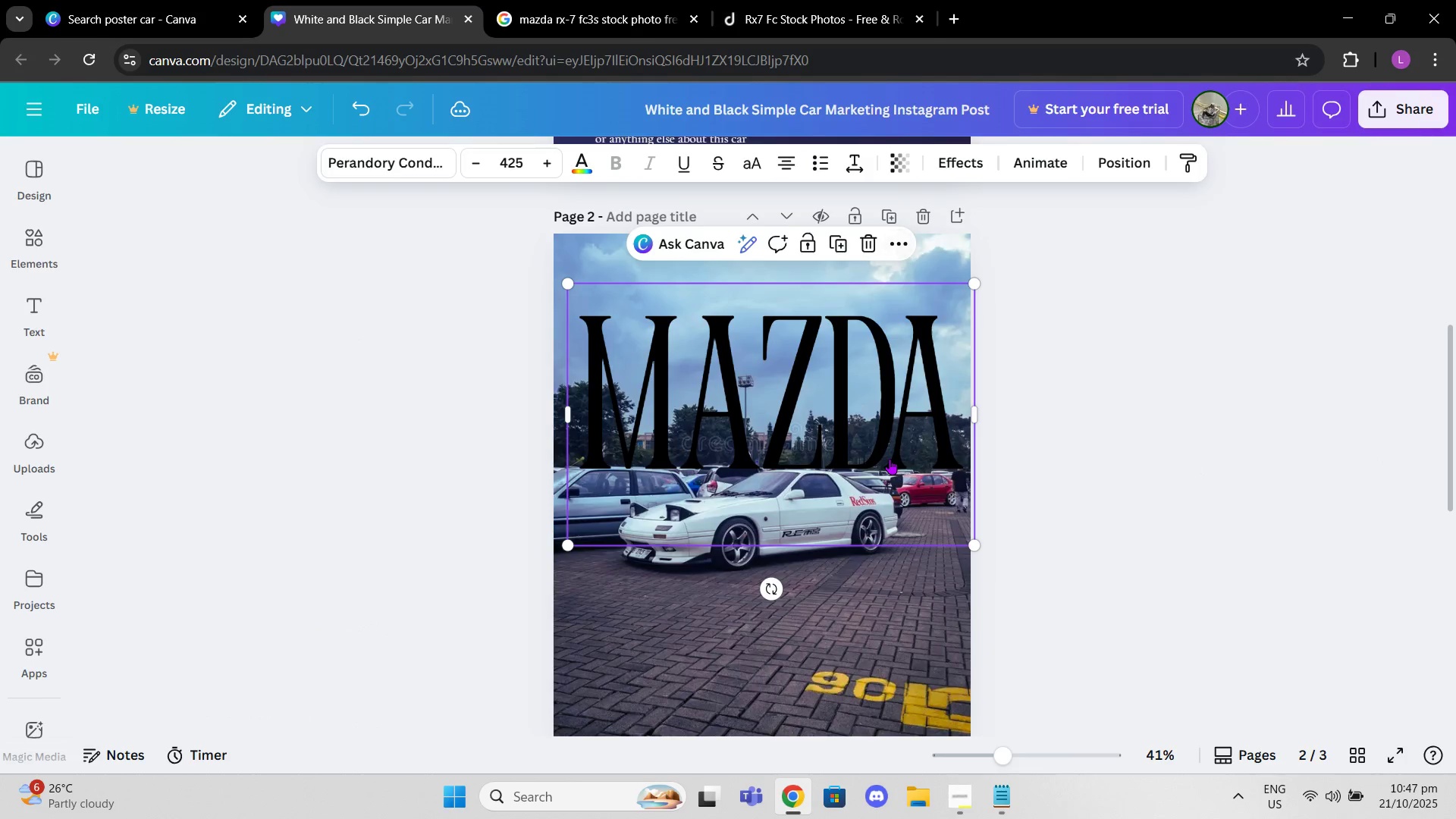 
left_click([890, 459])
 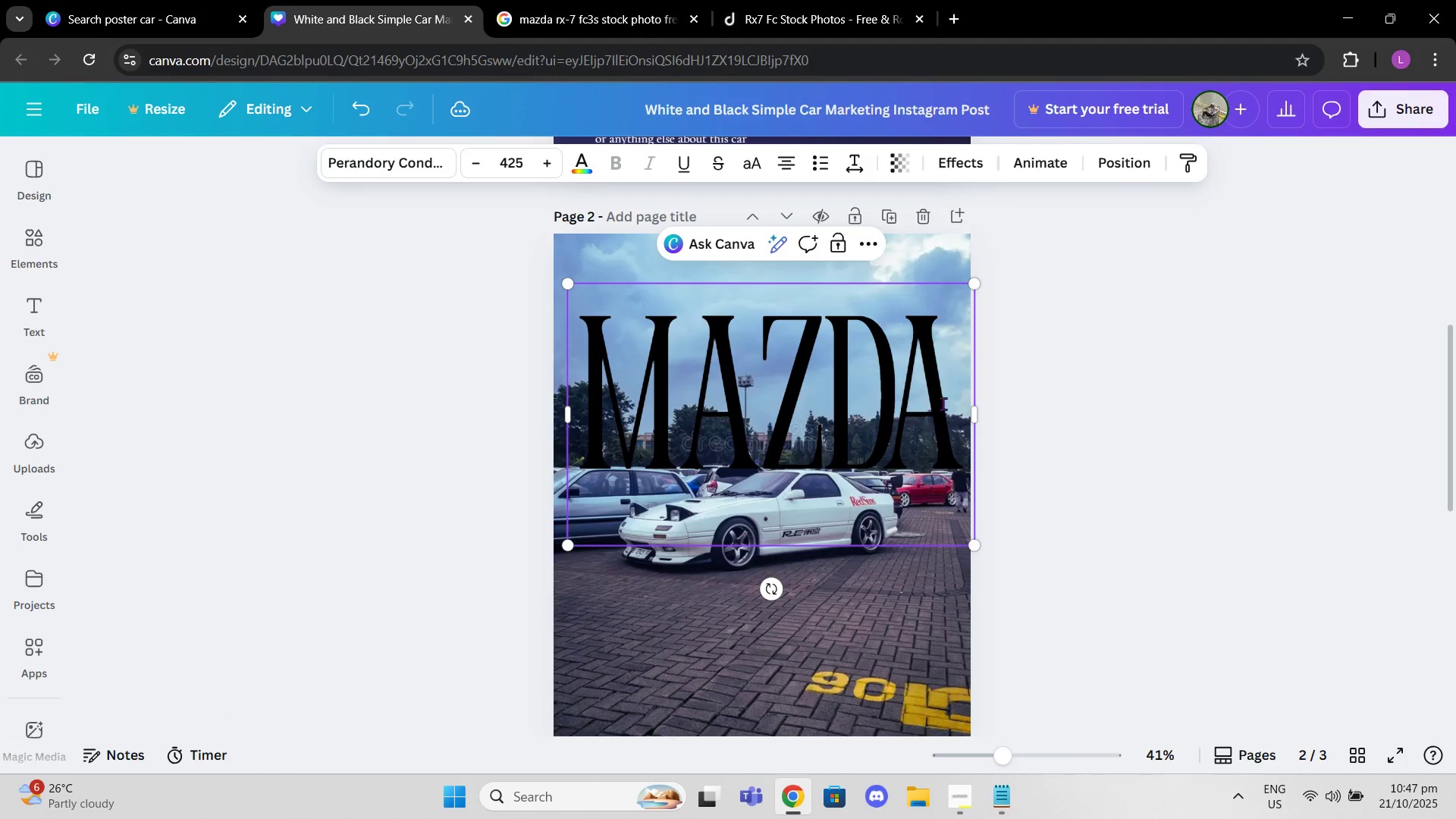 
left_click([944, 401])
 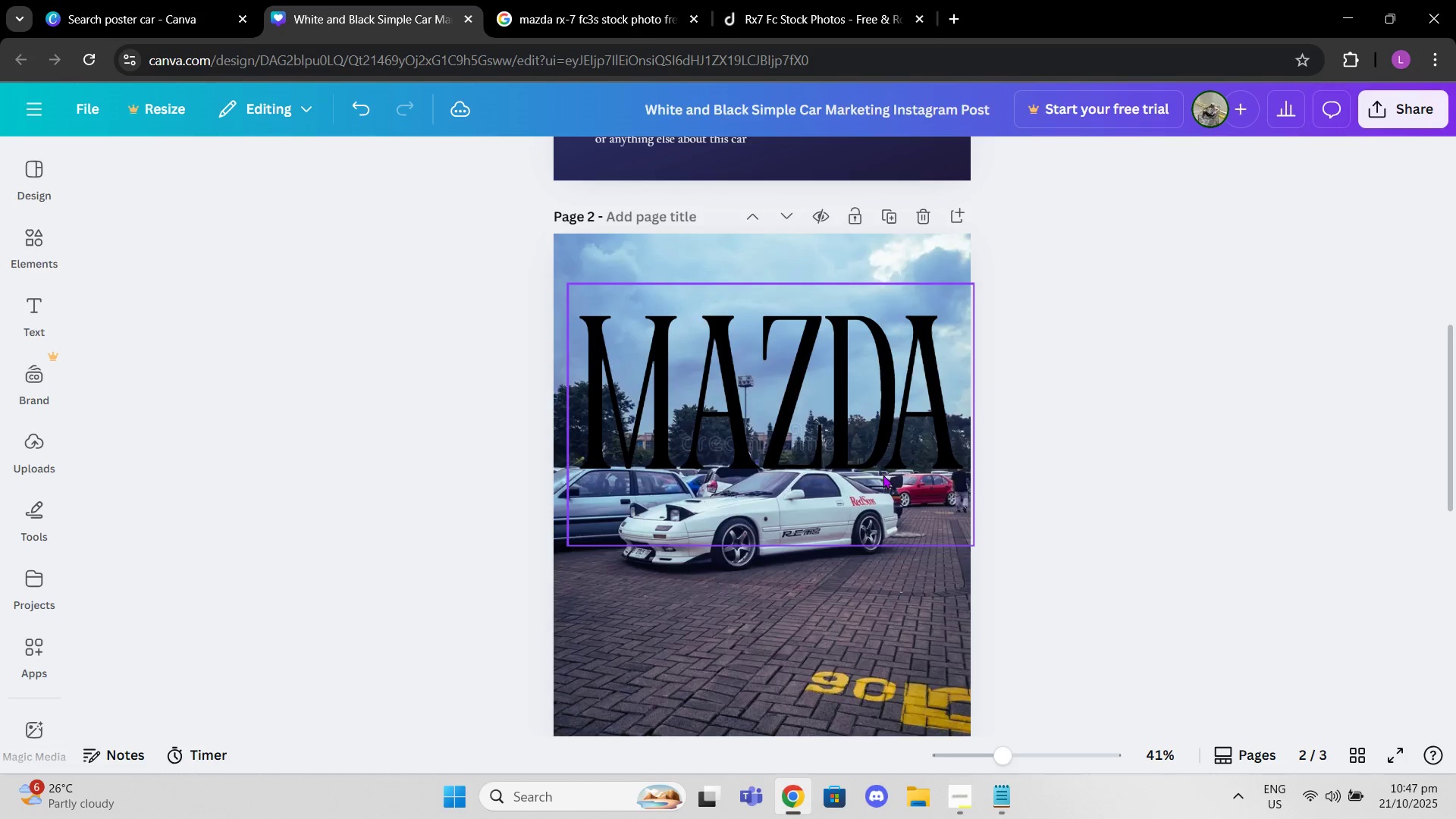 
left_click_drag(start_coordinate=[872, 449], to_coordinate=[871, 347])
 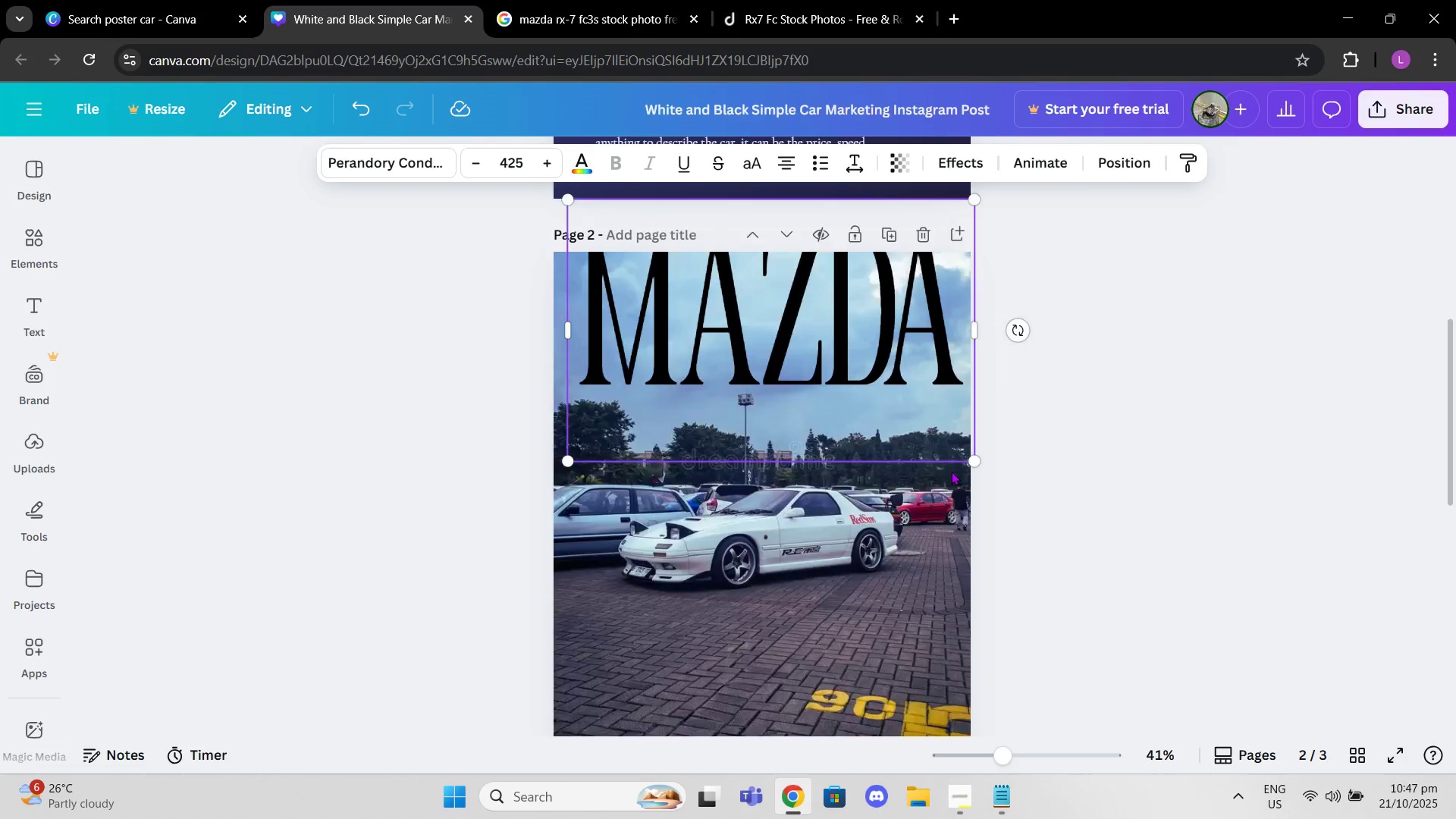 
scroll: coordinate [951, 471], scroll_direction: down, amount: 6.0
 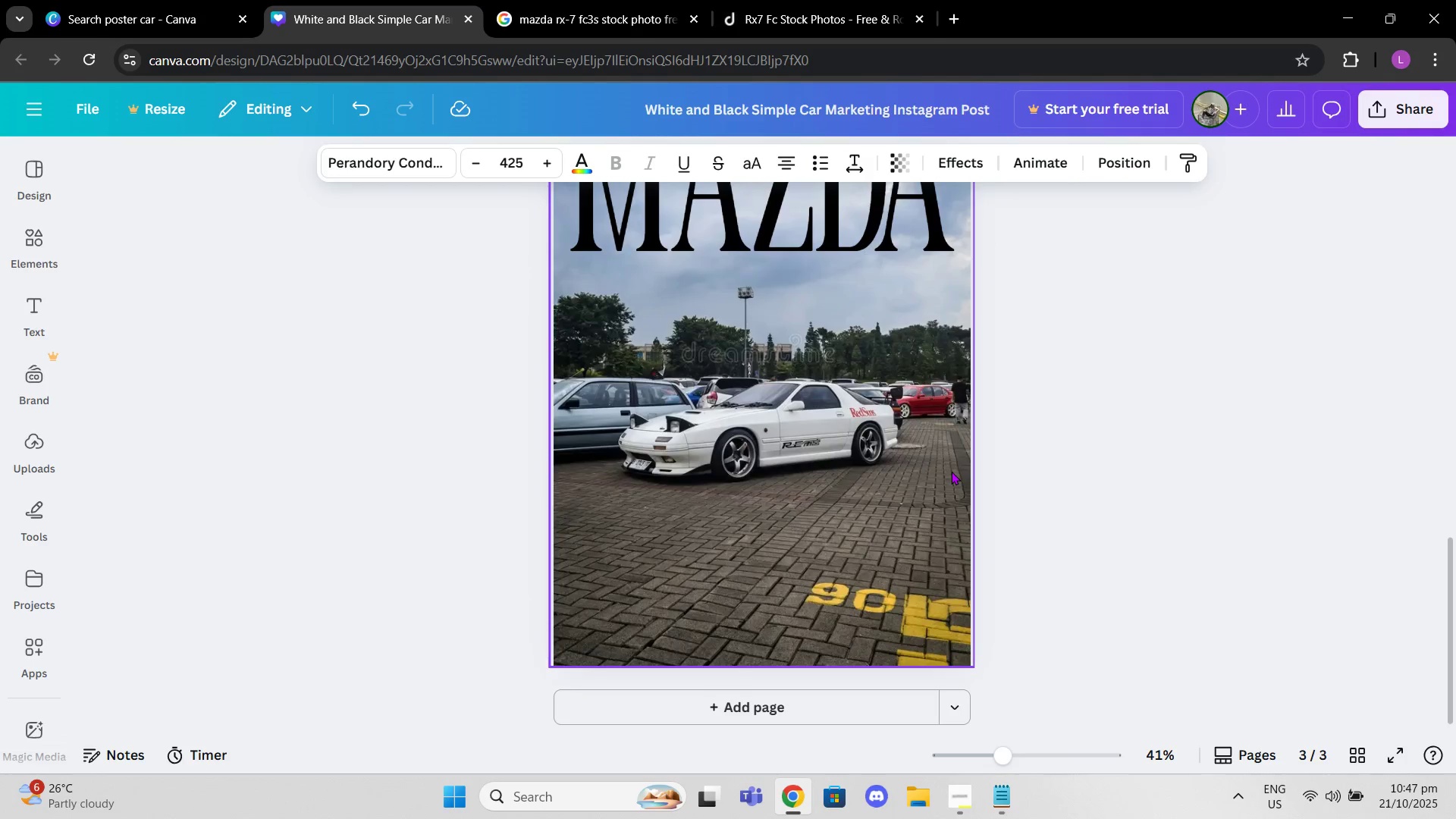 
scroll: coordinate [937, 402], scroll_direction: up, amount: 3.0
 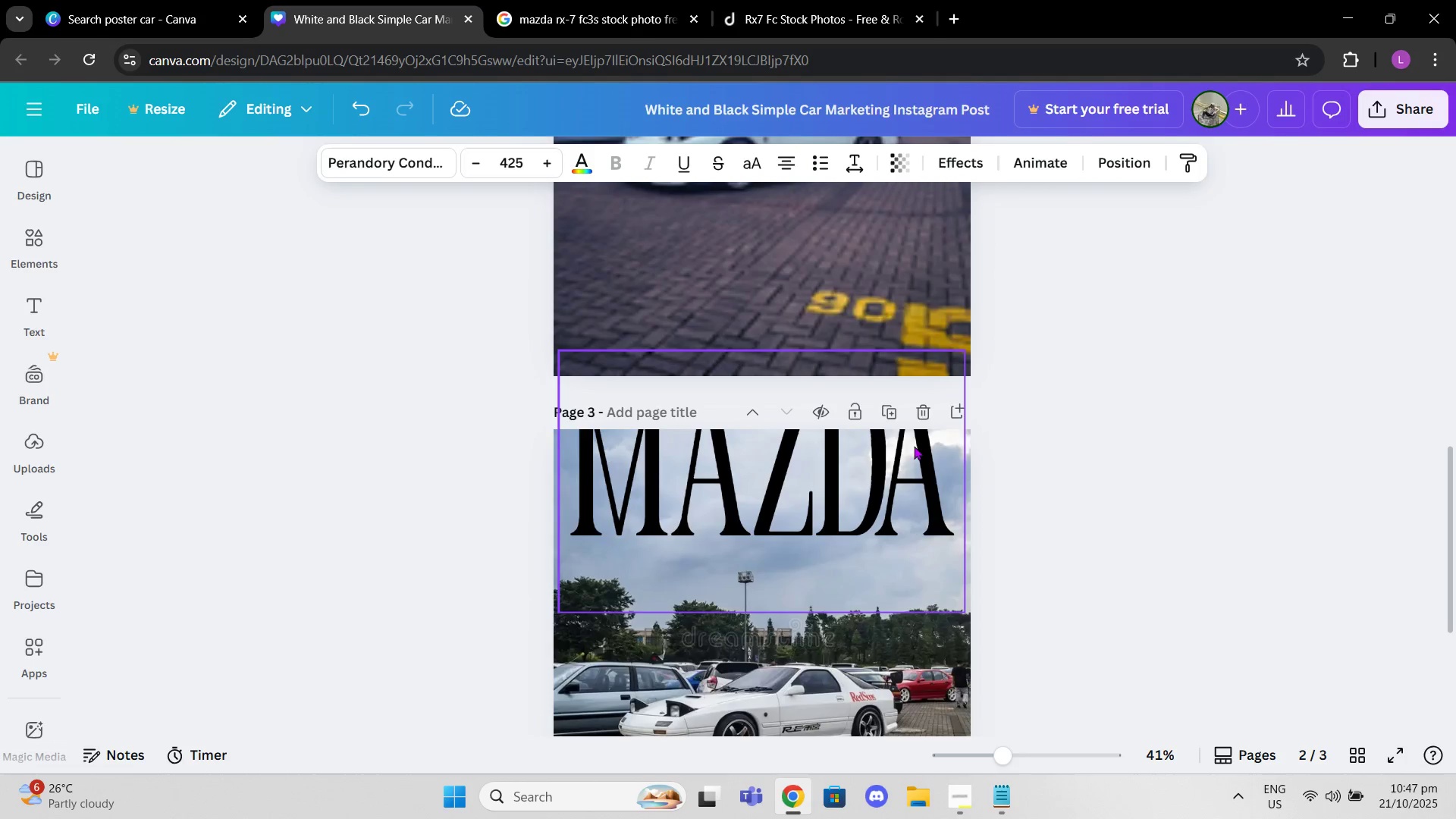 
left_click_drag(start_coordinate=[907, 490], to_coordinate=[908, 520])
 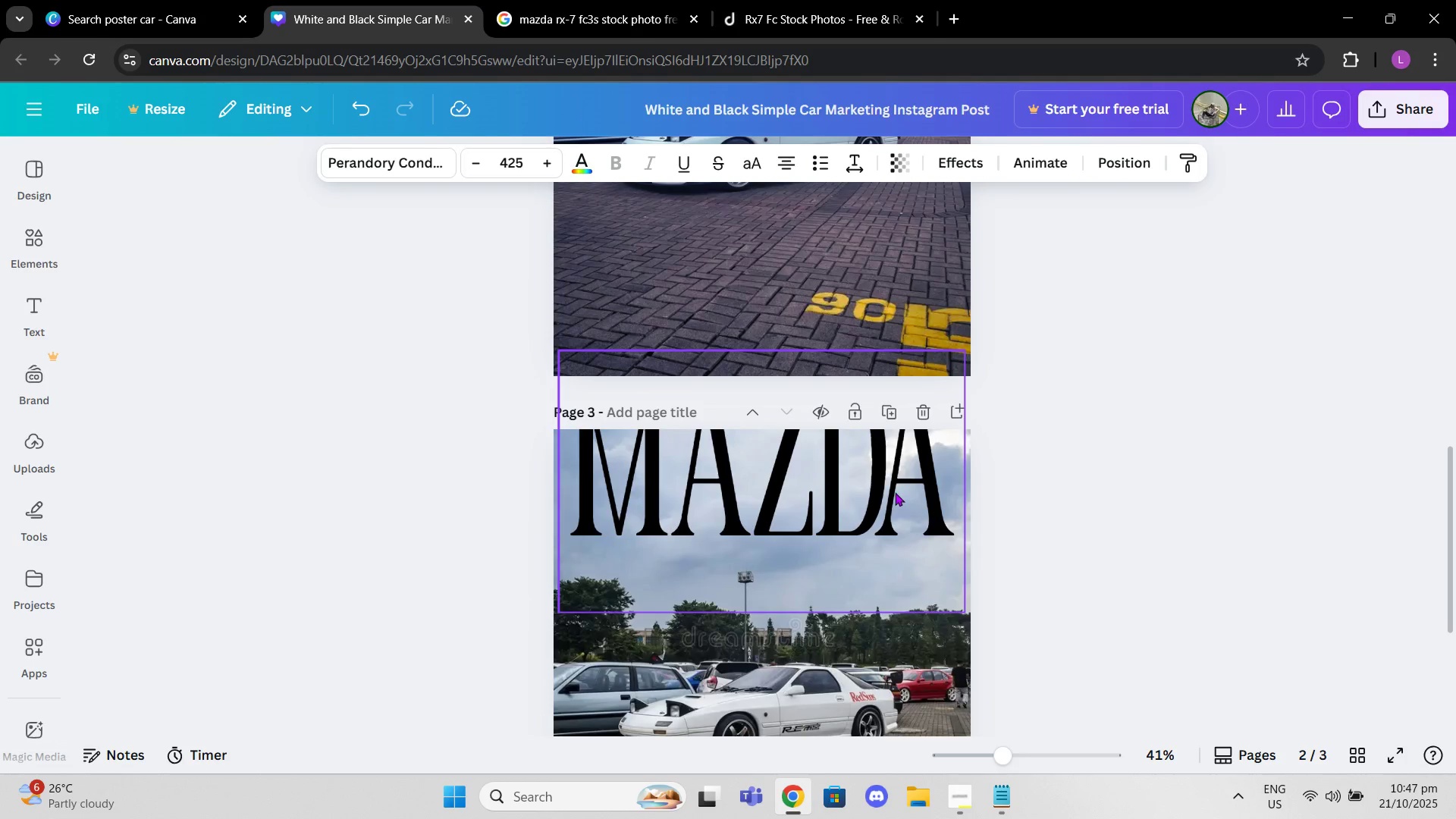 
left_click([895, 492])
 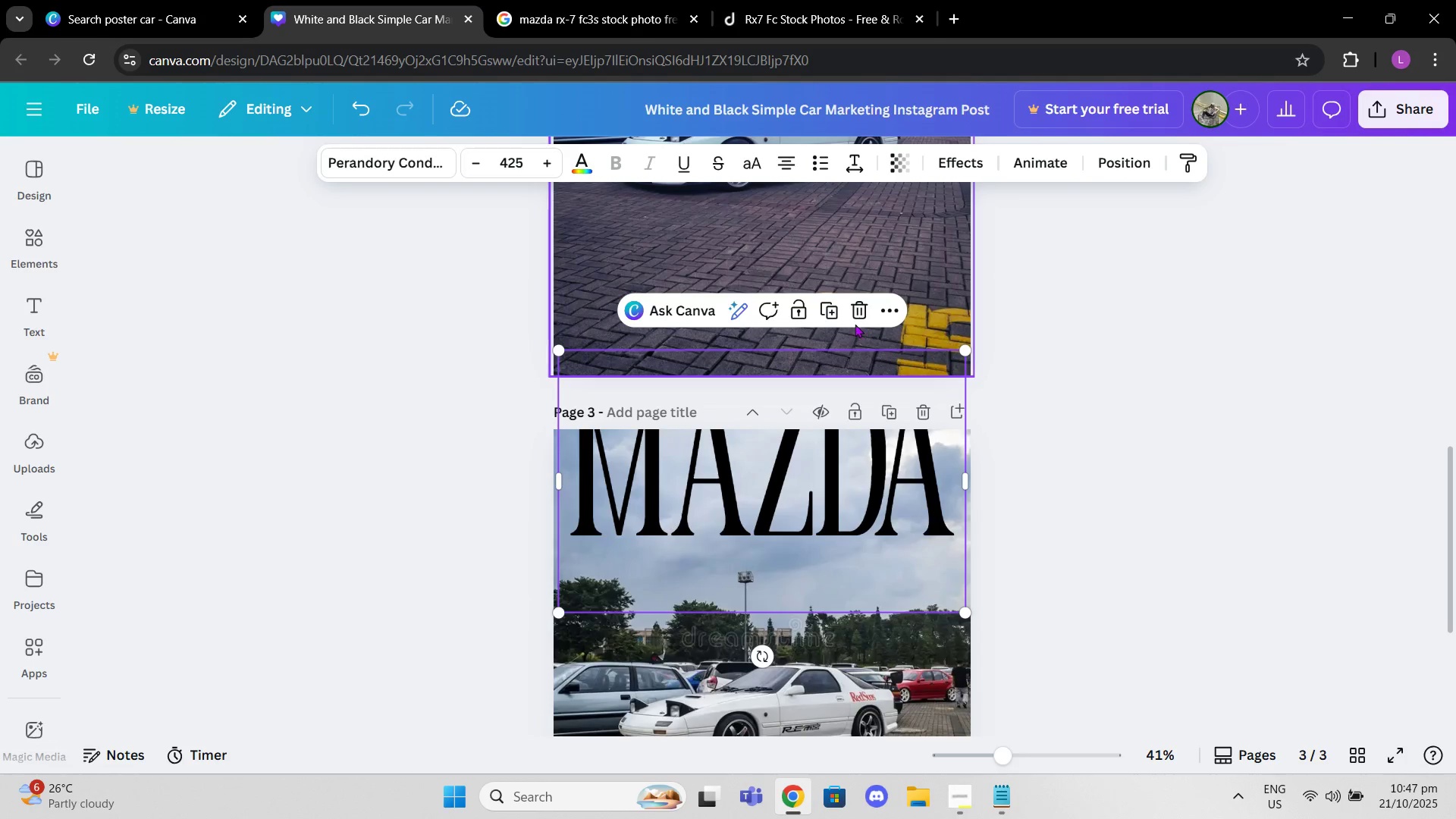 
left_click([854, 315])
 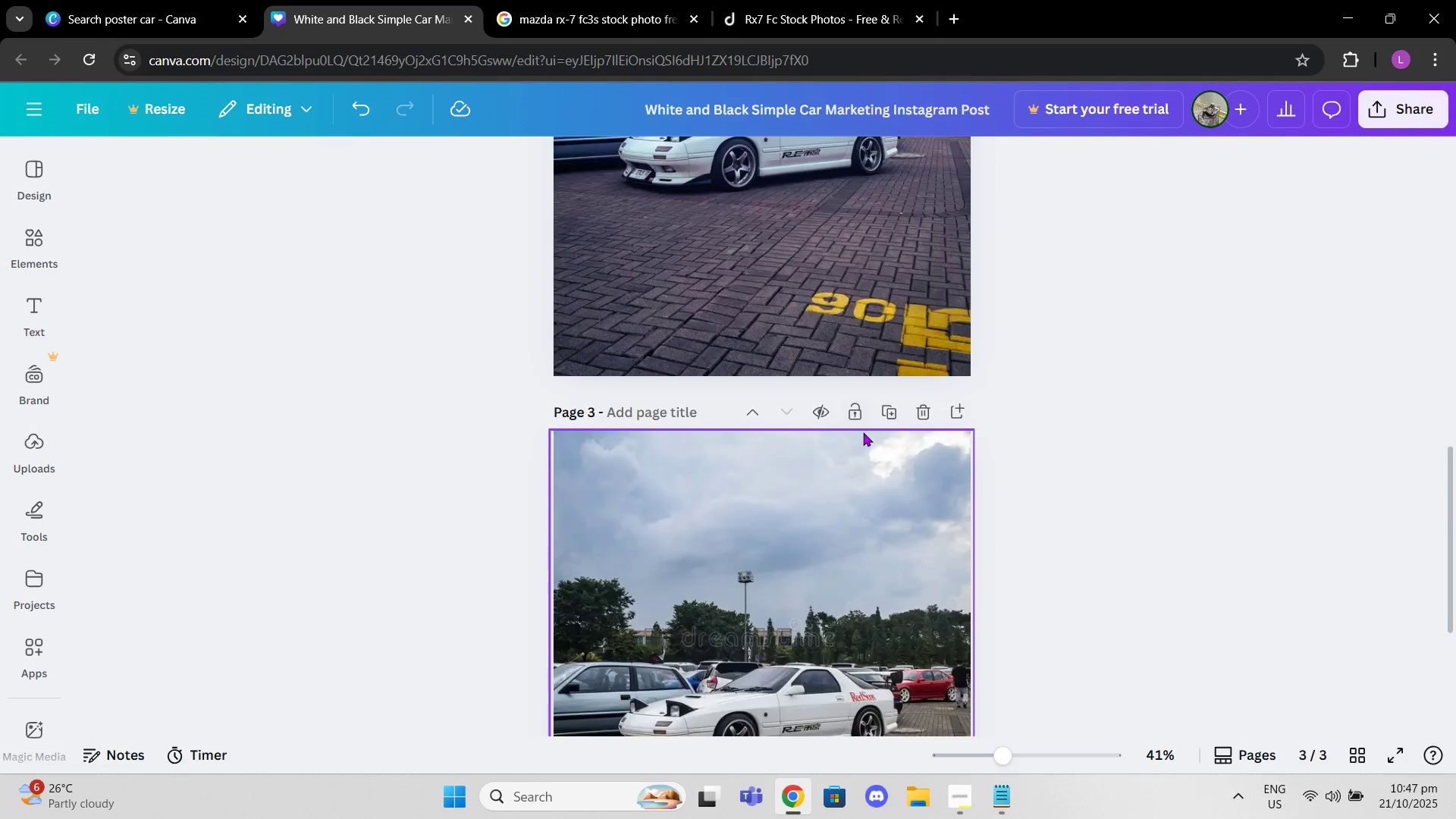 
scroll: coordinate [863, 433], scroll_direction: down, amount: 3.0
 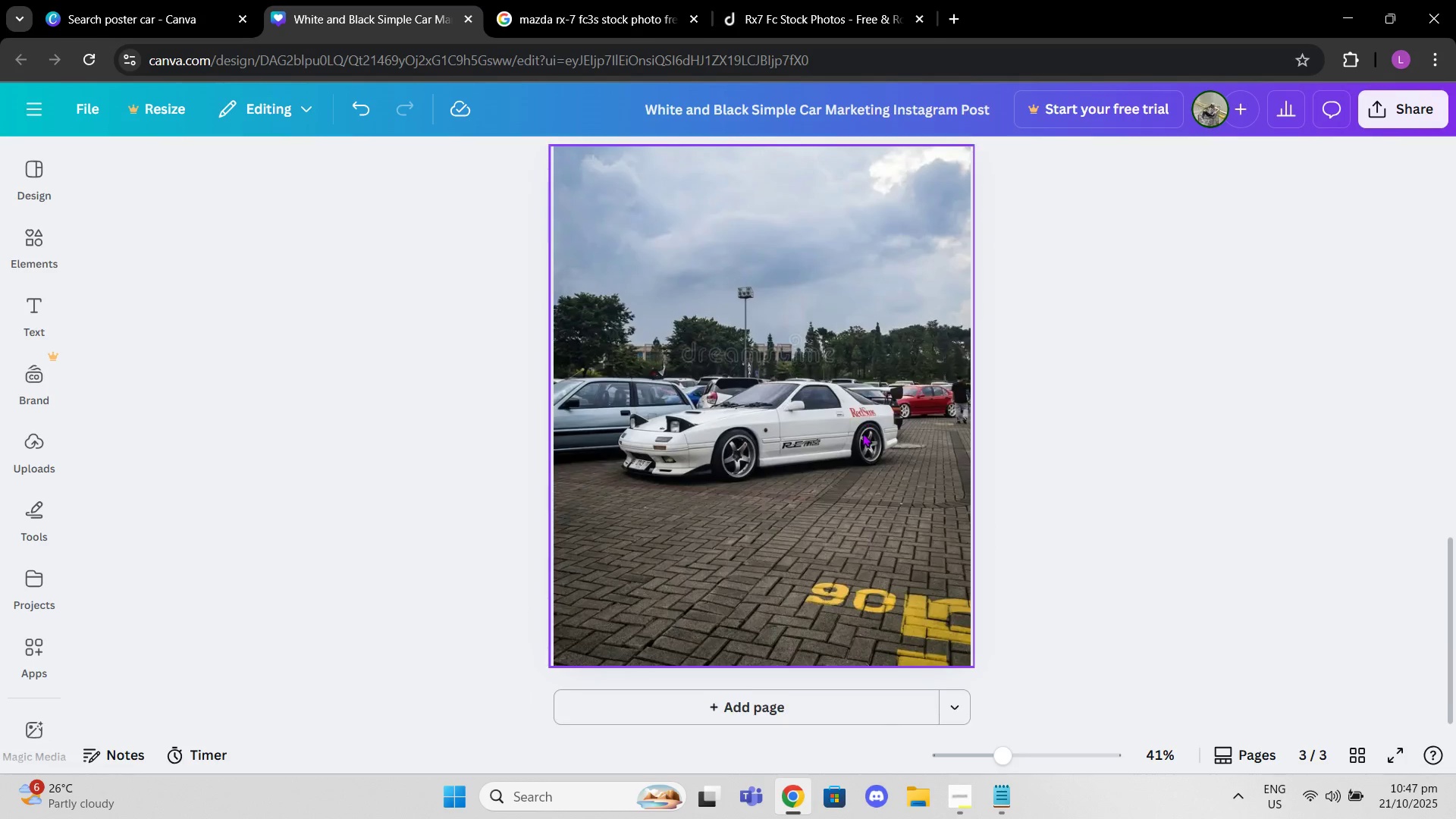 
left_click([862, 433])
 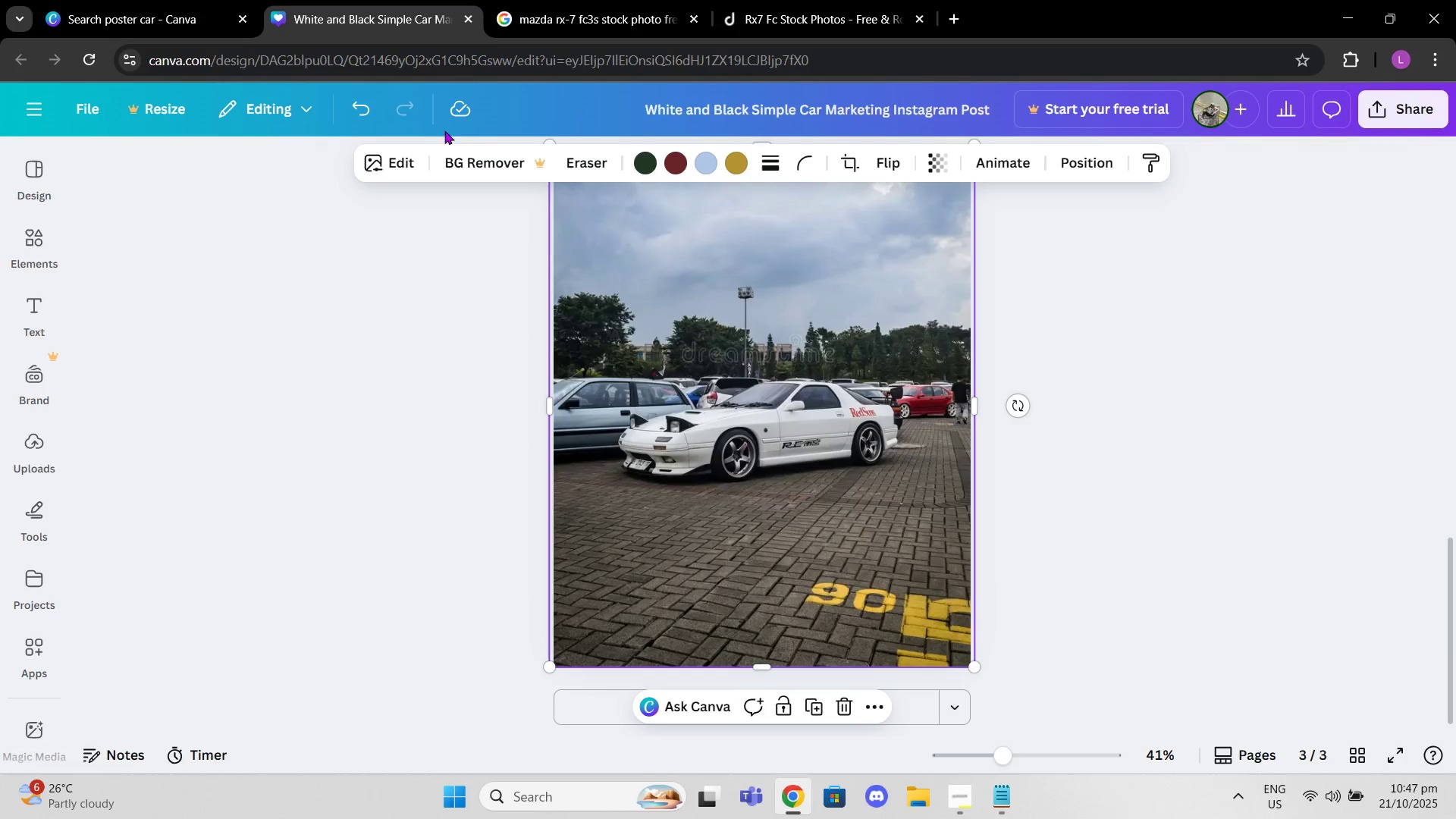 
left_click([388, 164])
 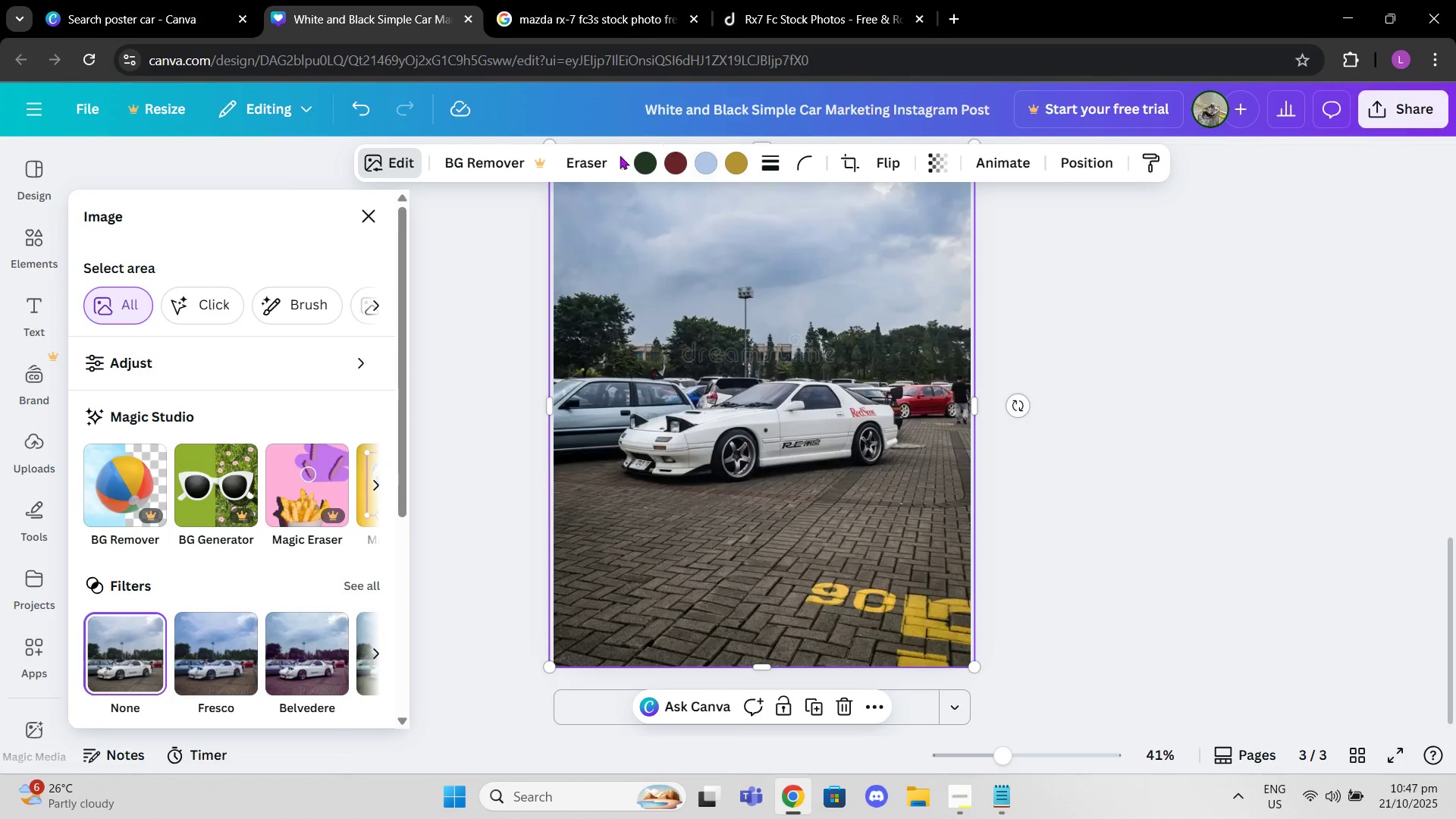 
left_click([594, 169])
 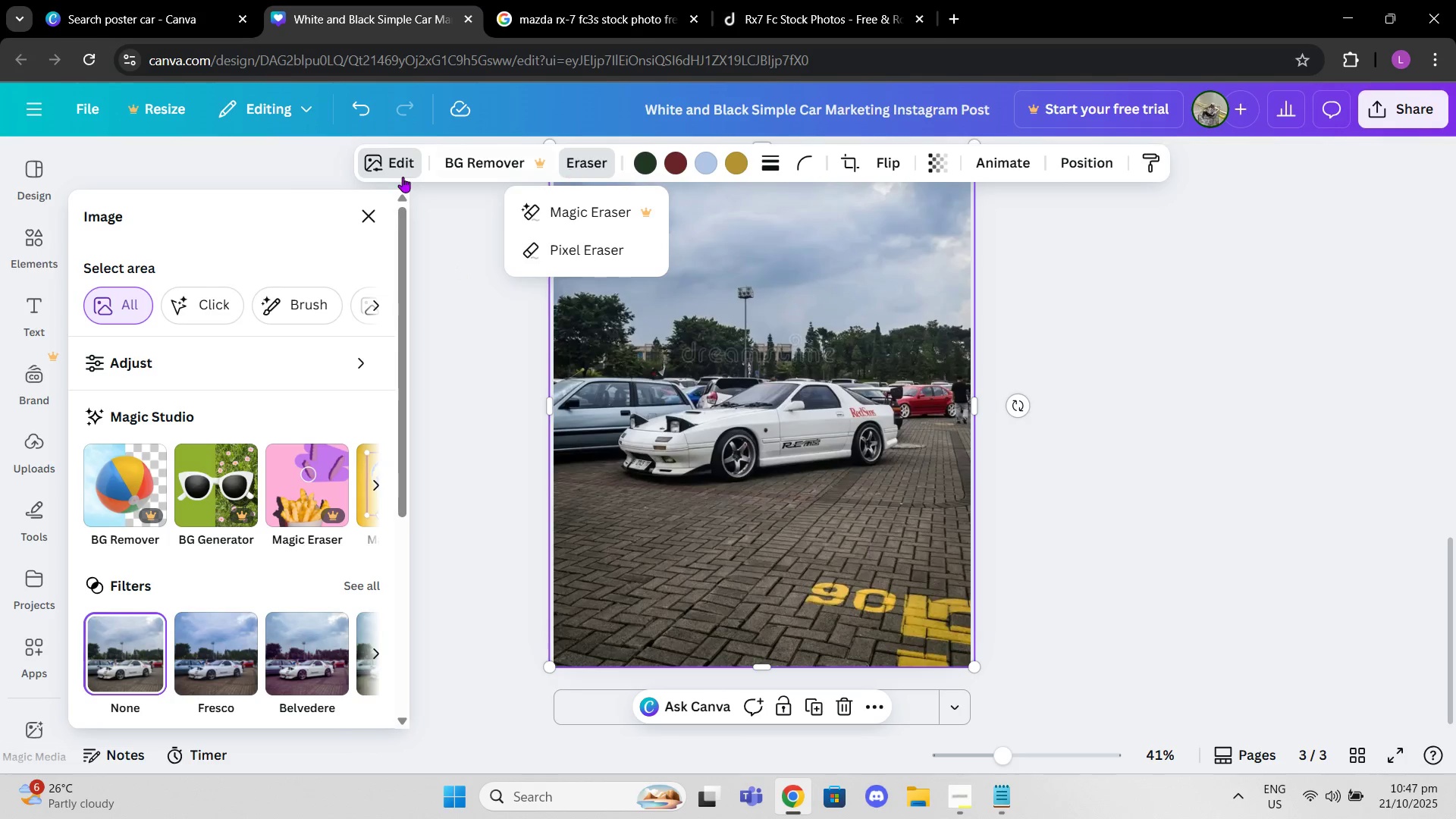 
left_click([450, 292])
 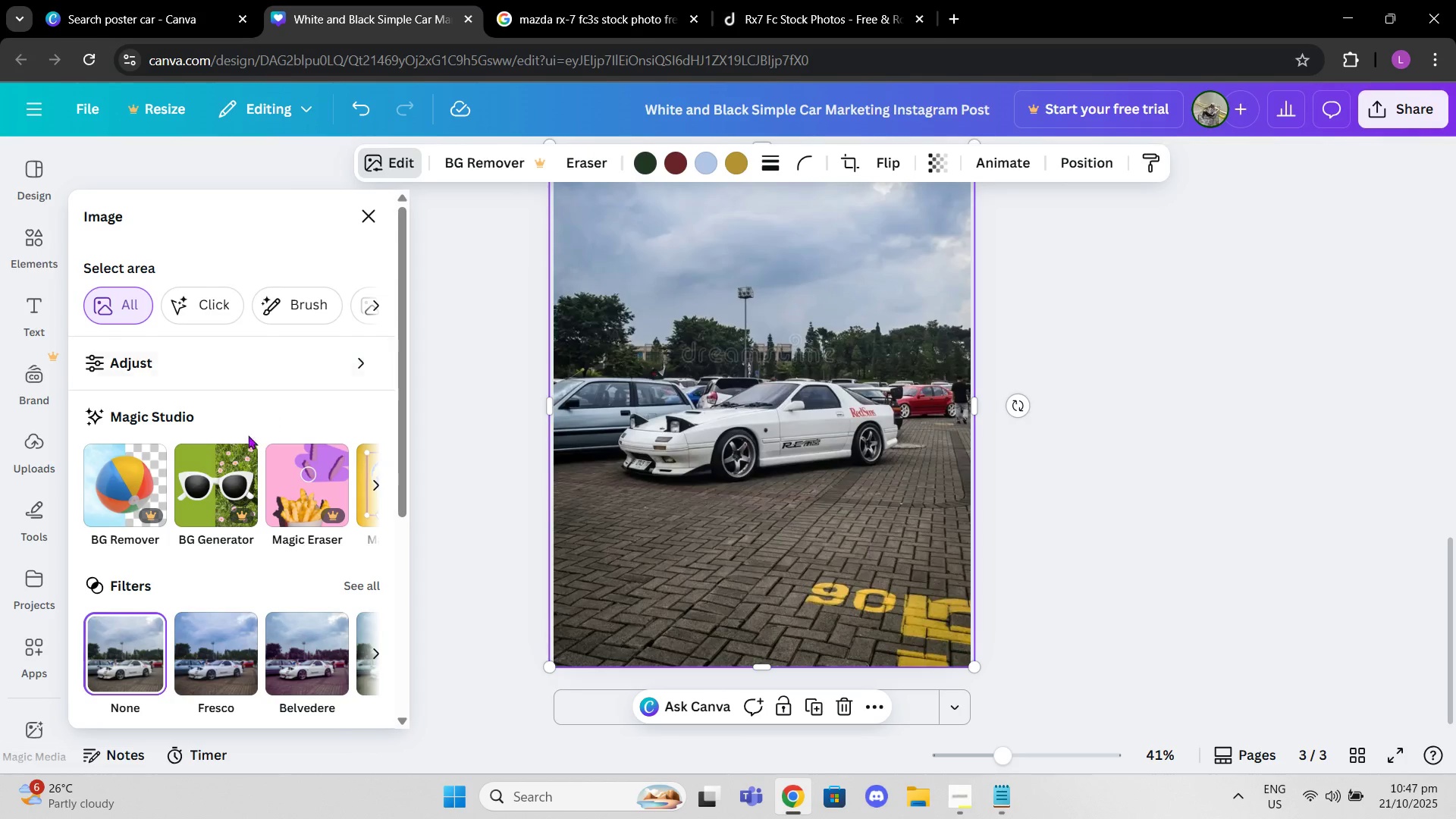 
scroll: coordinate [252, 444], scroll_direction: down, amount: 8.0
 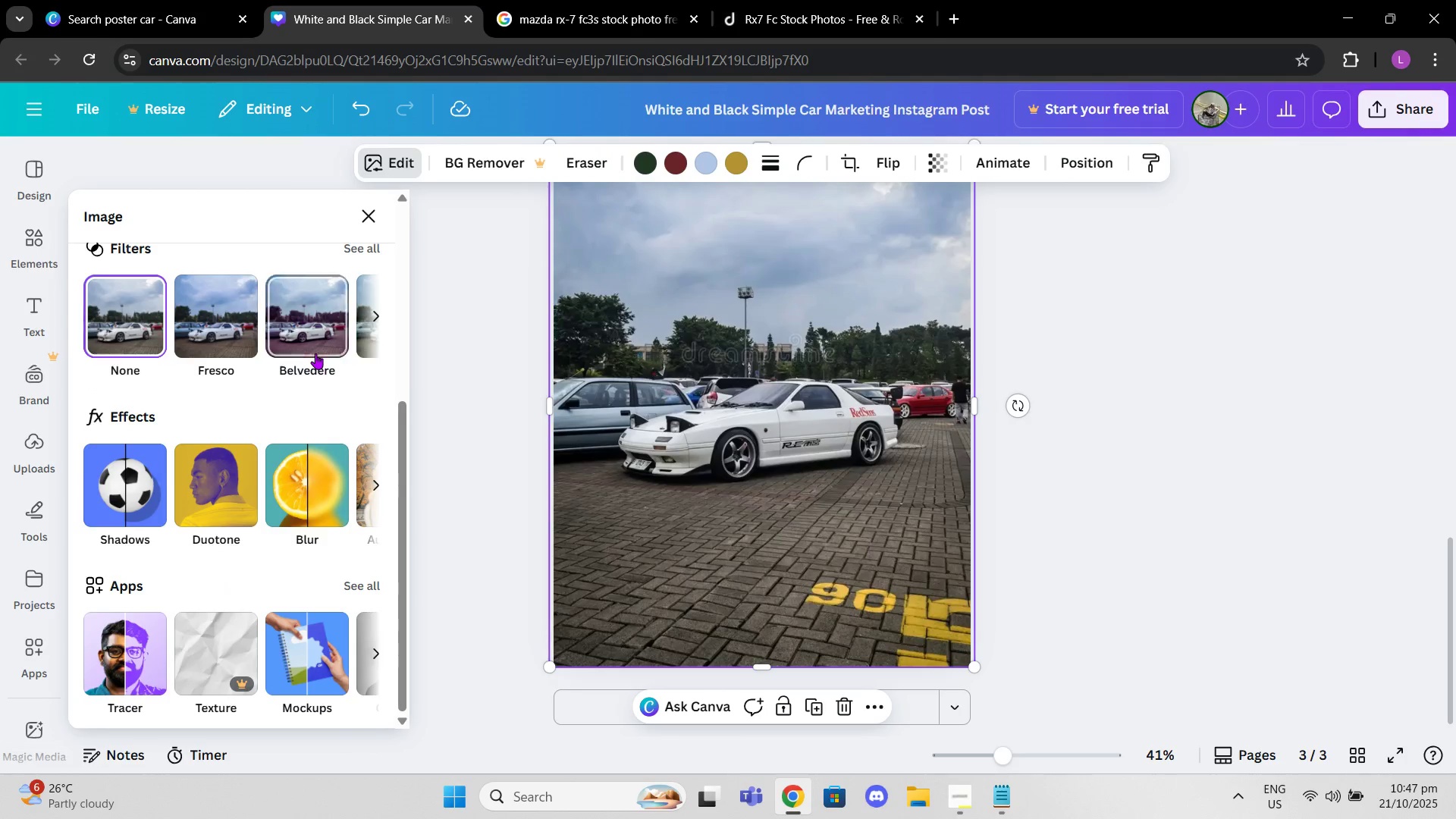 
scroll: coordinate [324, 403], scroll_direction: up, amount: 8.0
 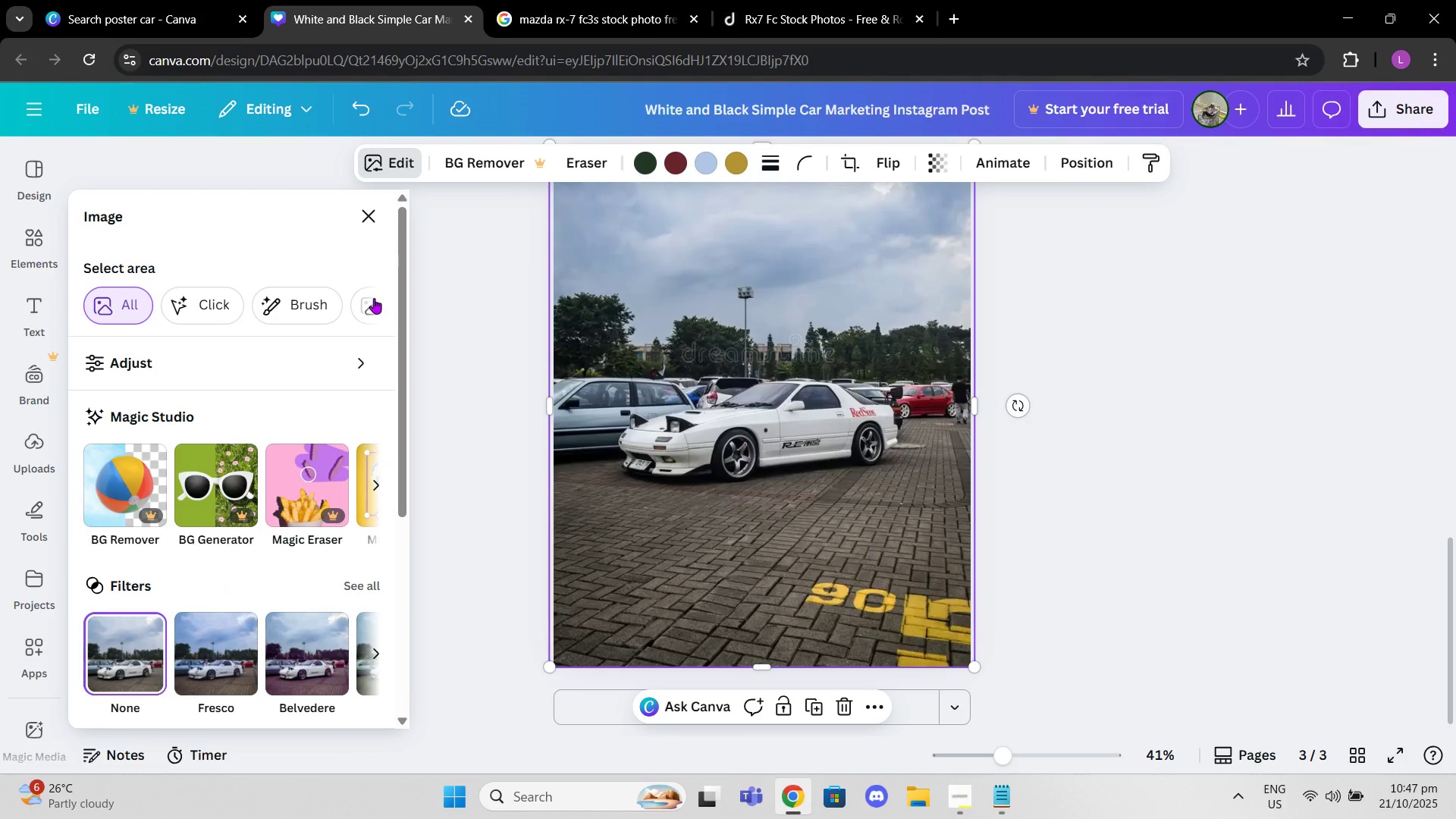 
left_click([374, 298])
 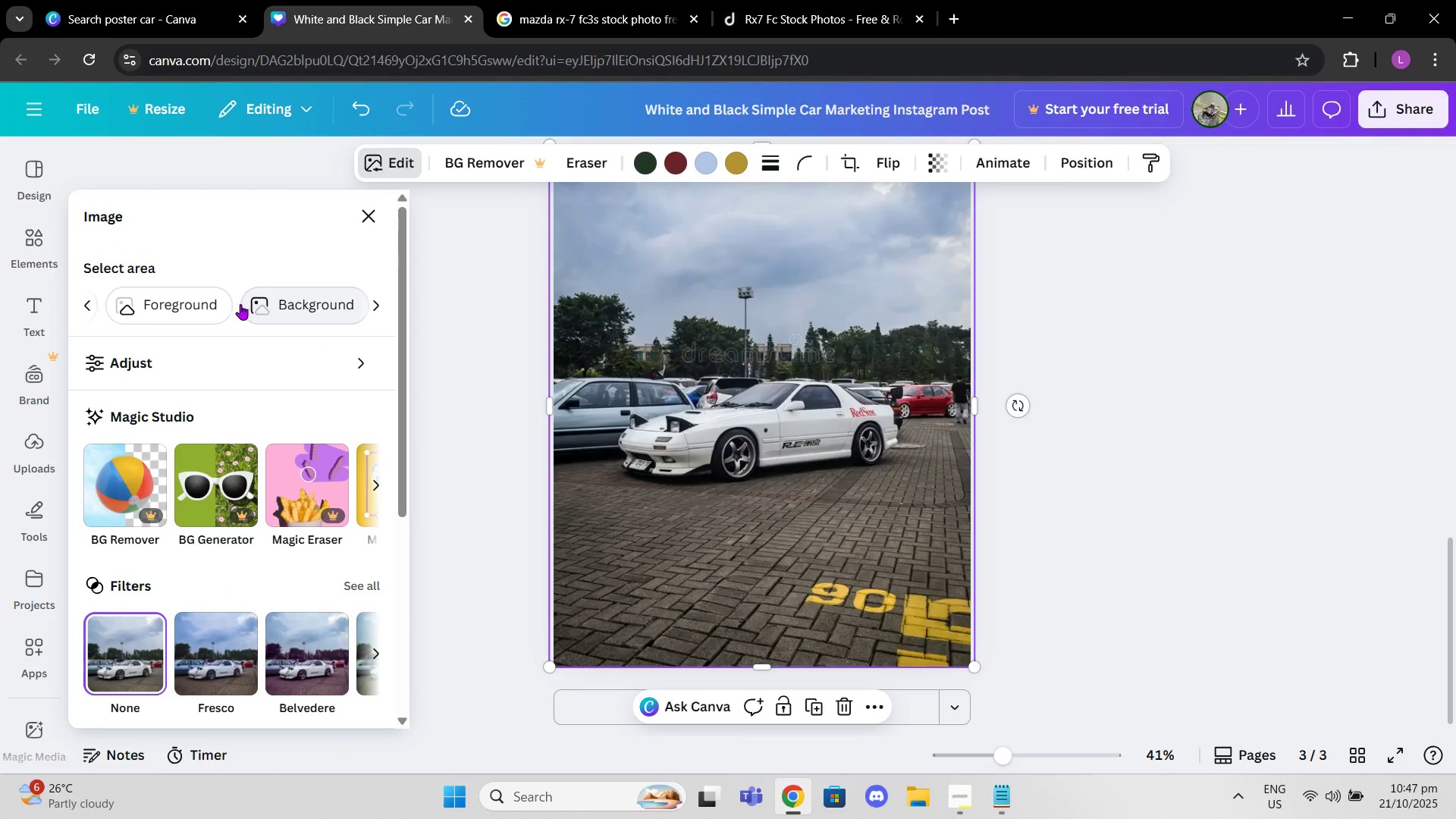 
left_click([221, 304])
 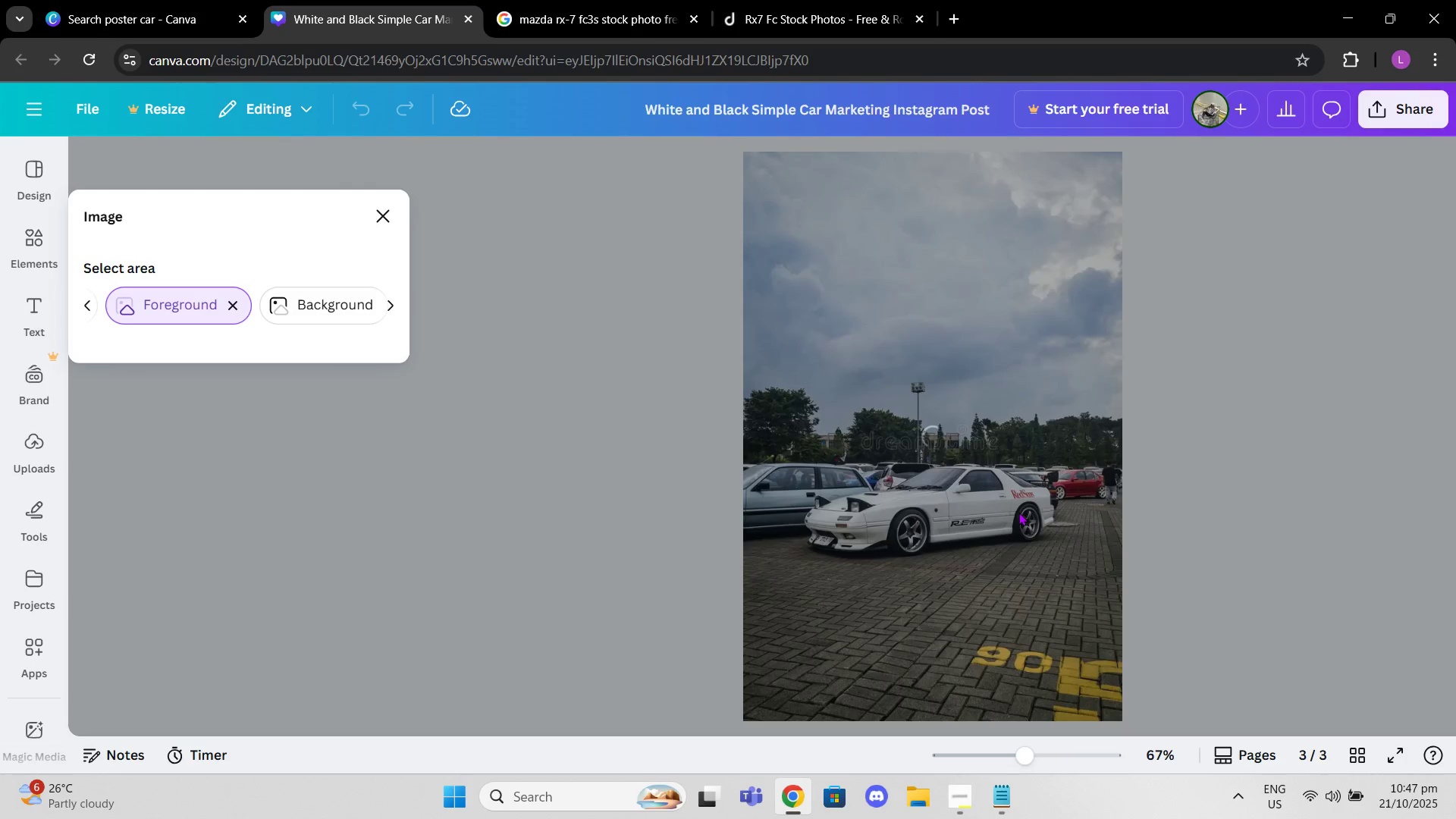 
wait(9.37)
 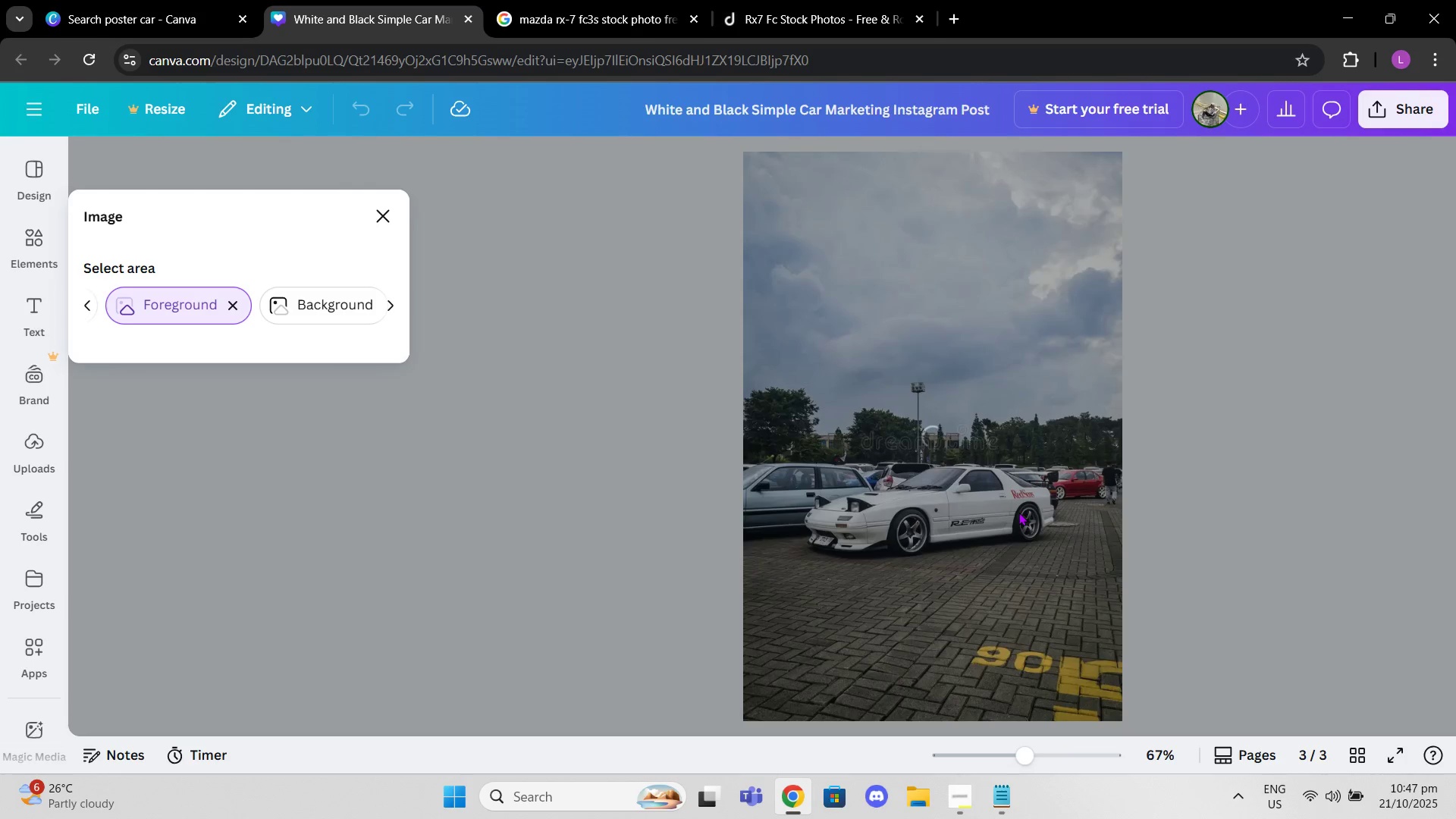 
left_click_drag(start_coordinate=[1006, 515], to_coordinate=[1007, 543])
 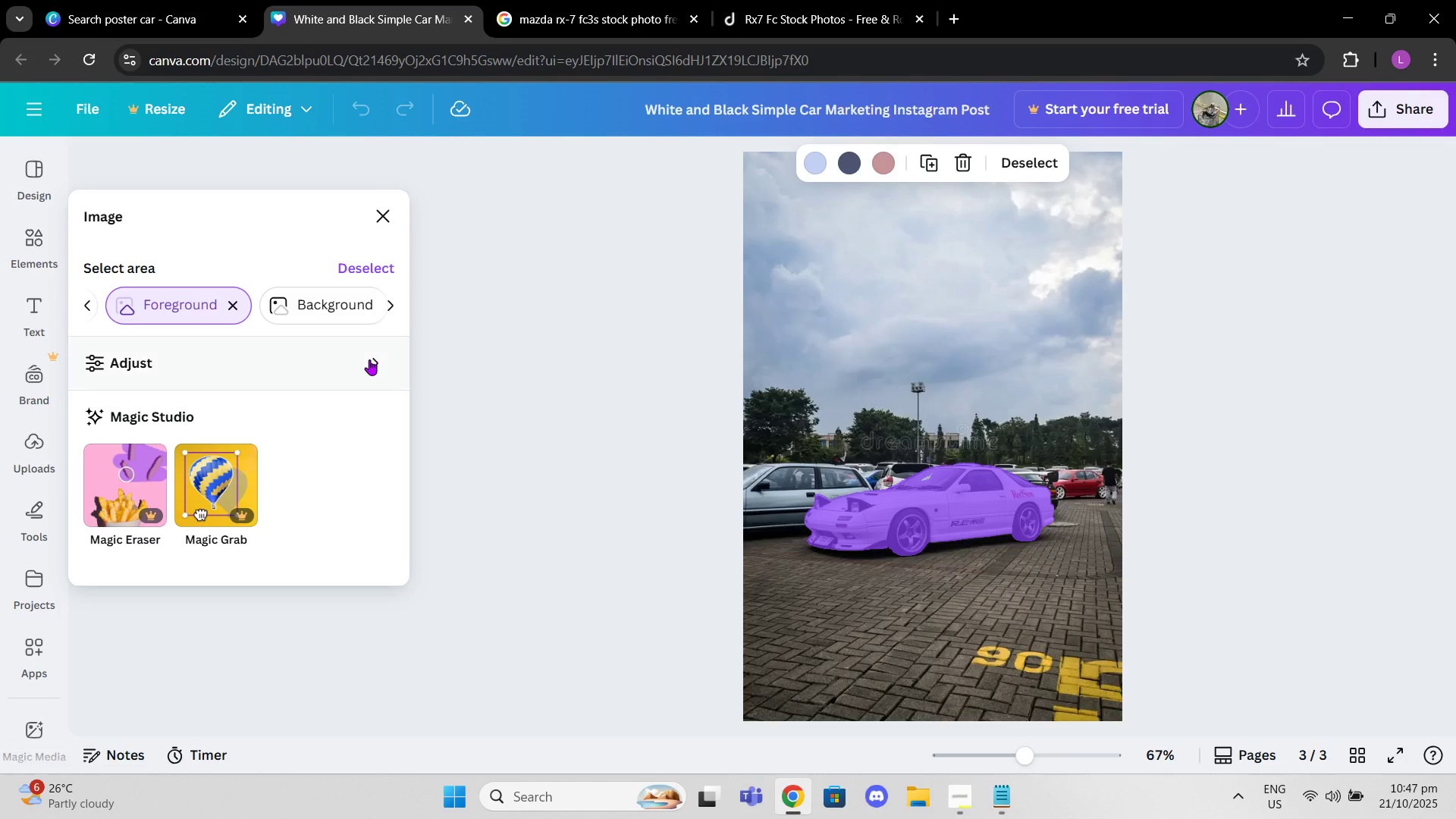 
left_click([369, 359])
 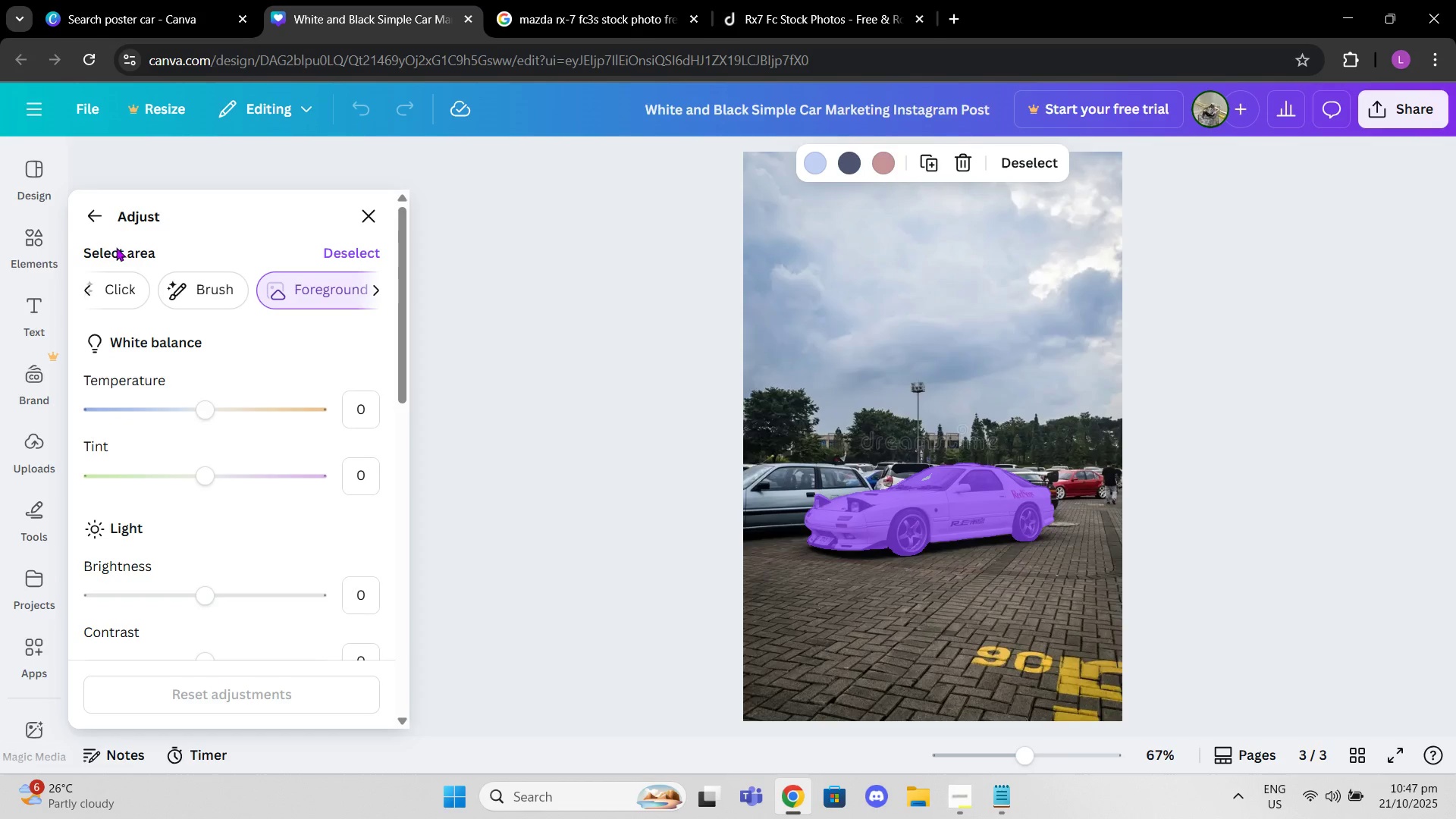 
left_click([86, 224])
 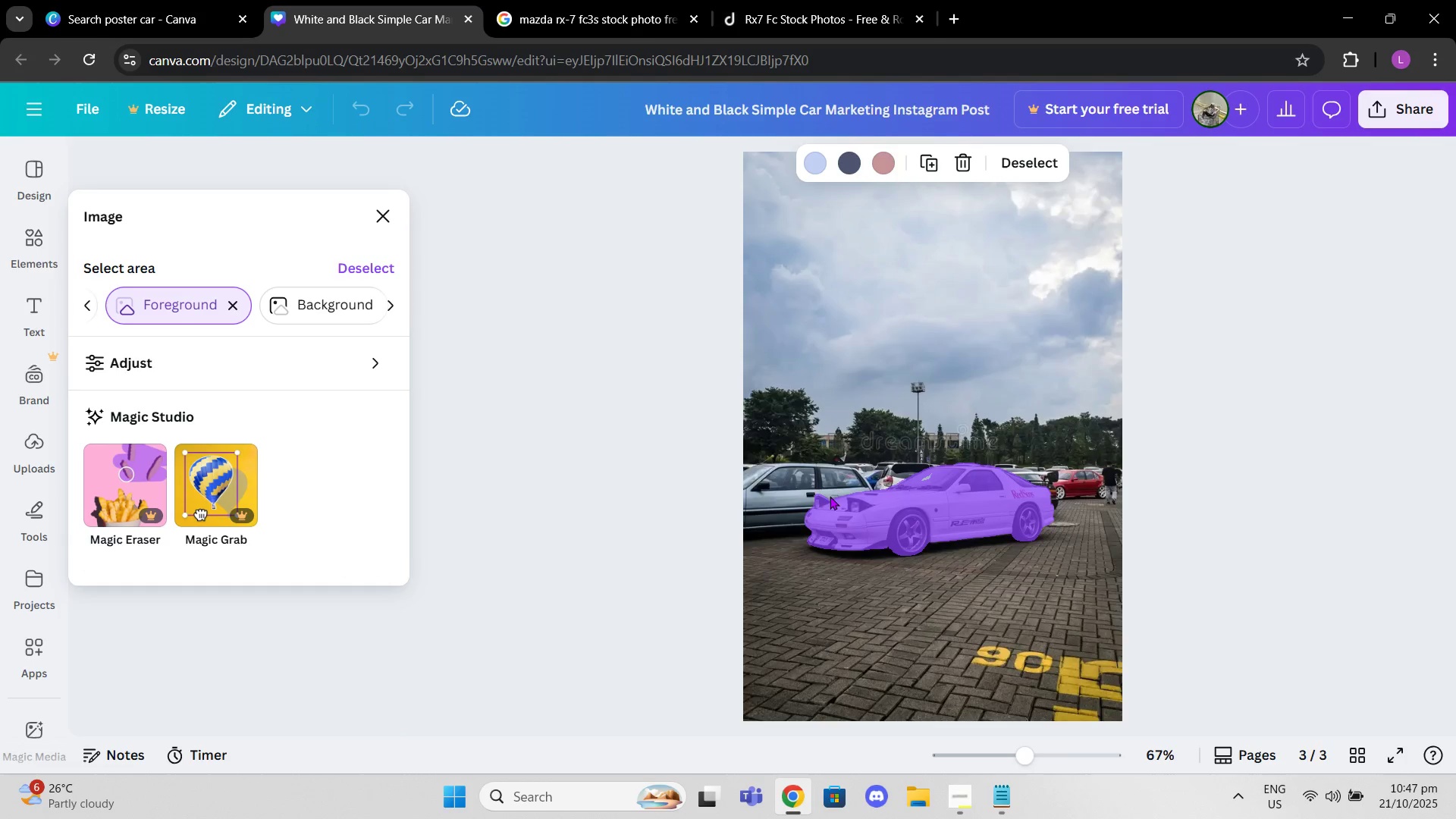 
left_click_drag(start_coordinate=[924, 516], to_coordinate=[943, 570])
 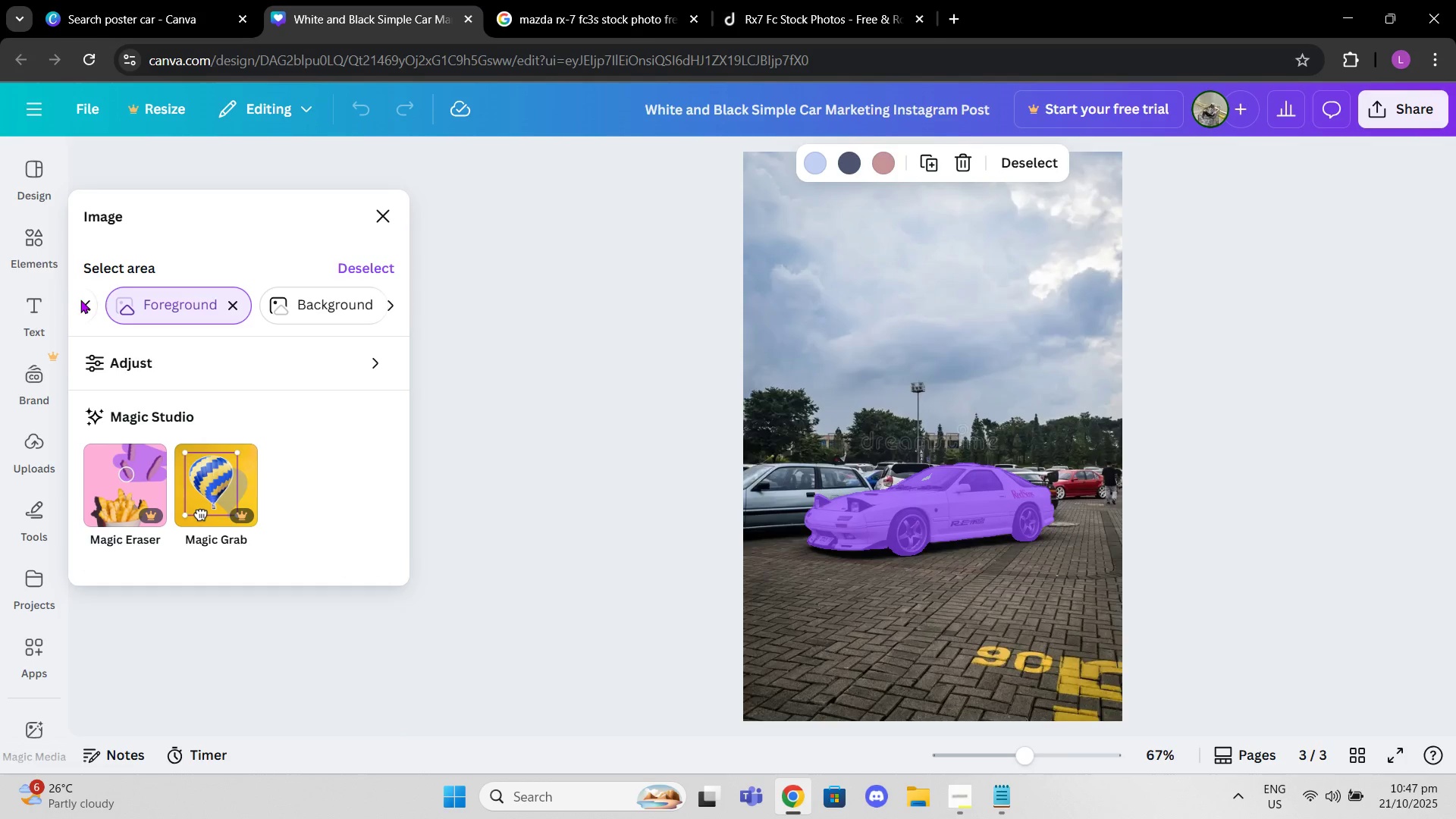 
left_click([83, 300])
 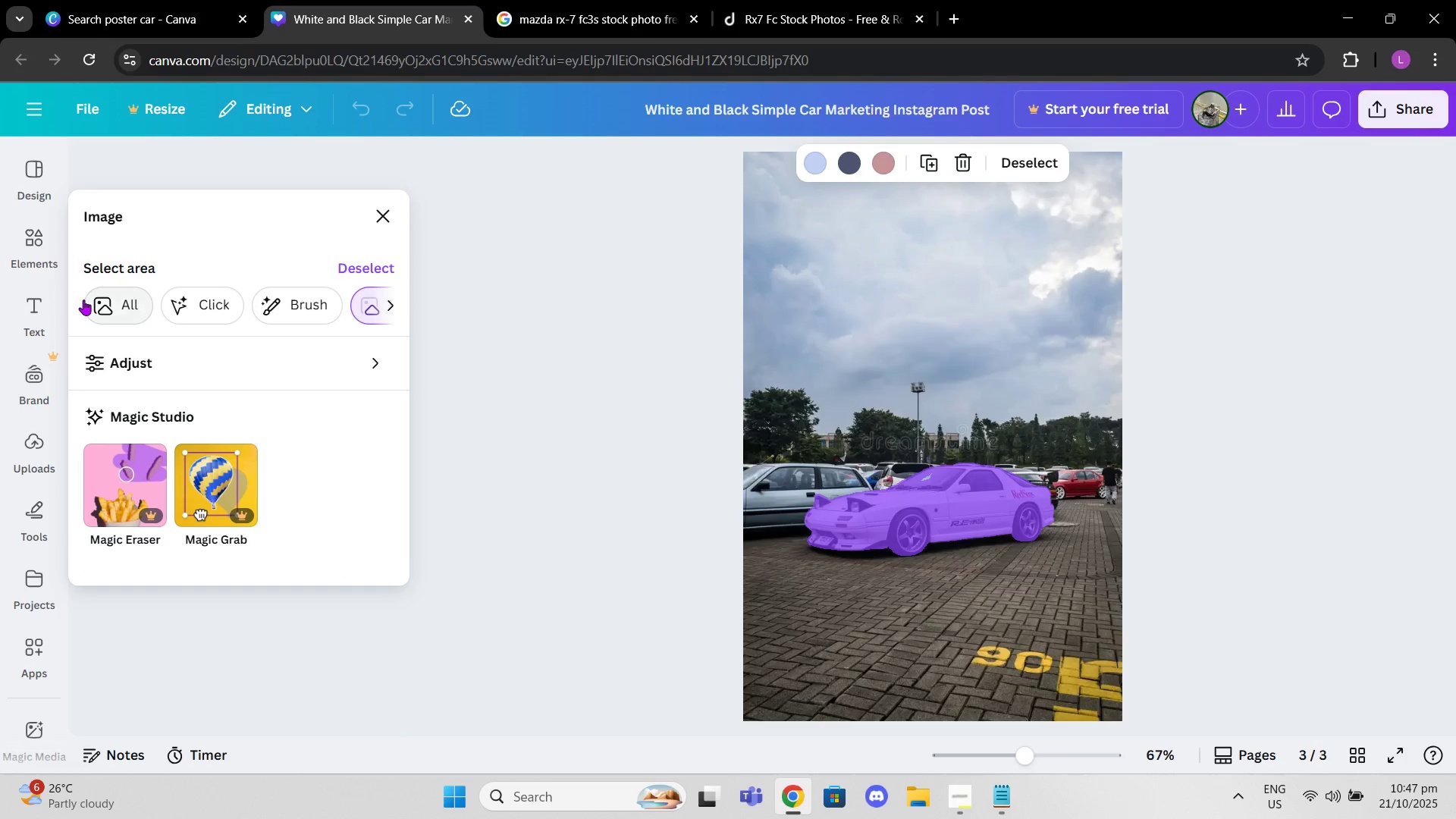 
left_click([83, 300])
 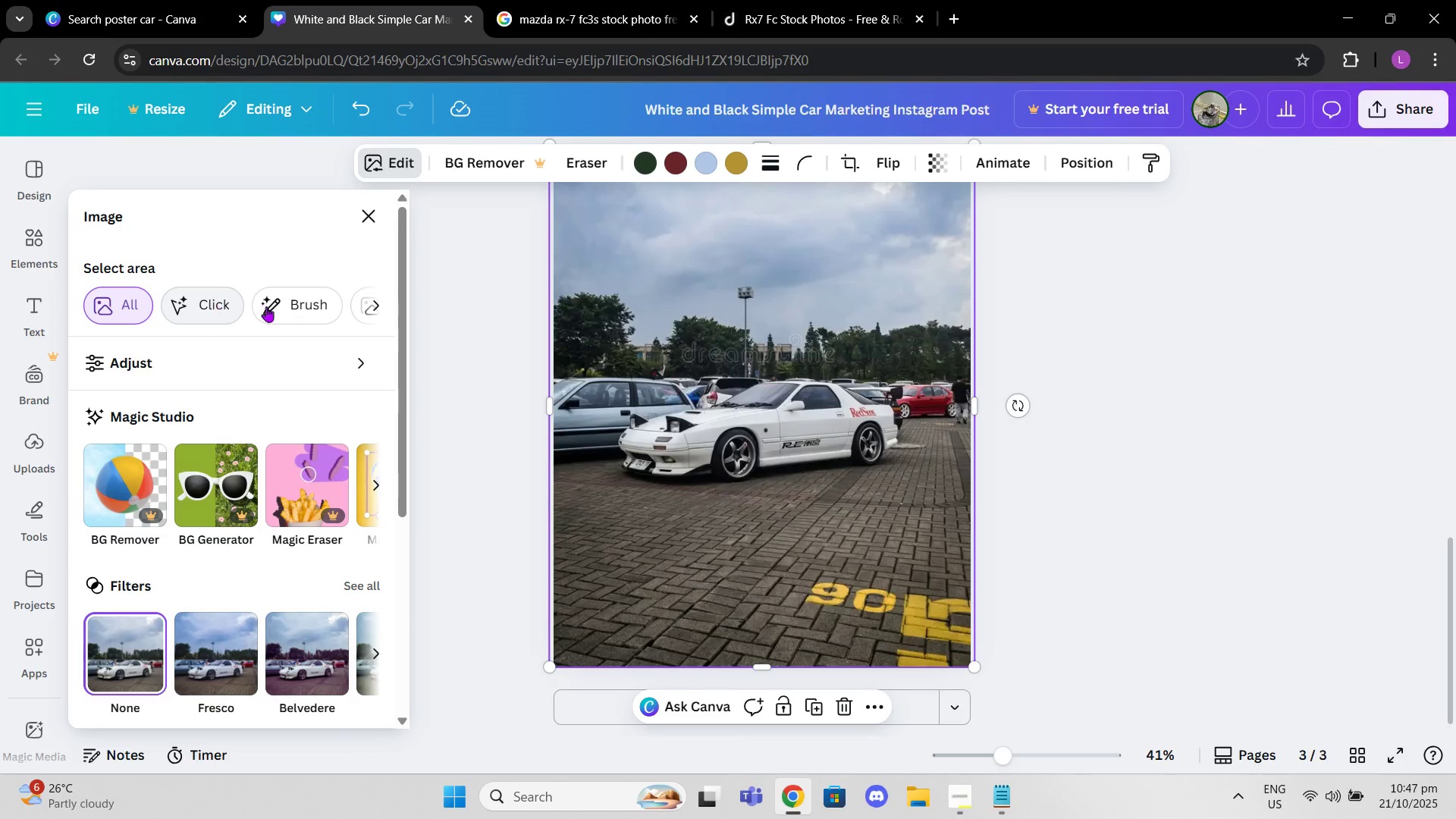 
left_click([379, 306])
 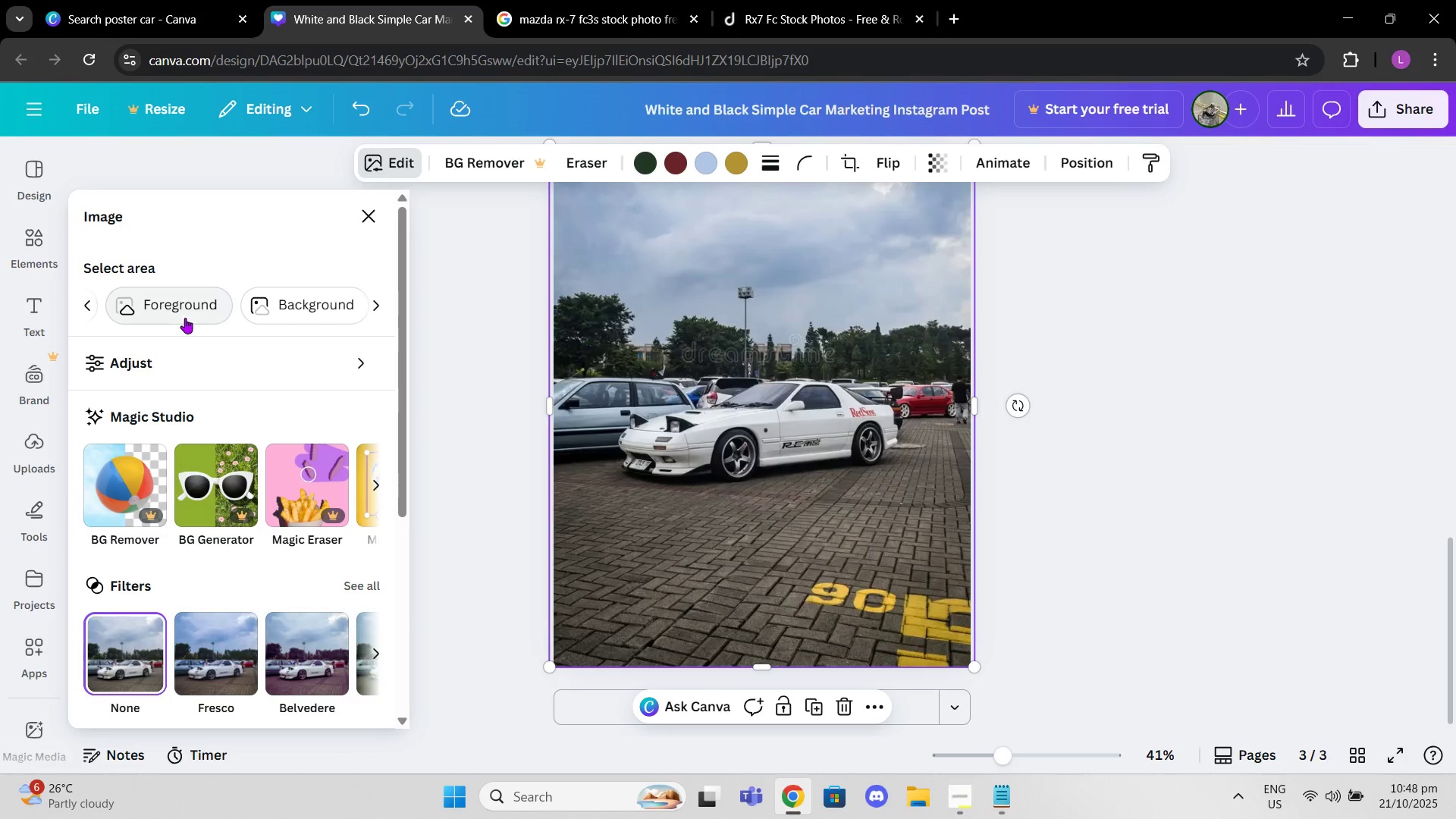 
left_click([582, 161])
 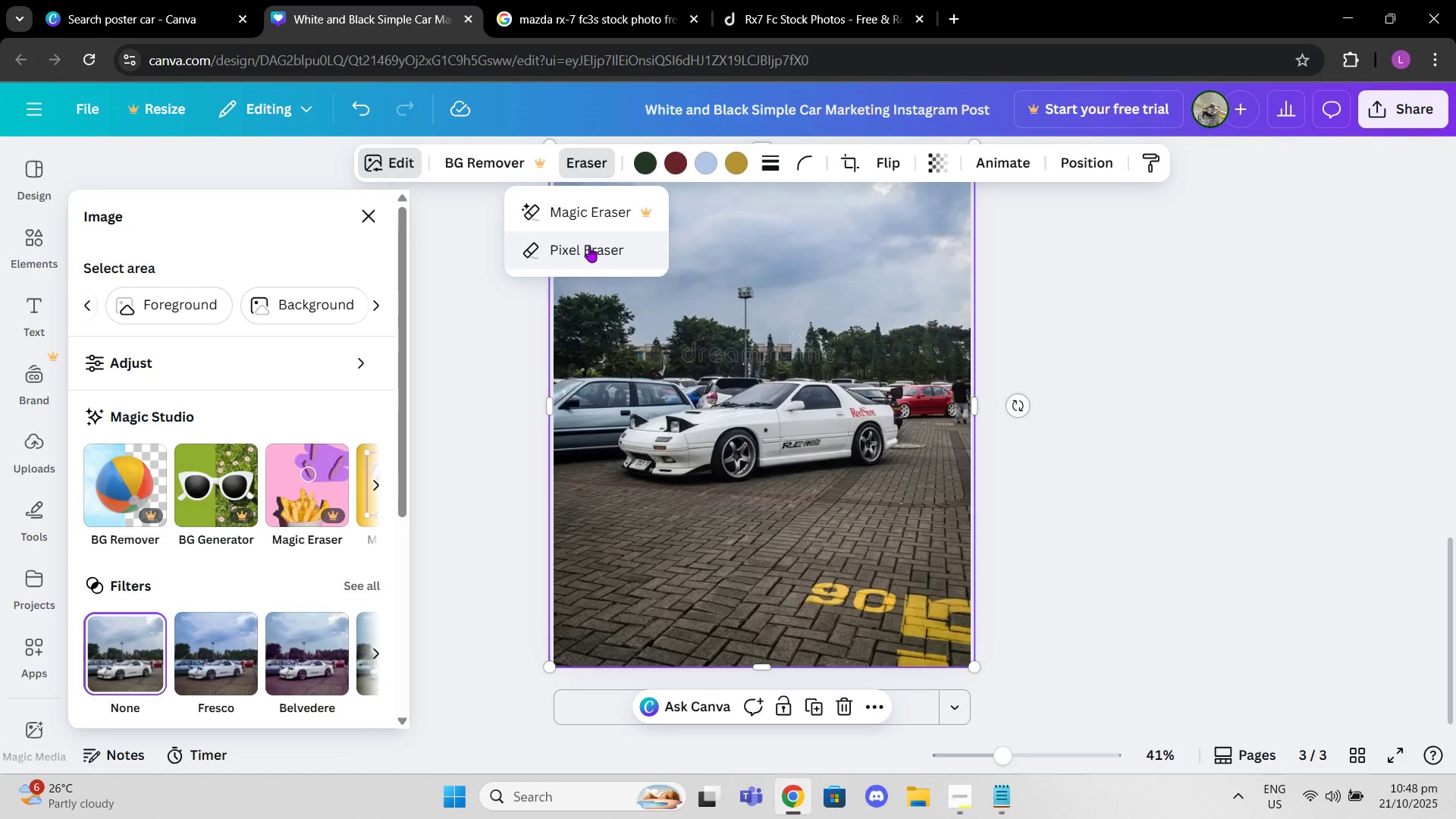 
left_click([589, 246])
 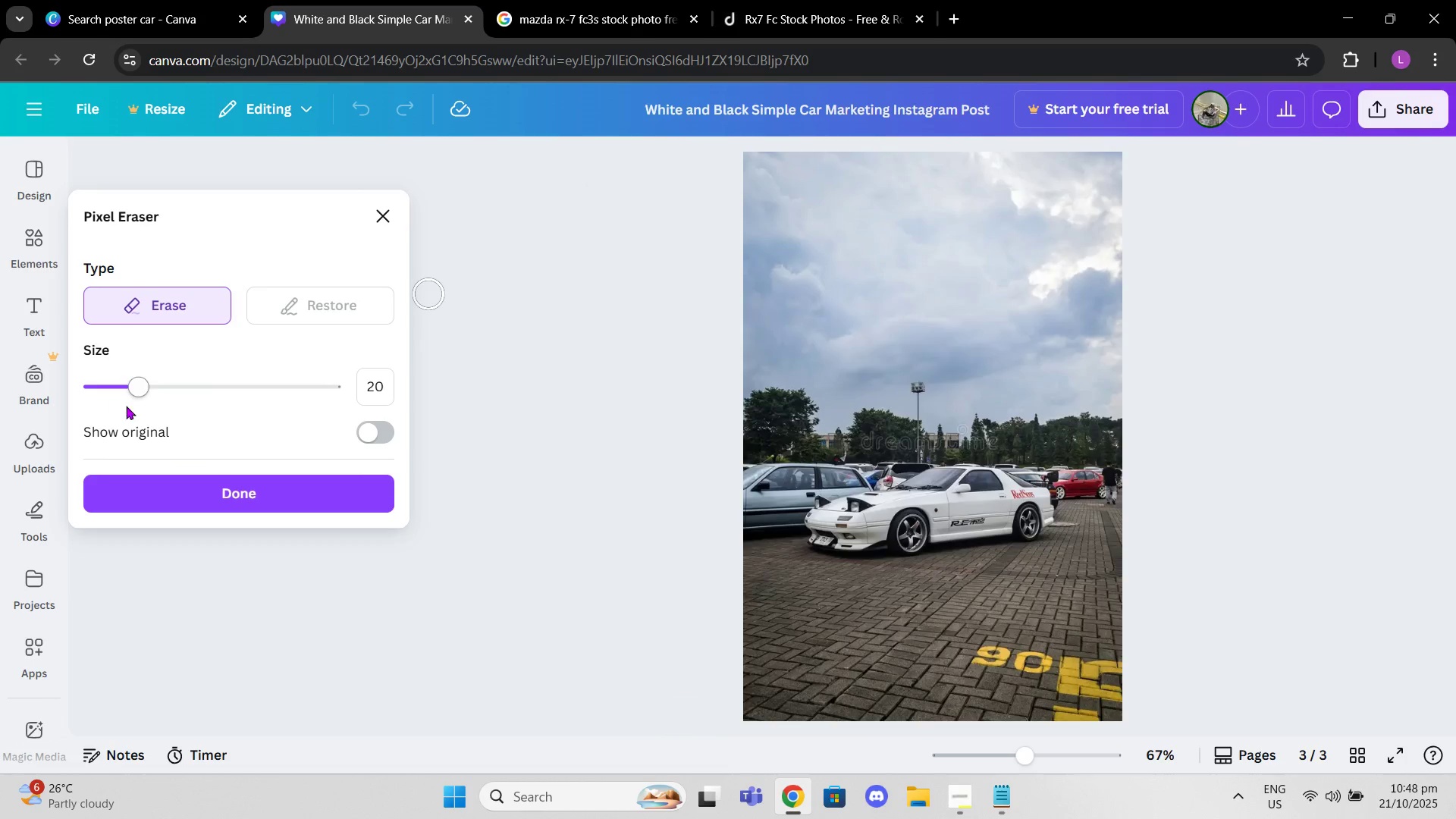 
left_click_drag(start_coordinate=[137, 396], to_coordinate=[271, 356])
 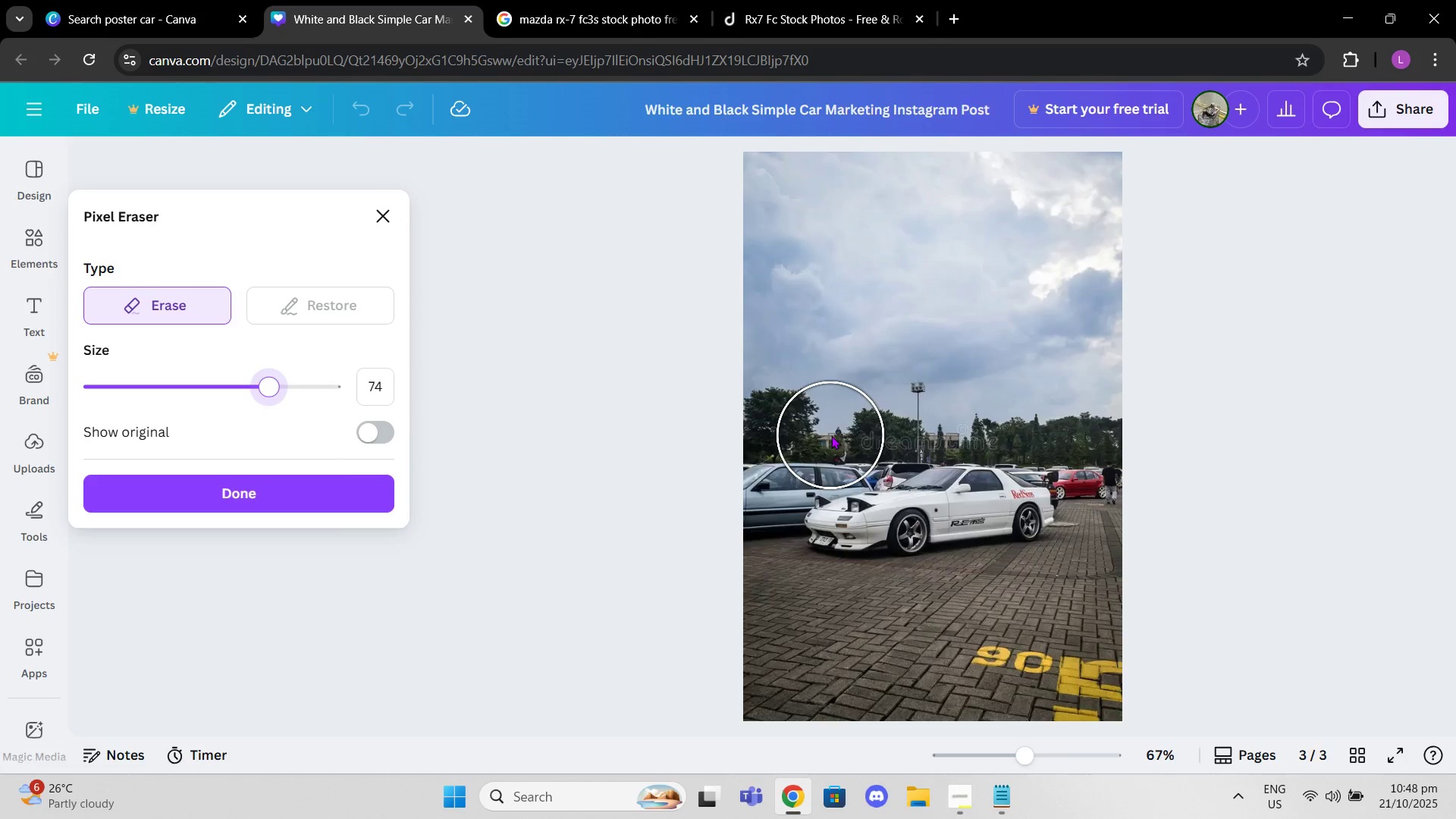 
left_click_drag(start_coordinate=[753, 149], to_coordinate=[1146, 661])
 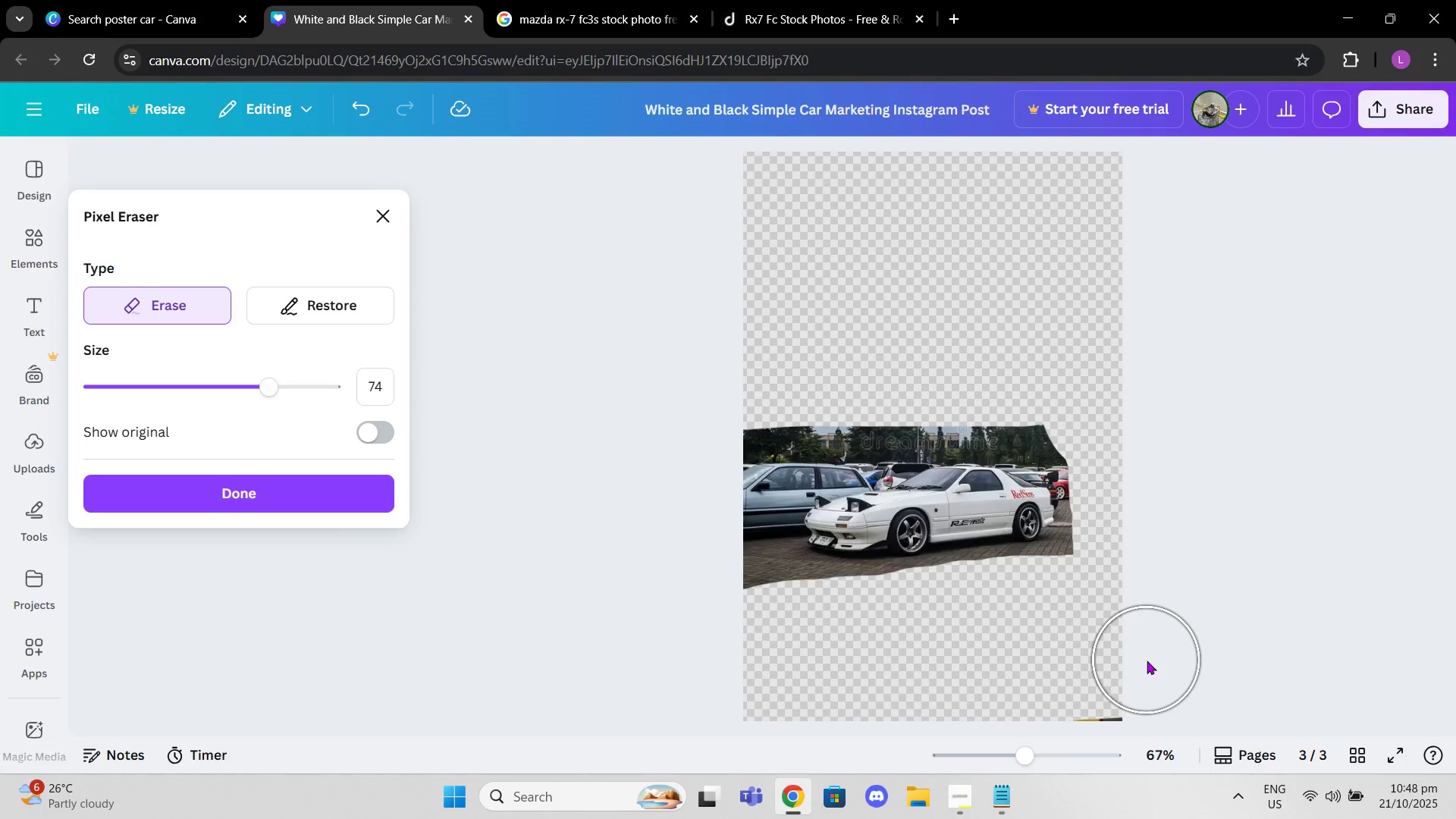 
scroll: coordinate [1147, 661], scroll_direction: down, amount: 3.0
 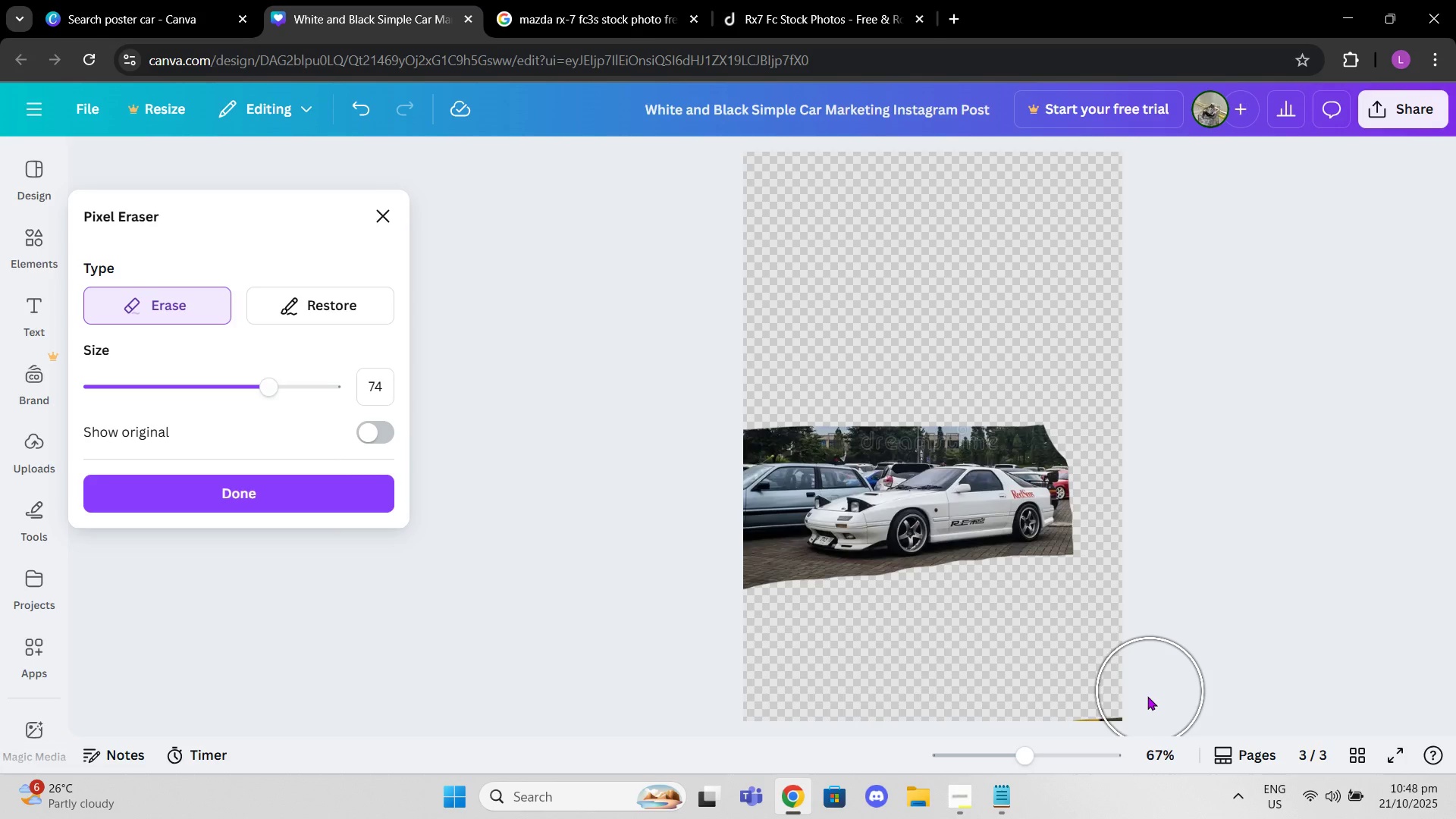 
left_click_drag(start_coordinate=[1147, 695], to_coordinate=[768, 594])
 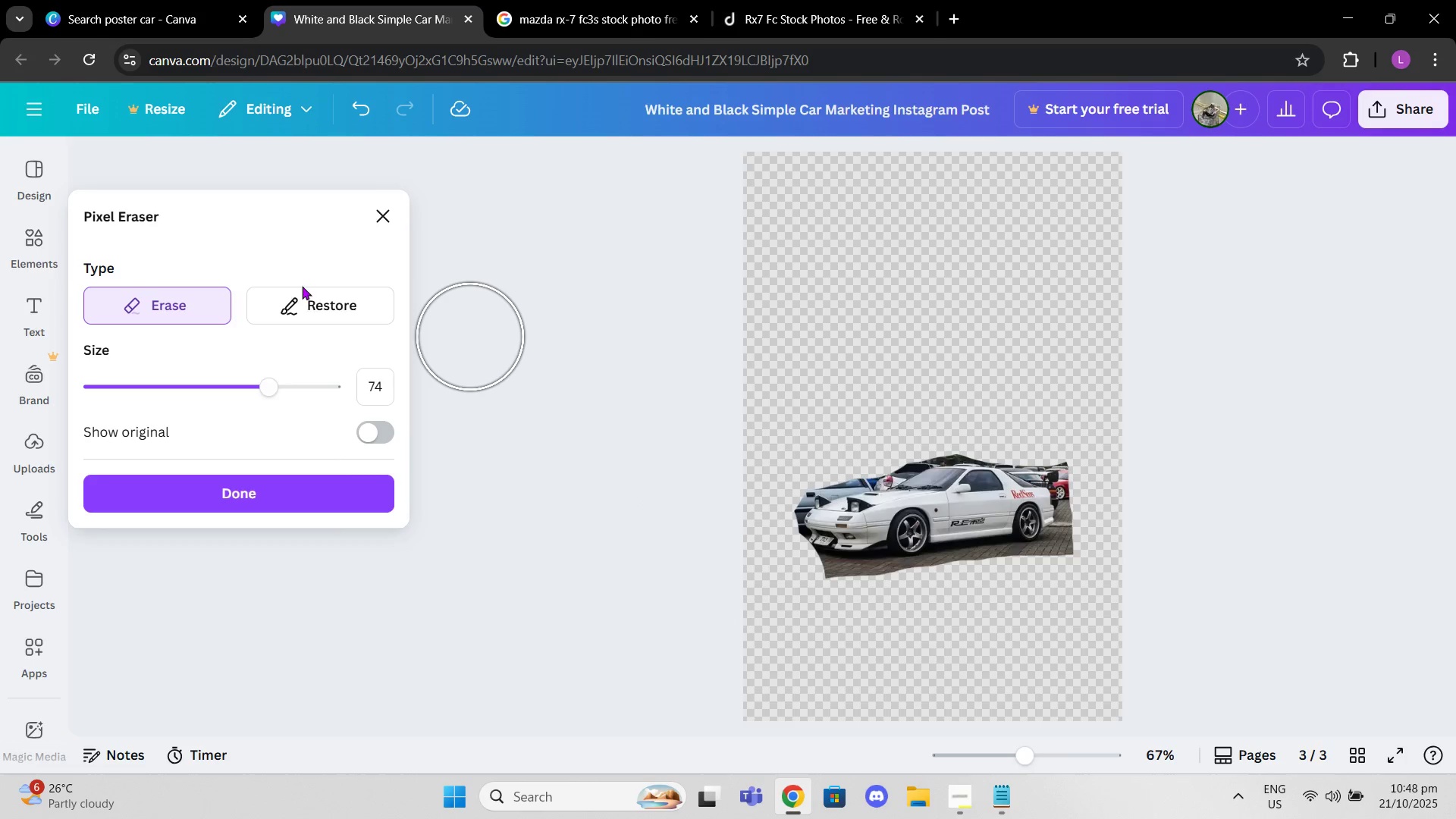 
left_click([309, 303])
 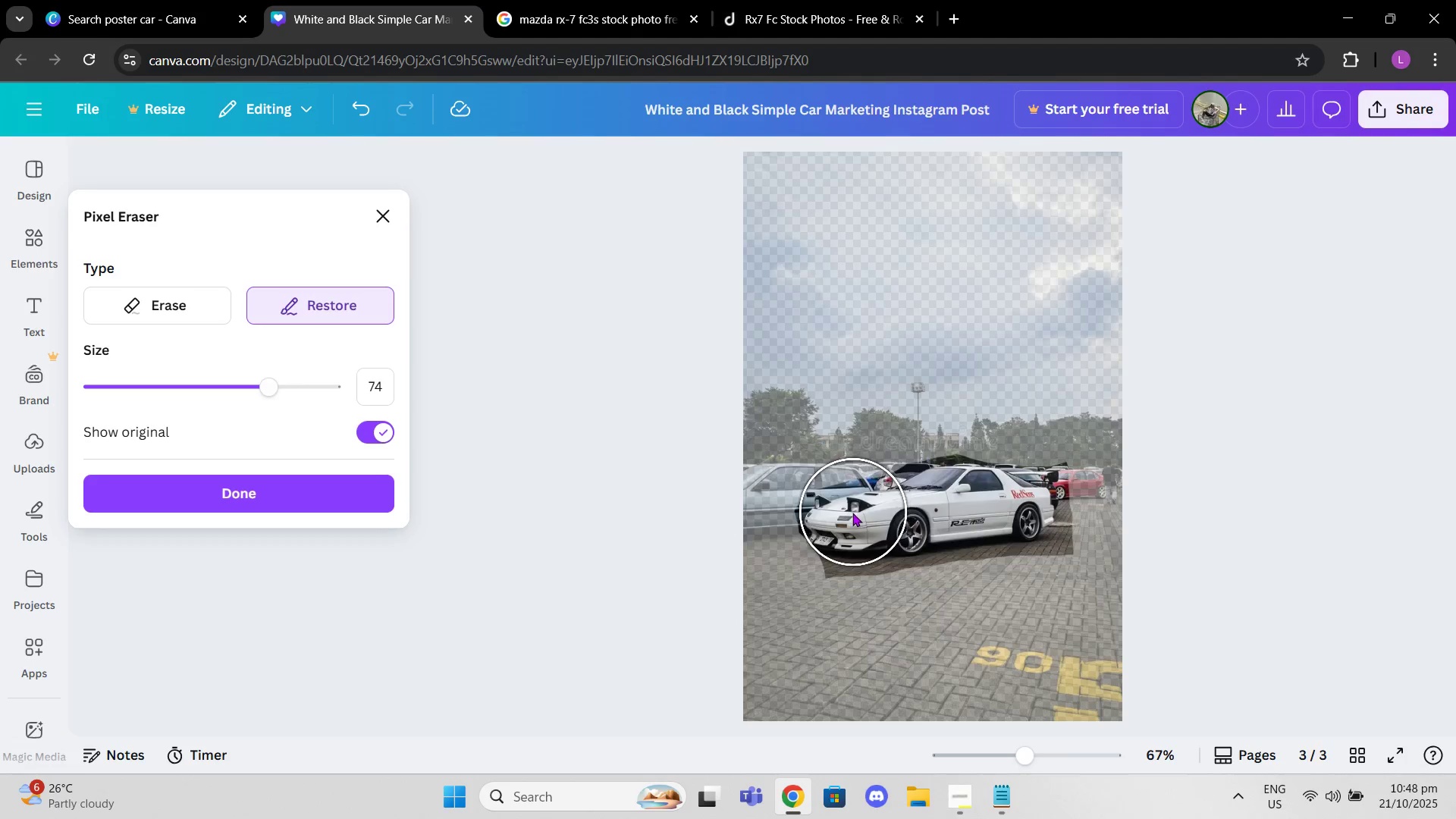 
left_click([852, 513])
 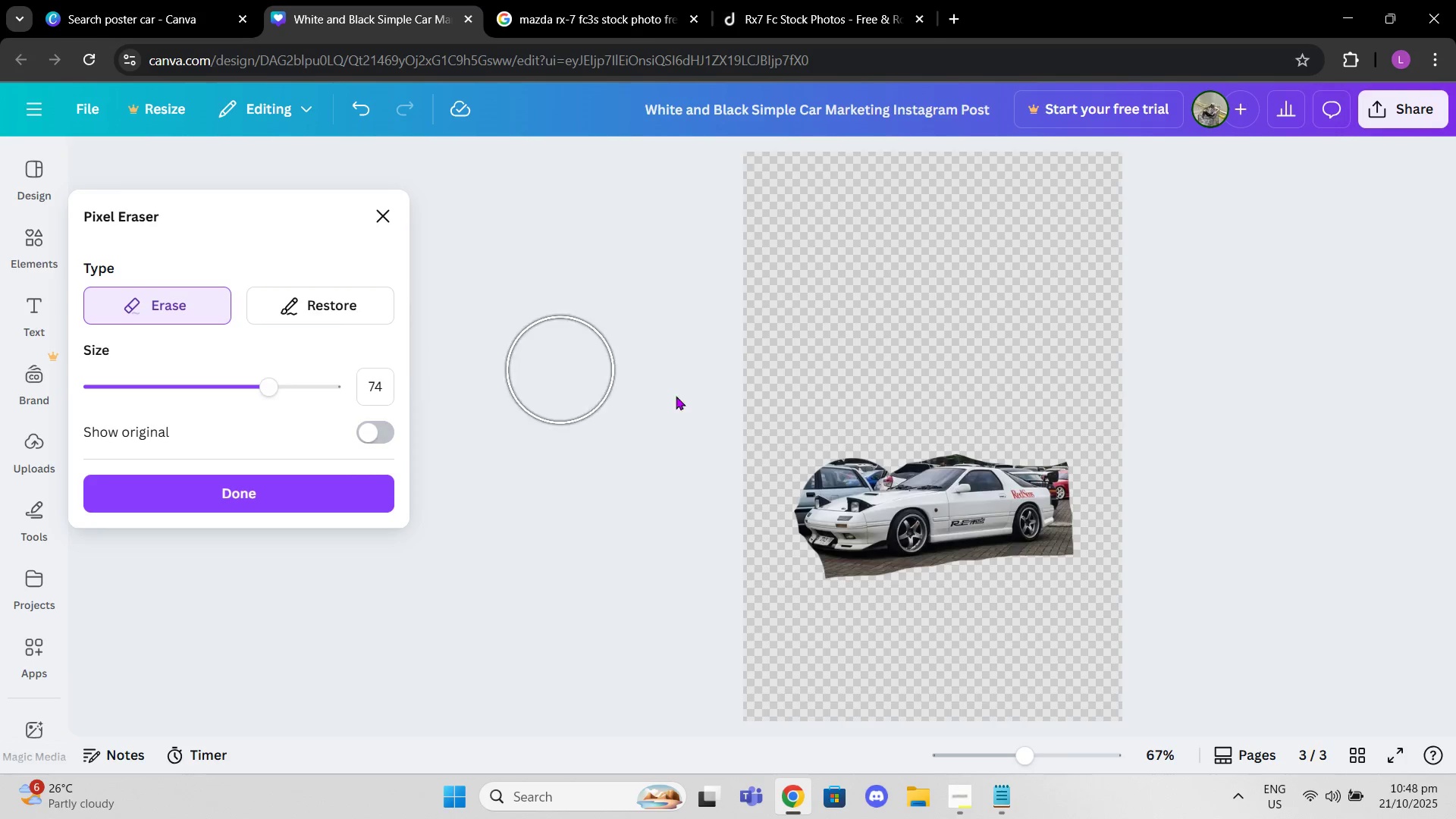 
left_click([852, 425])
 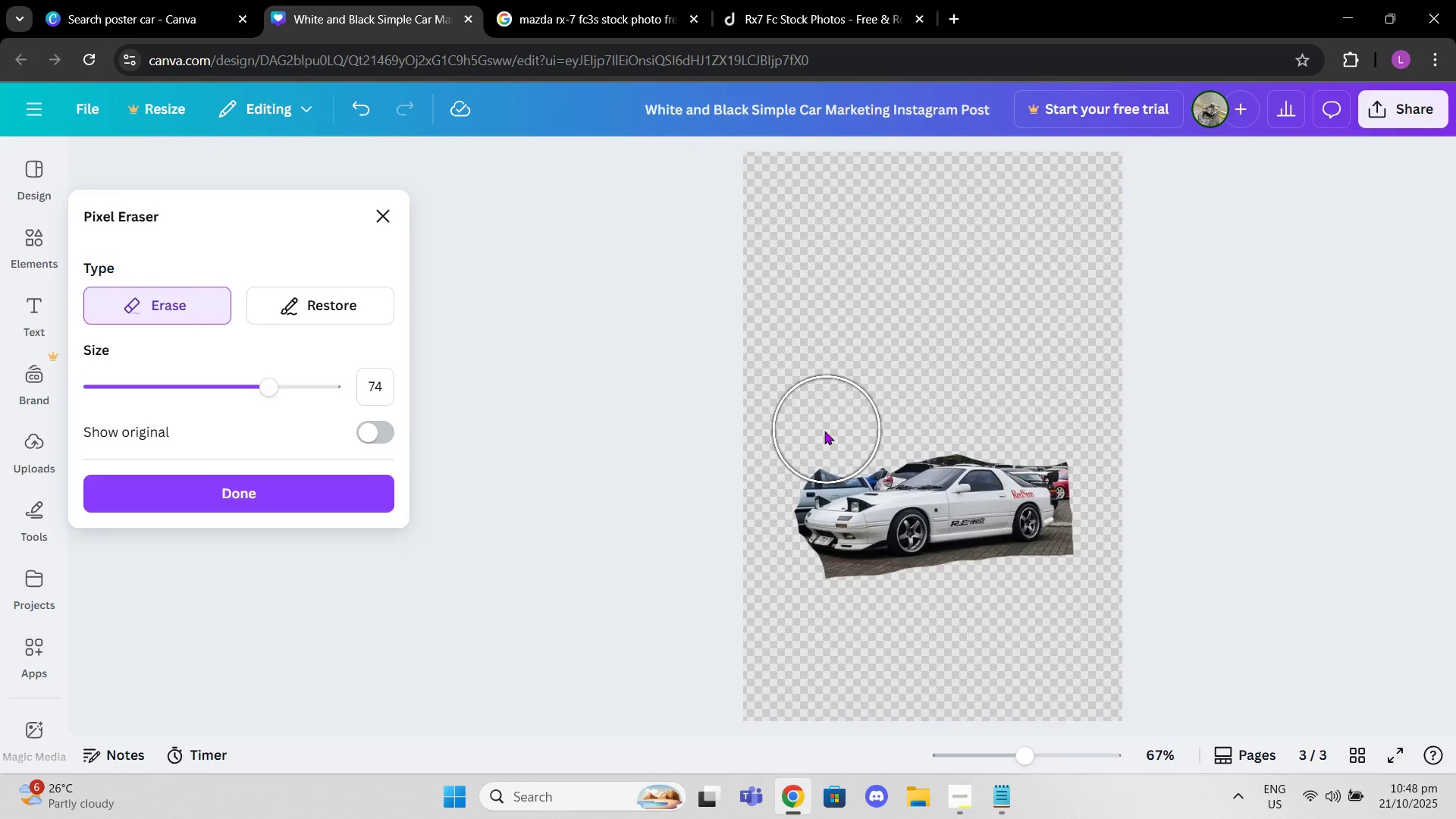 
left_click([824, 431])
 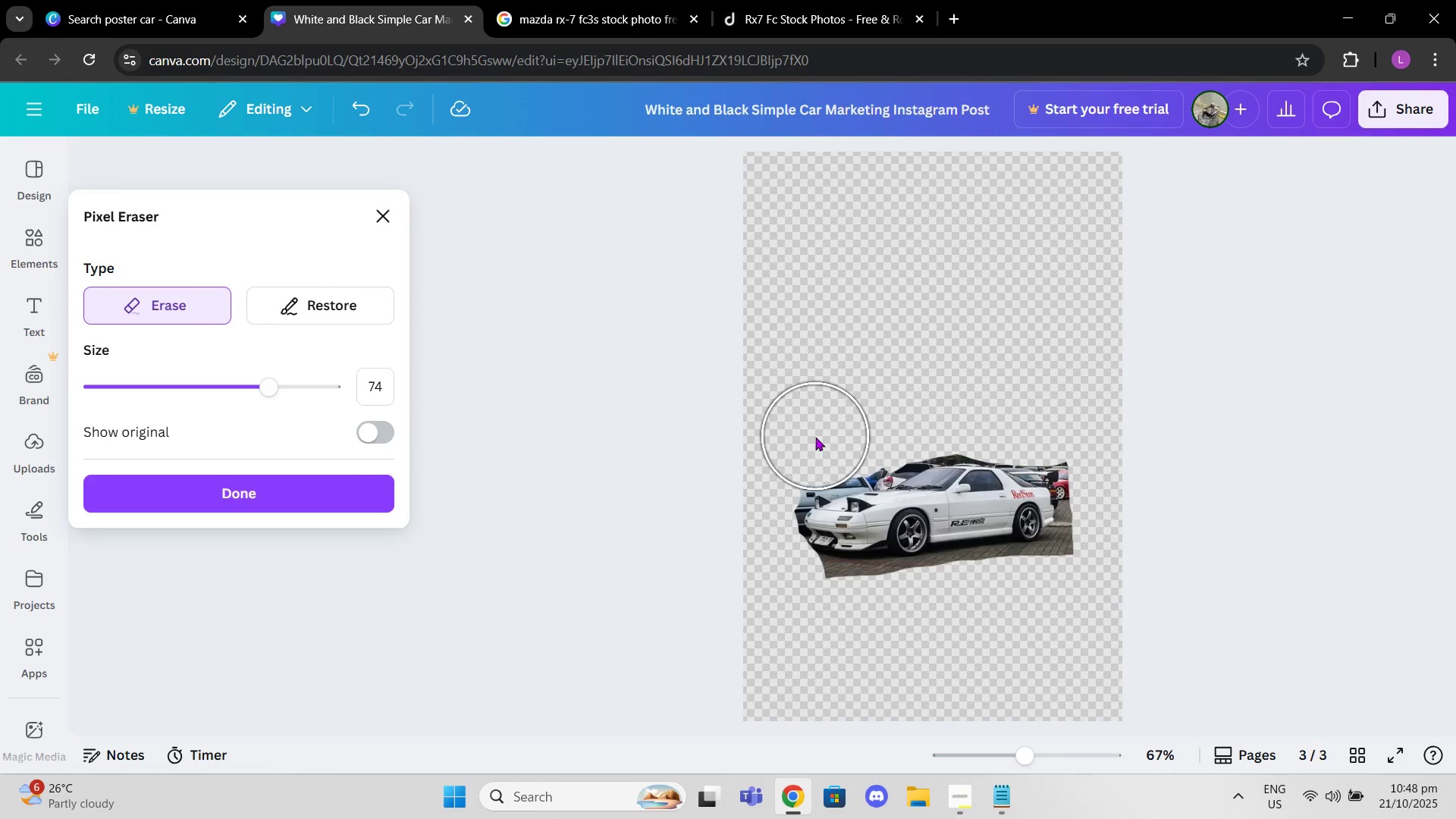 
left_click([815, 437])
 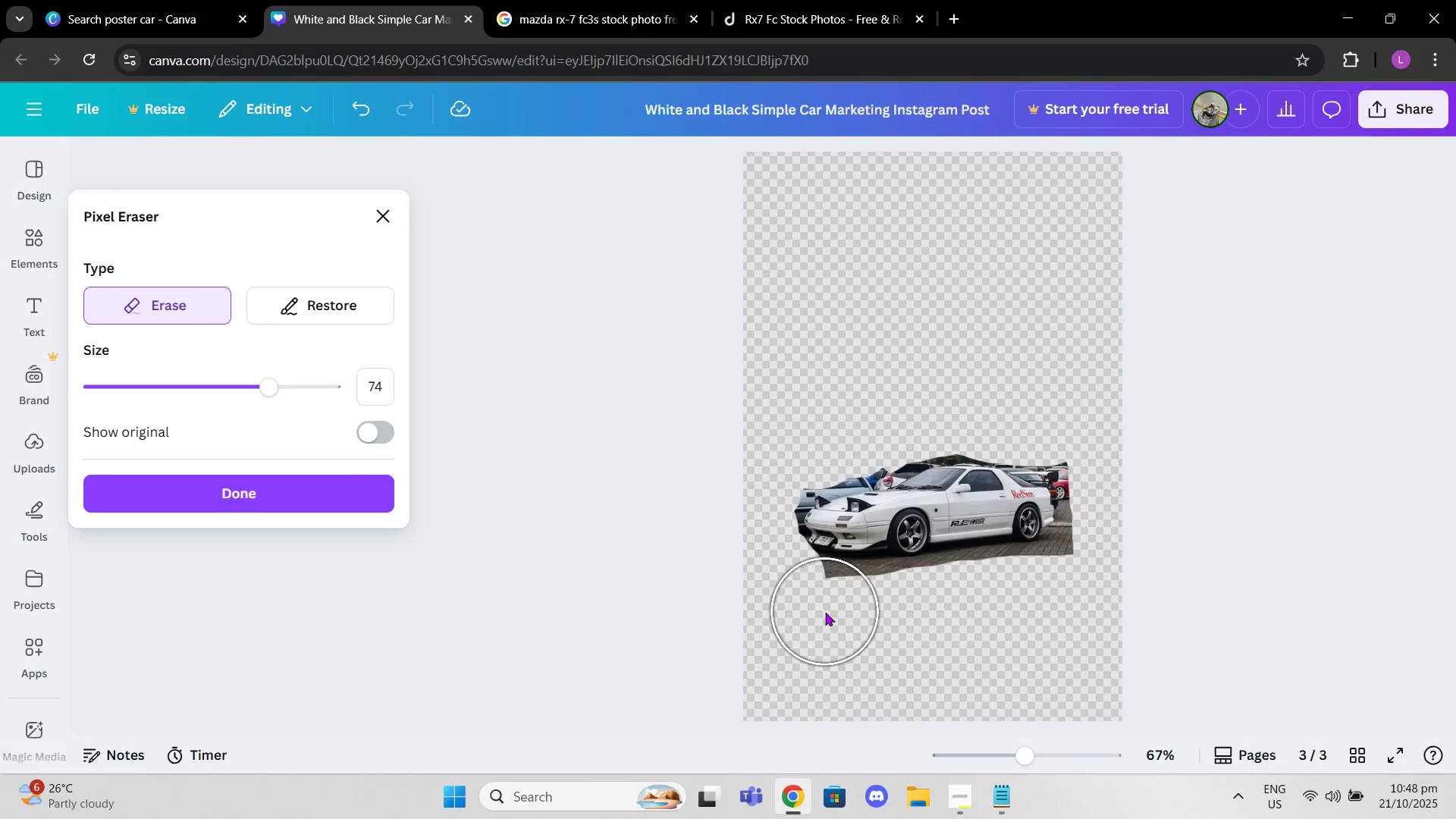 
left_click([827, 612])
 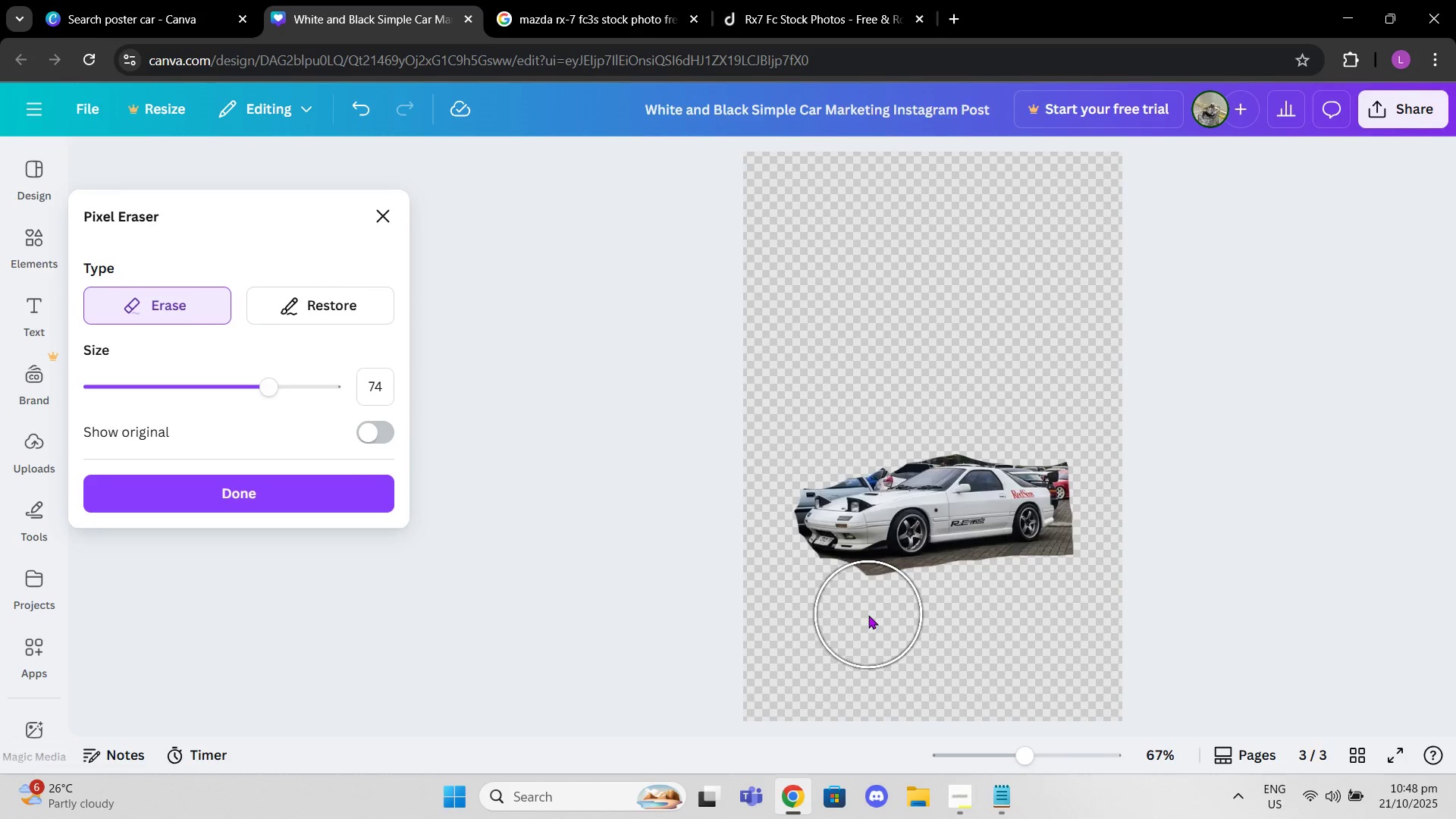 
left_click([868, 615])
 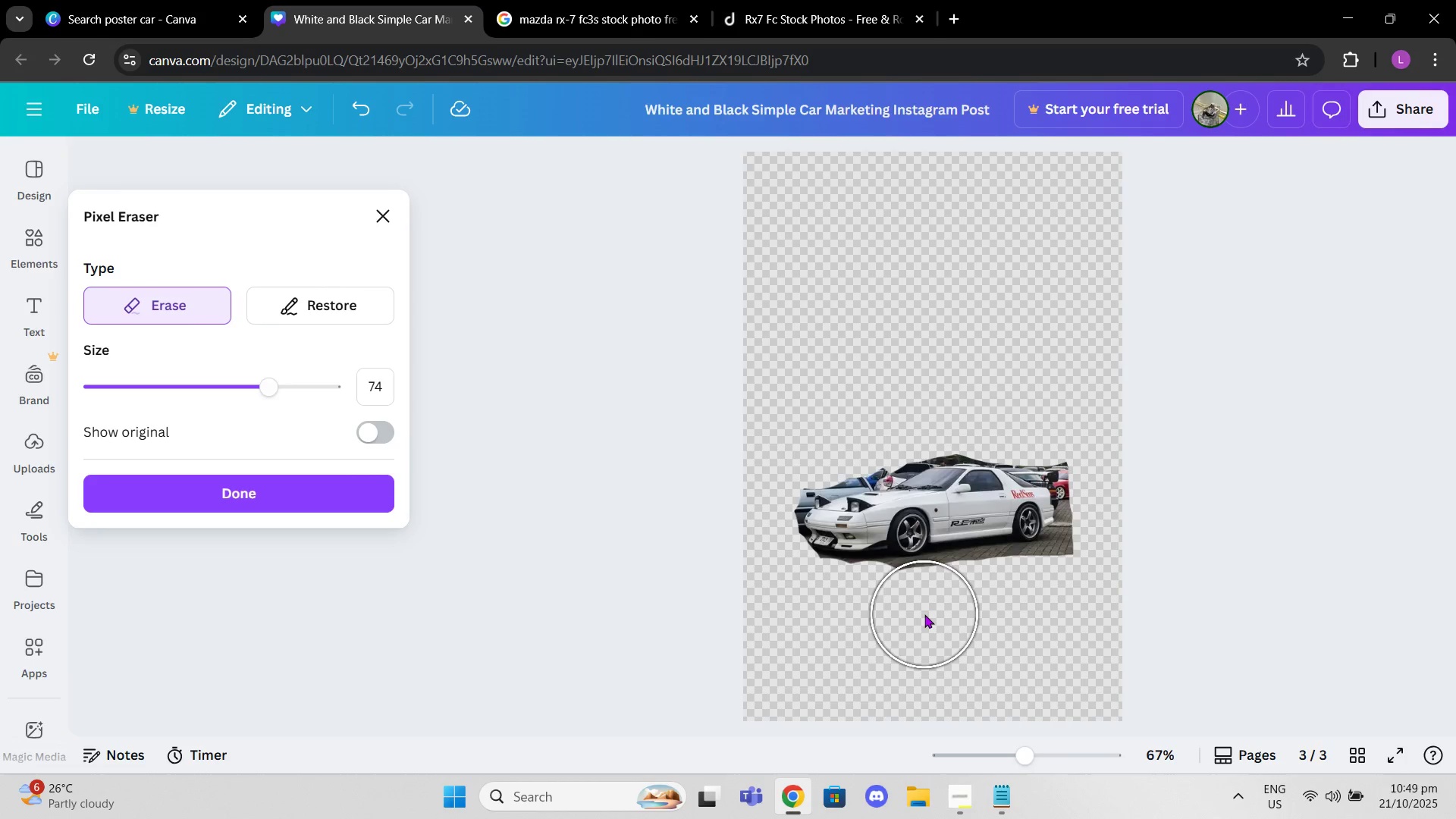 
left_click([924, 614])
 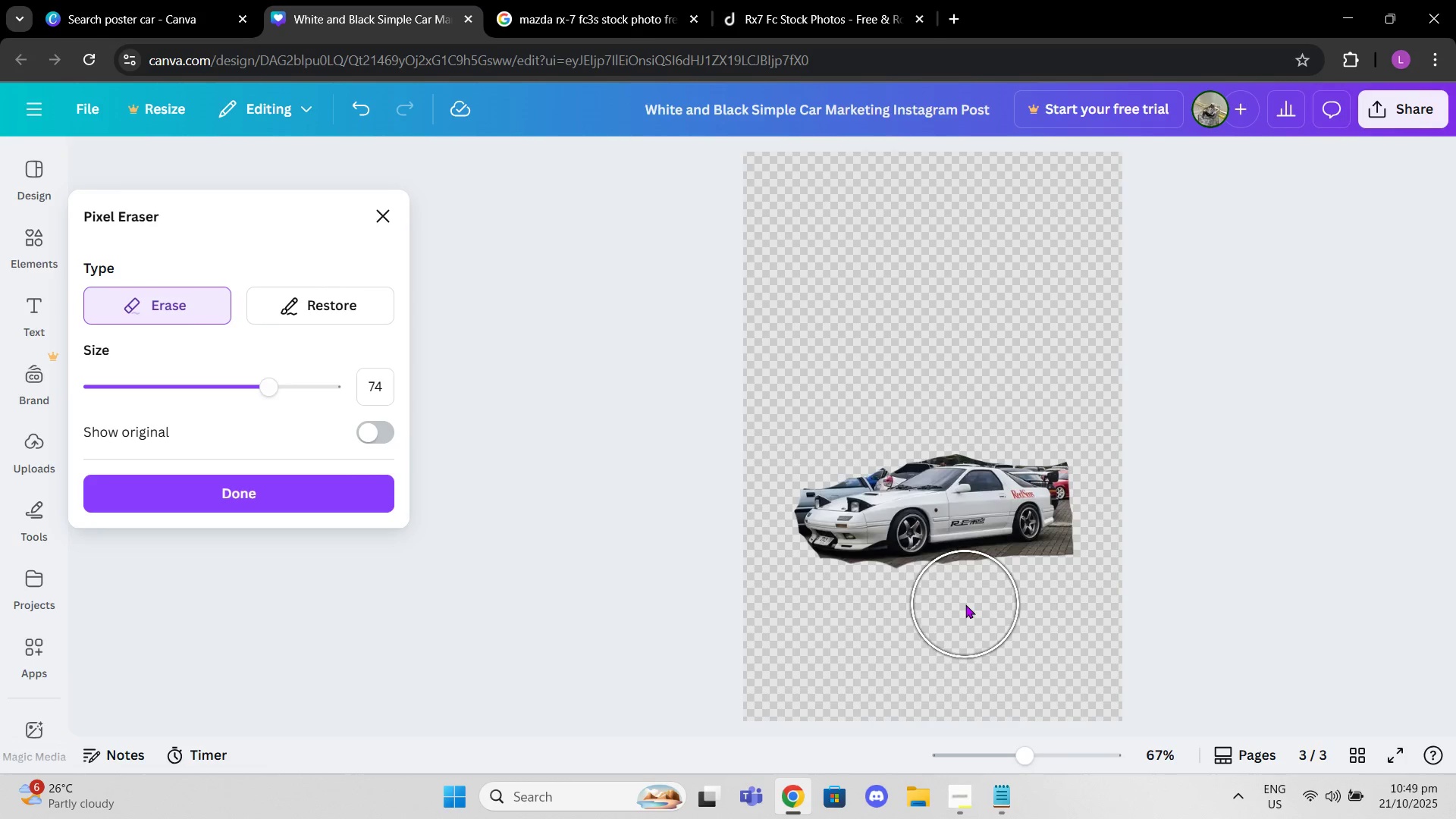 
left_click([965, 604])
 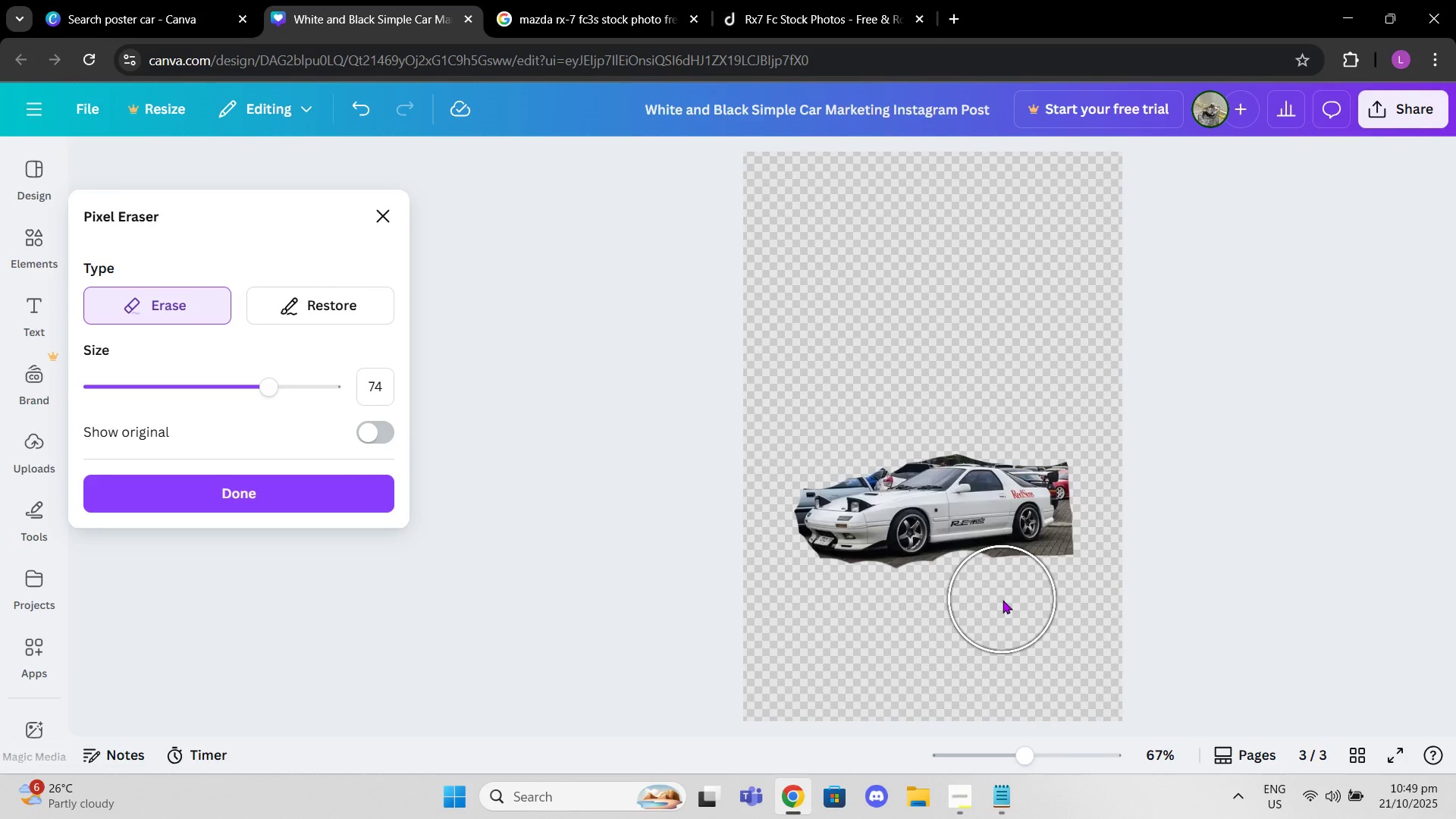 
left_click([1003, 600])
 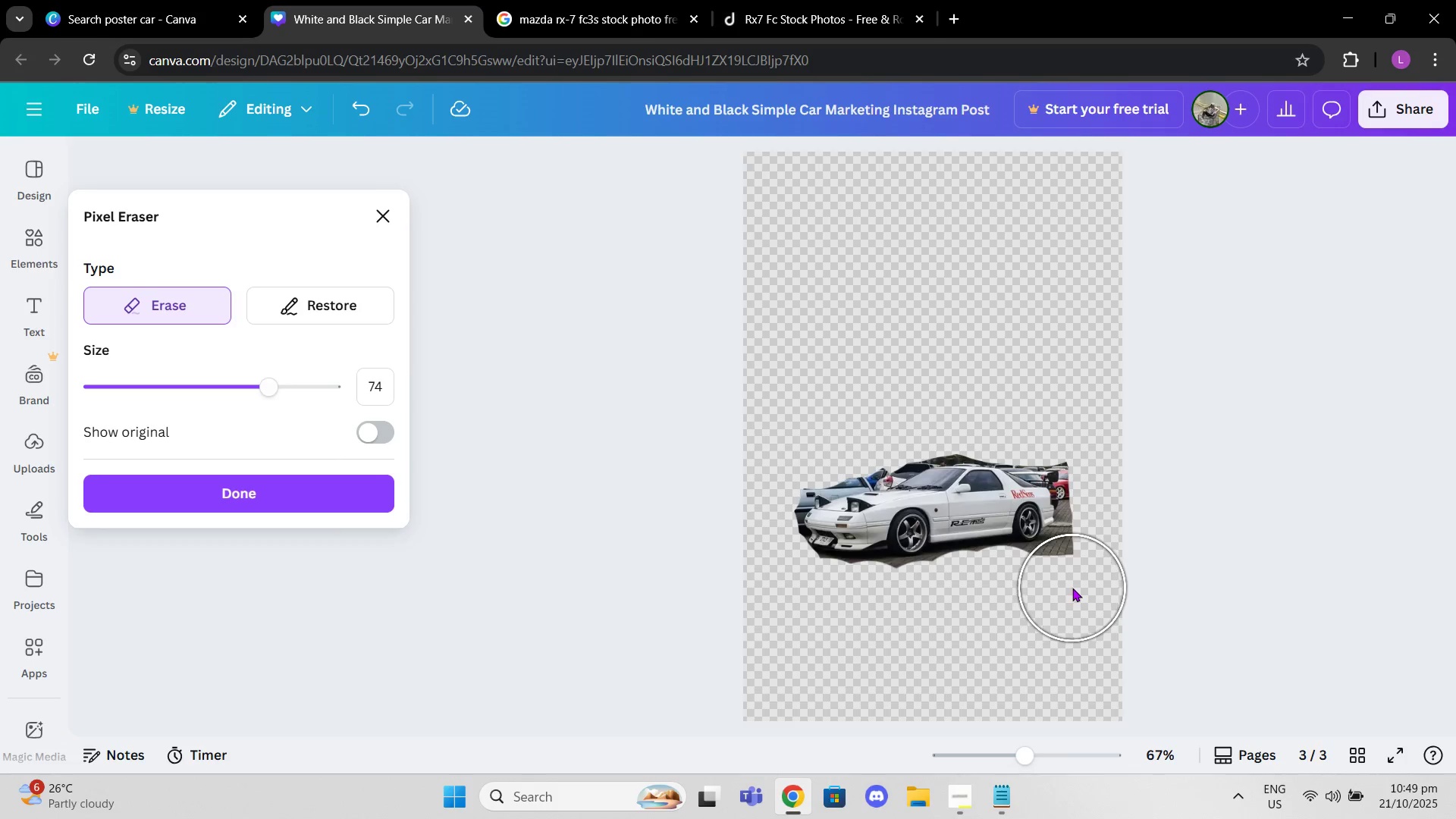 
left_click([1072, 588])
 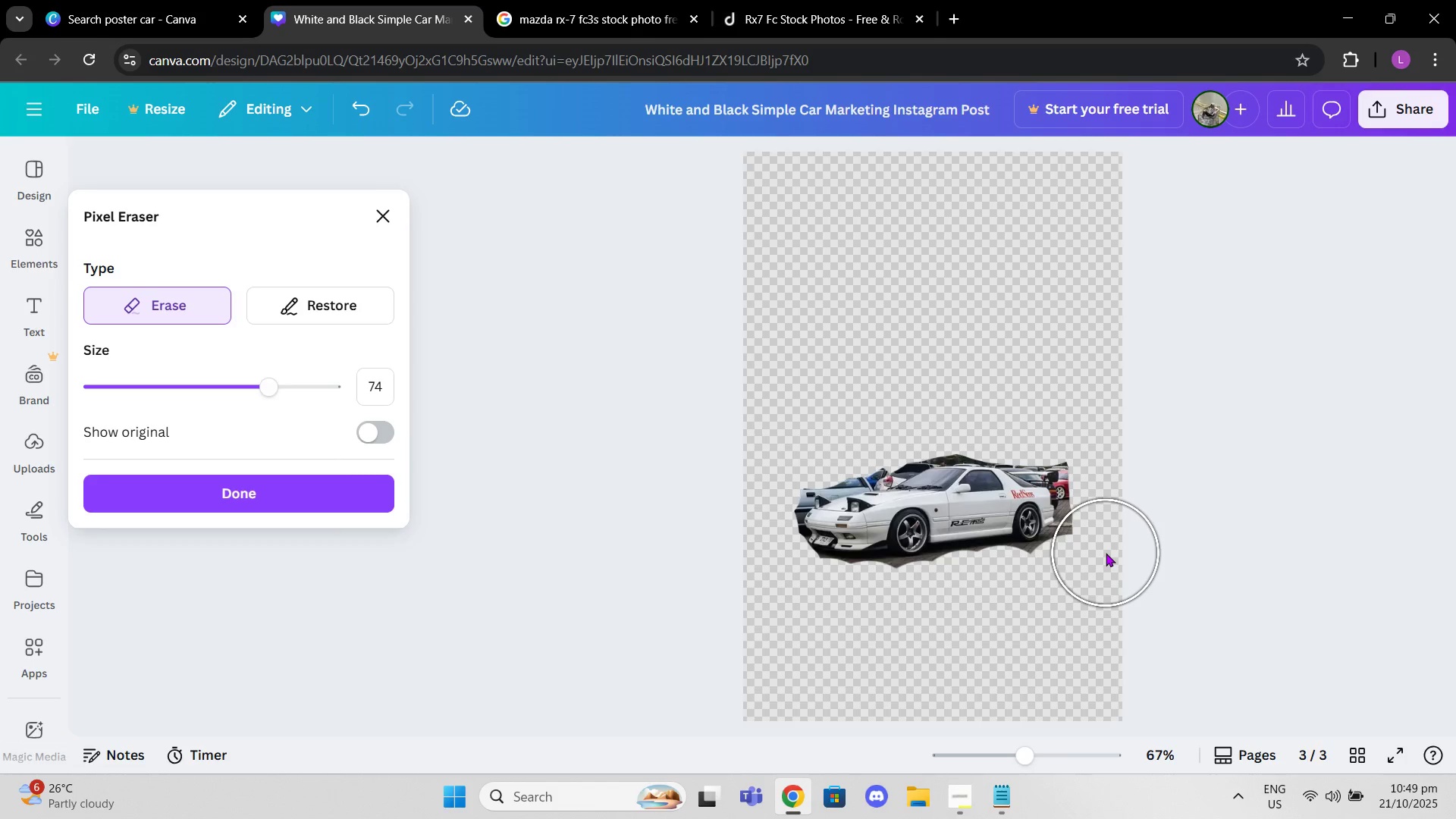 
left_click([1106, 553])
 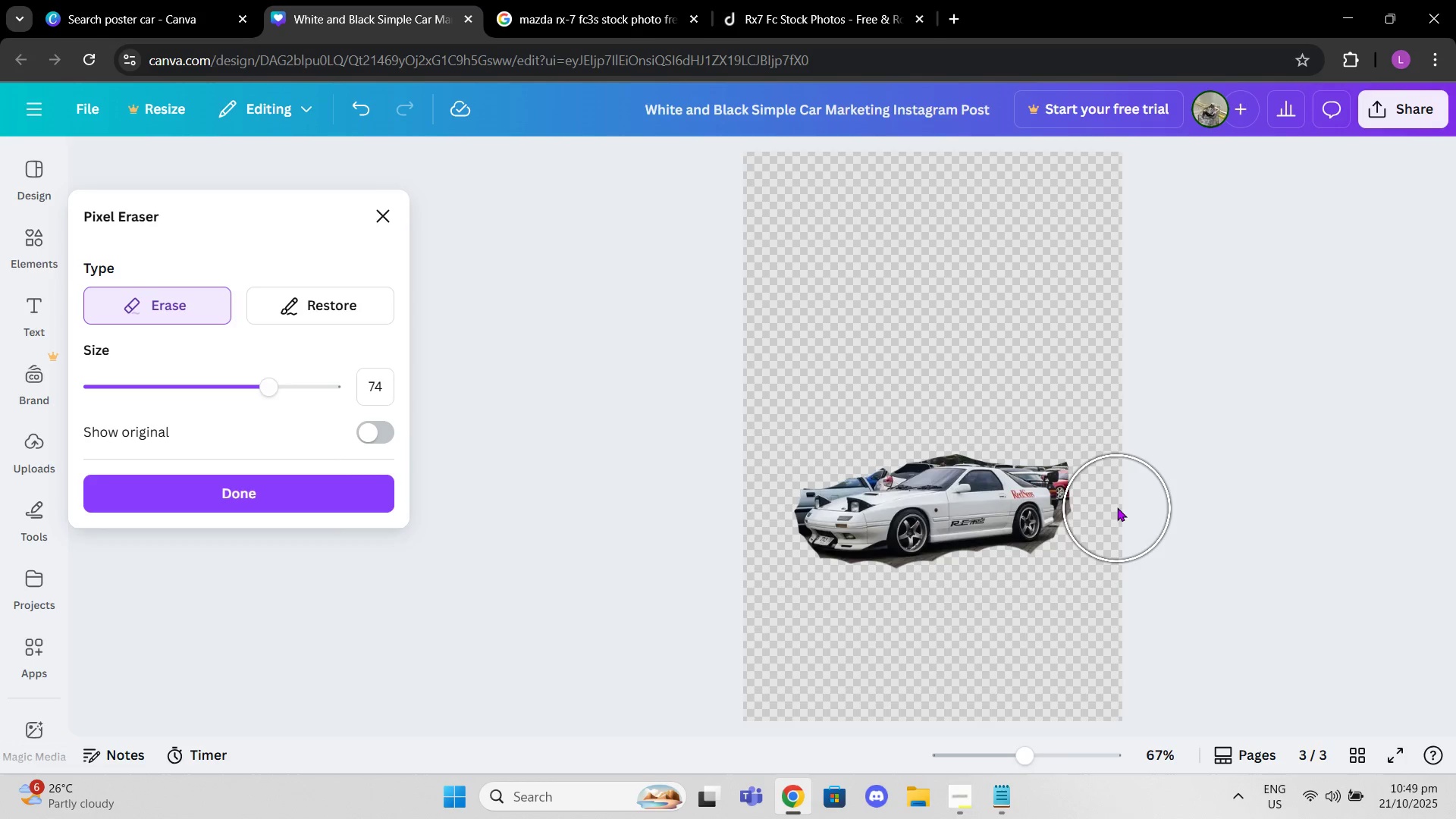 
left_click([1117, 507])
 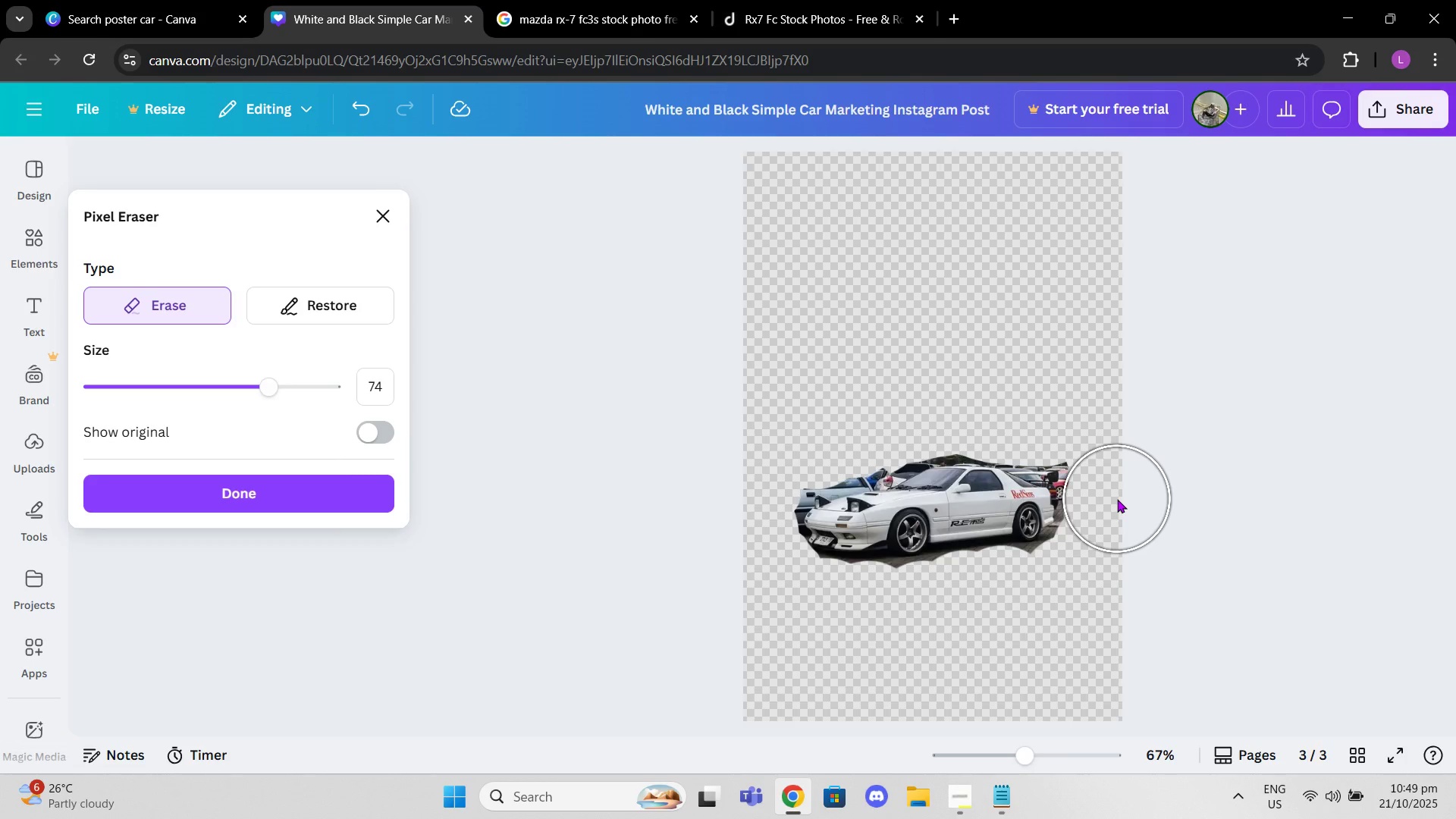 
left_click([1117, 499])
 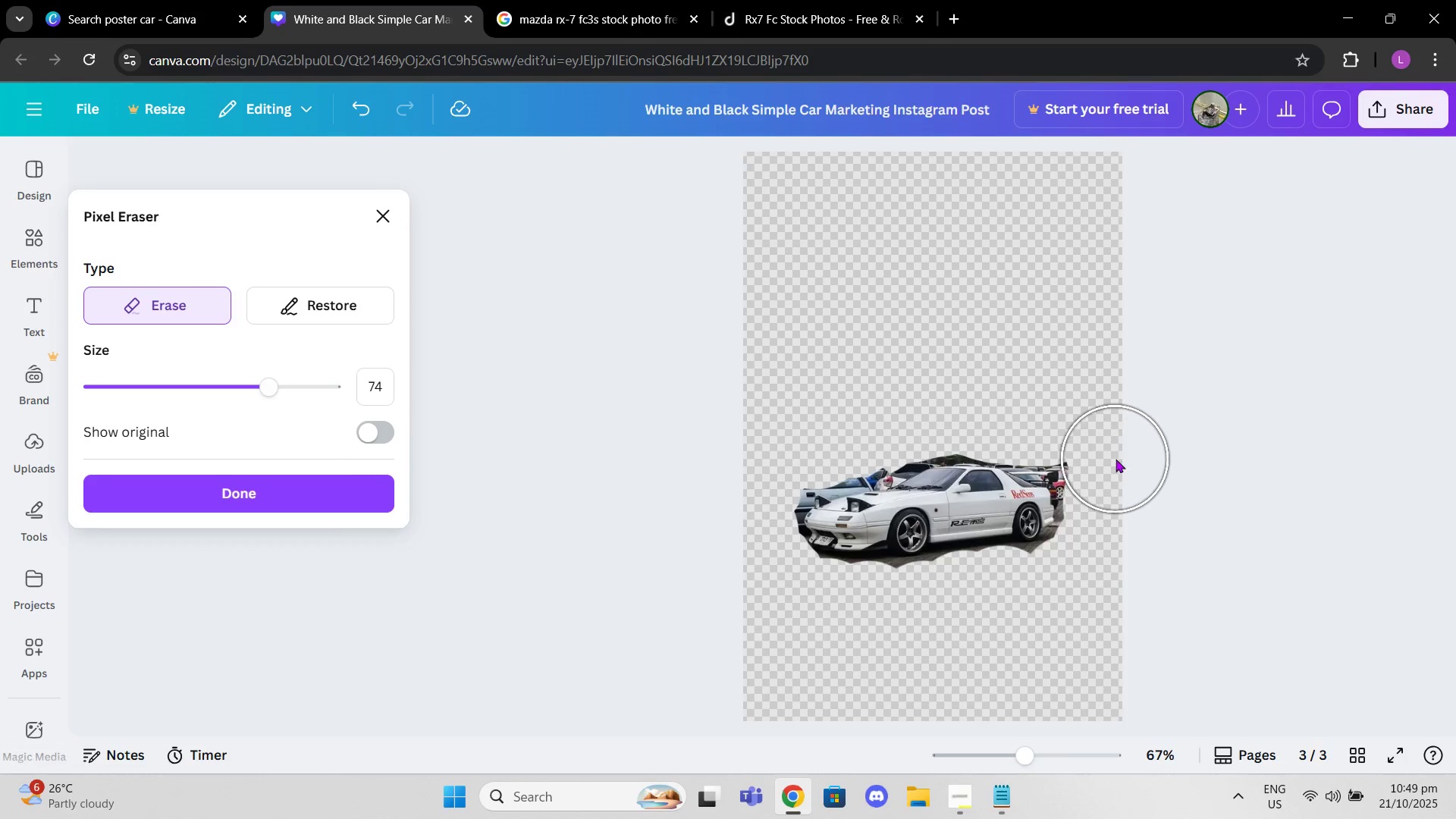 
left_click([1116, 459])
 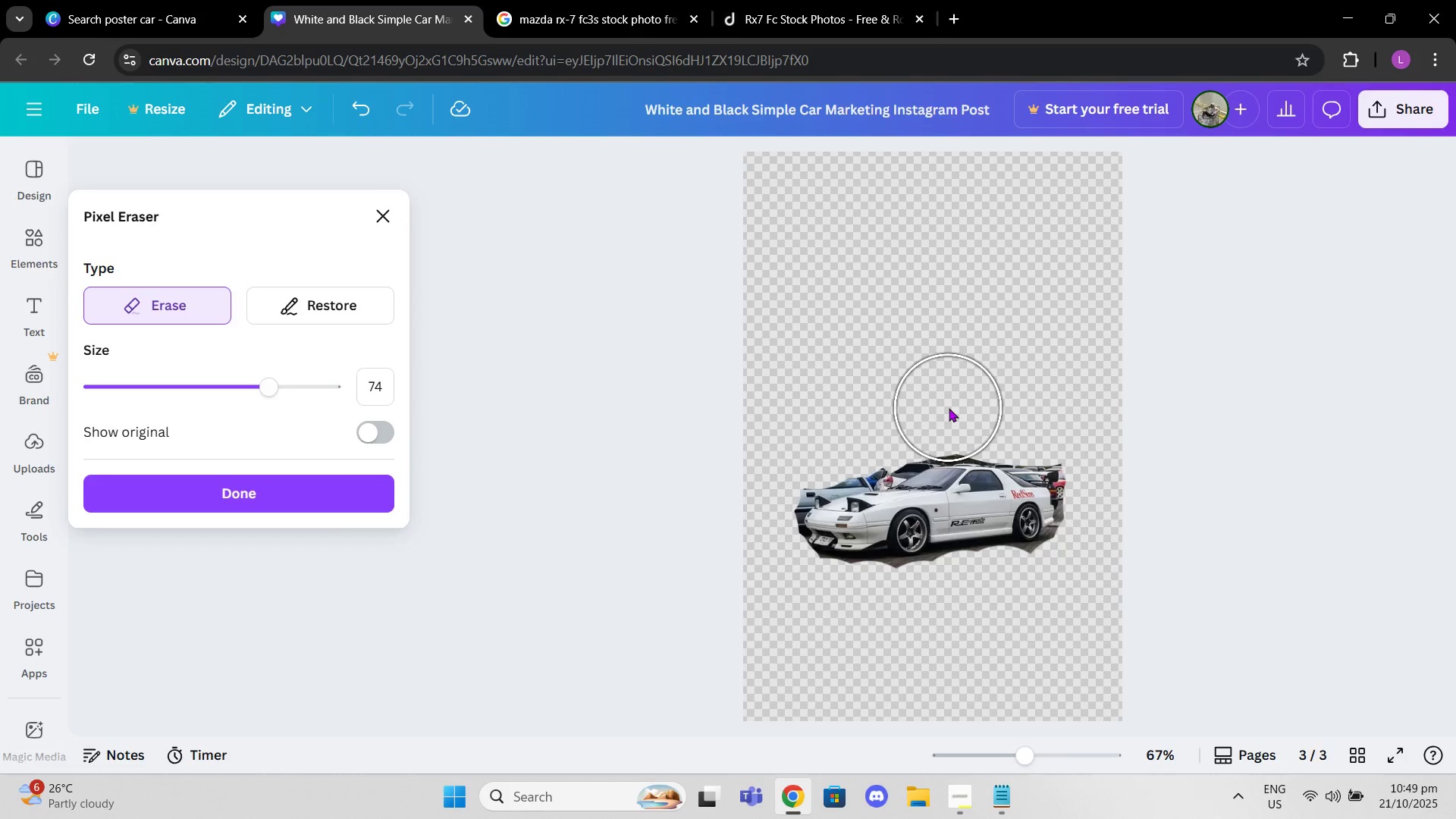 
left_click([949, 408])
 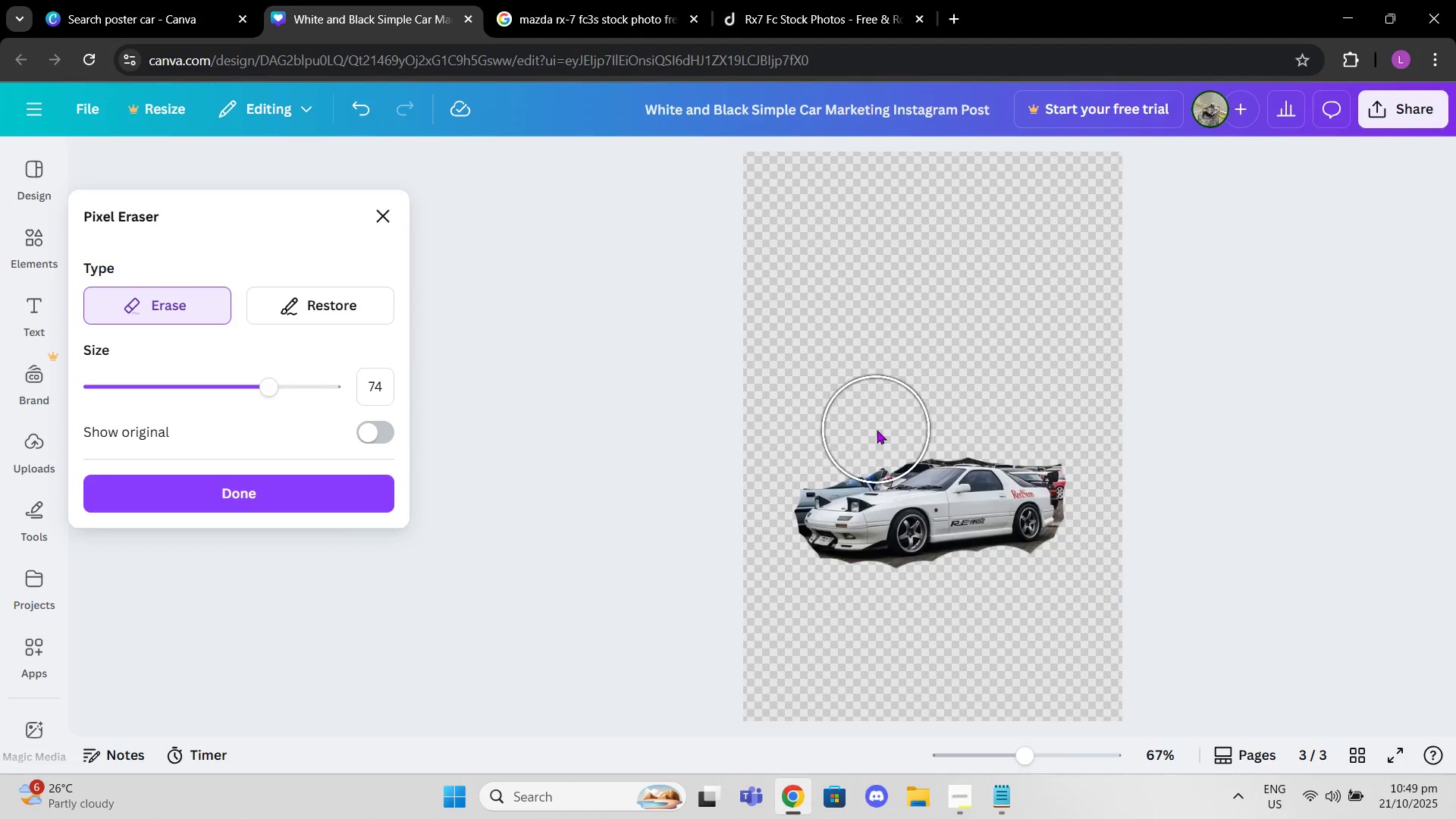 
left_click([876, 430])
 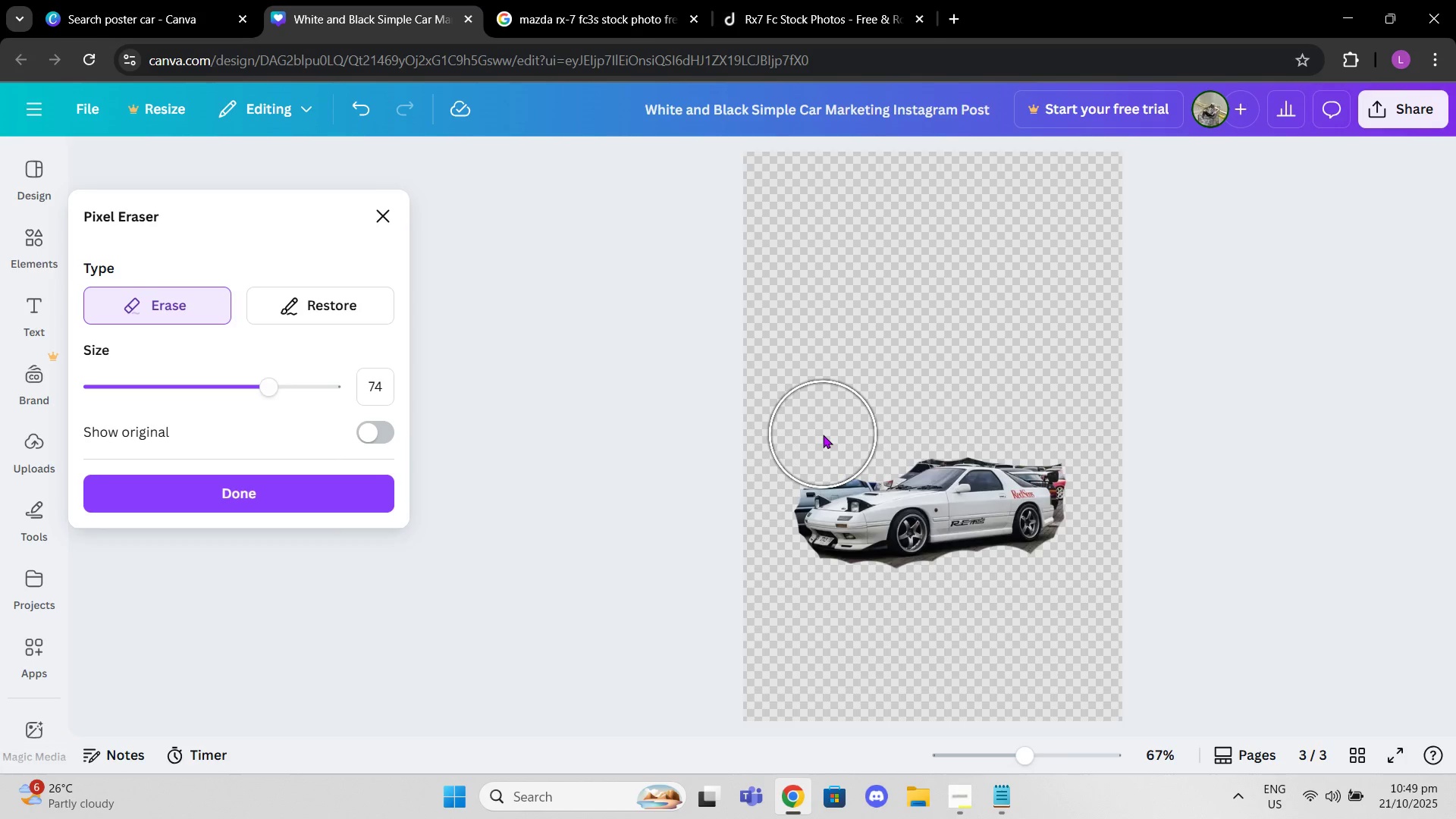 
left_click([823, 435])
 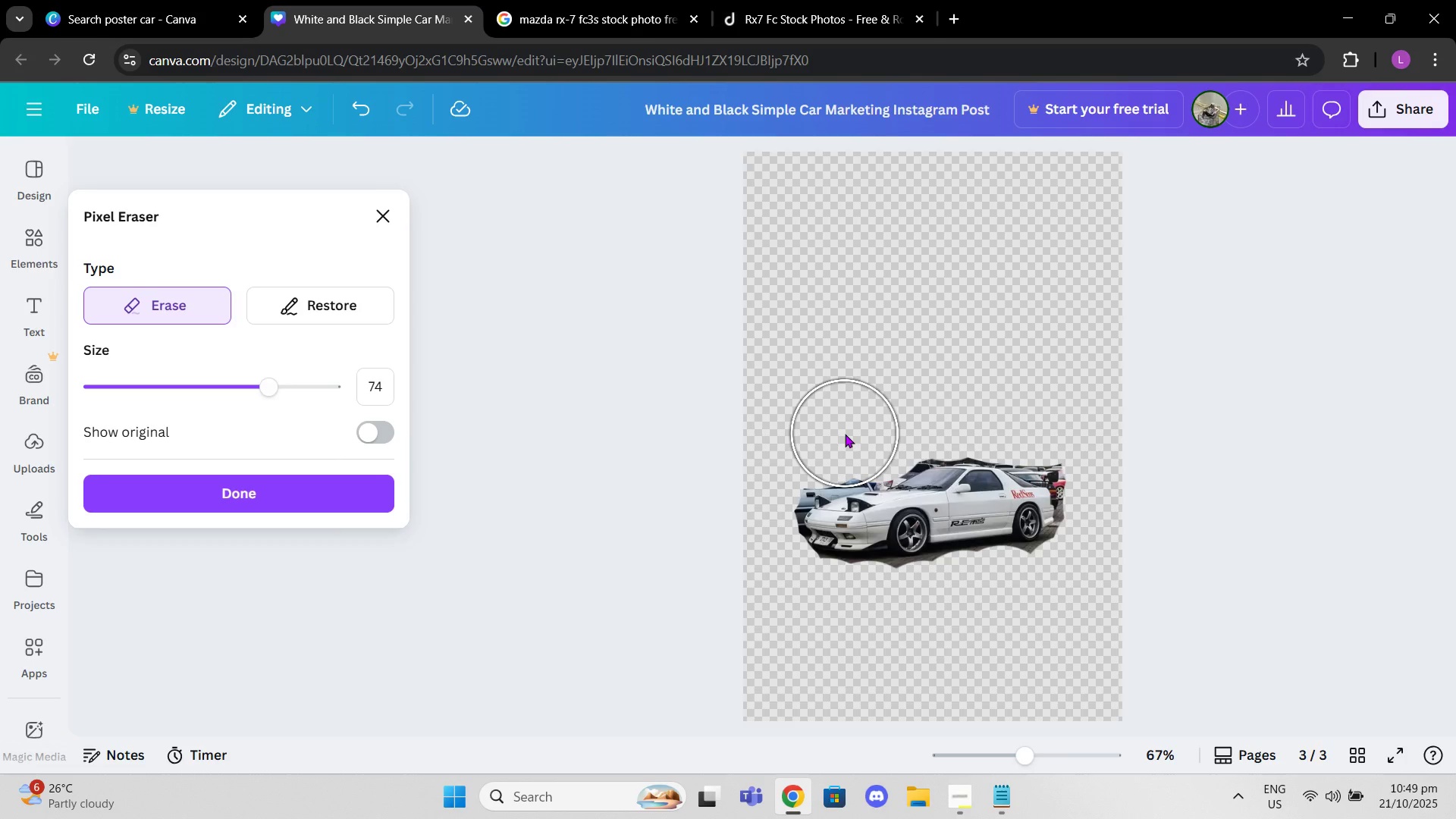 
left_click([845, 434])
 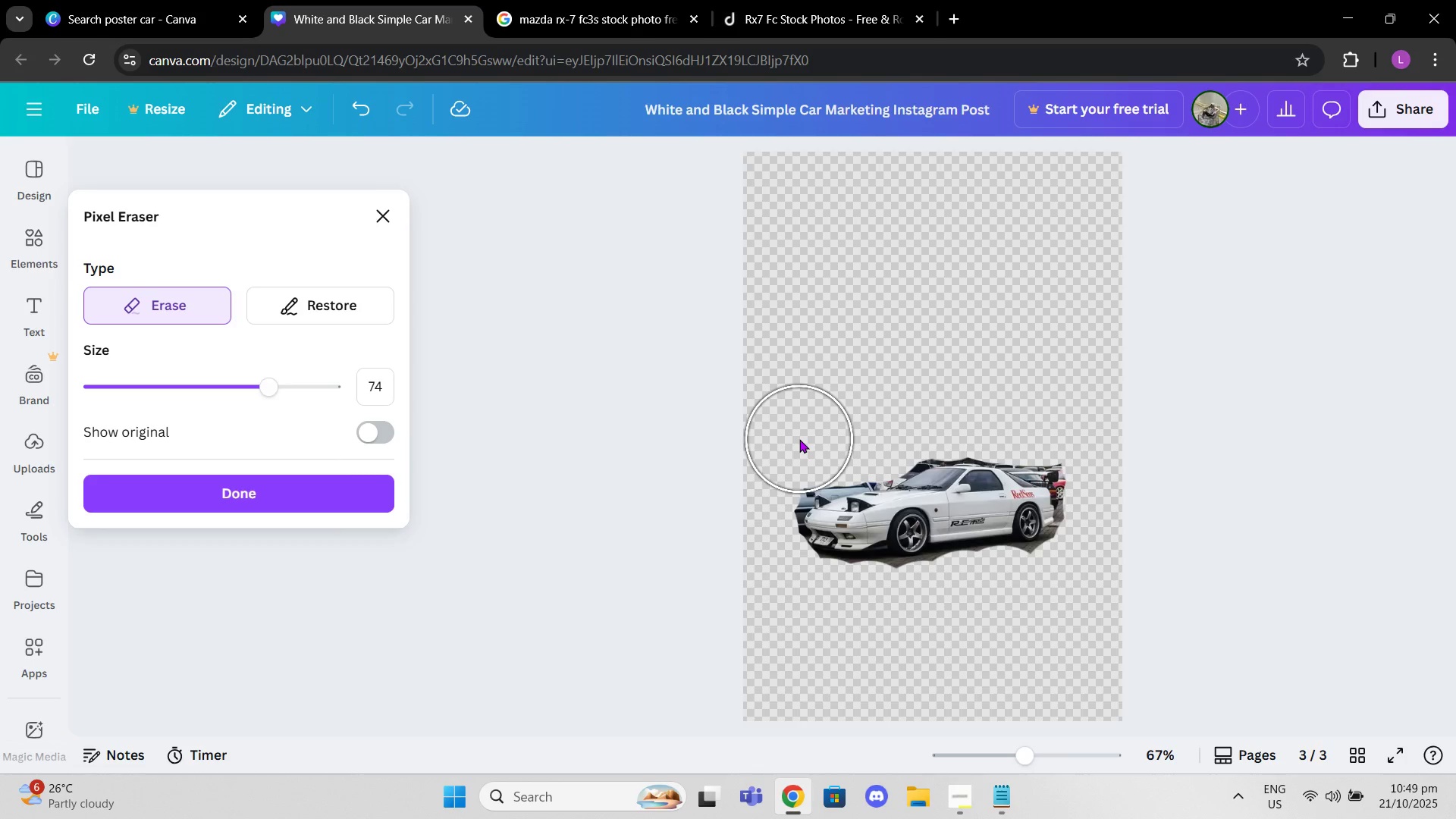 
left_click([799, 439])
 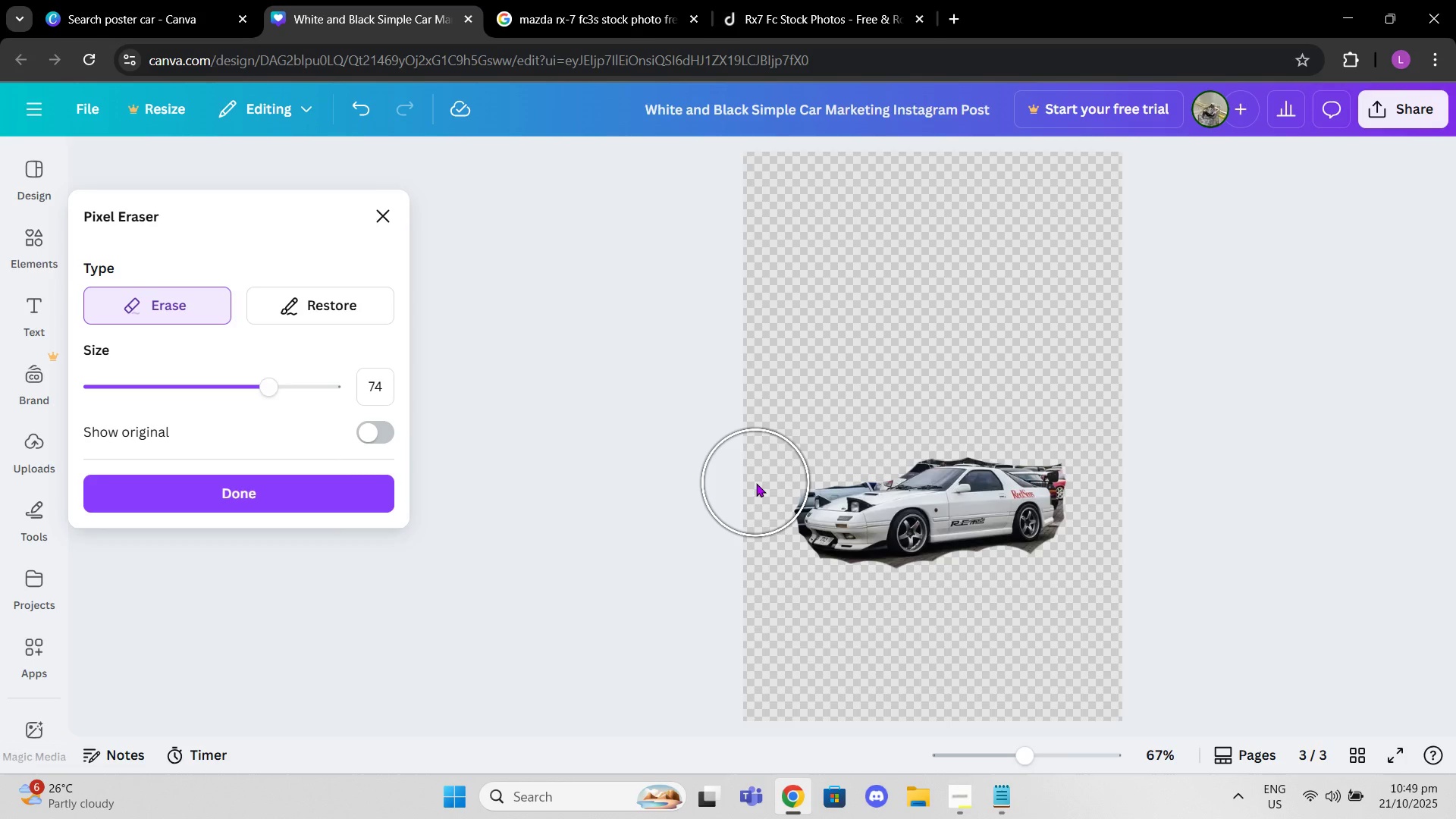 
left_click([756, 483])
 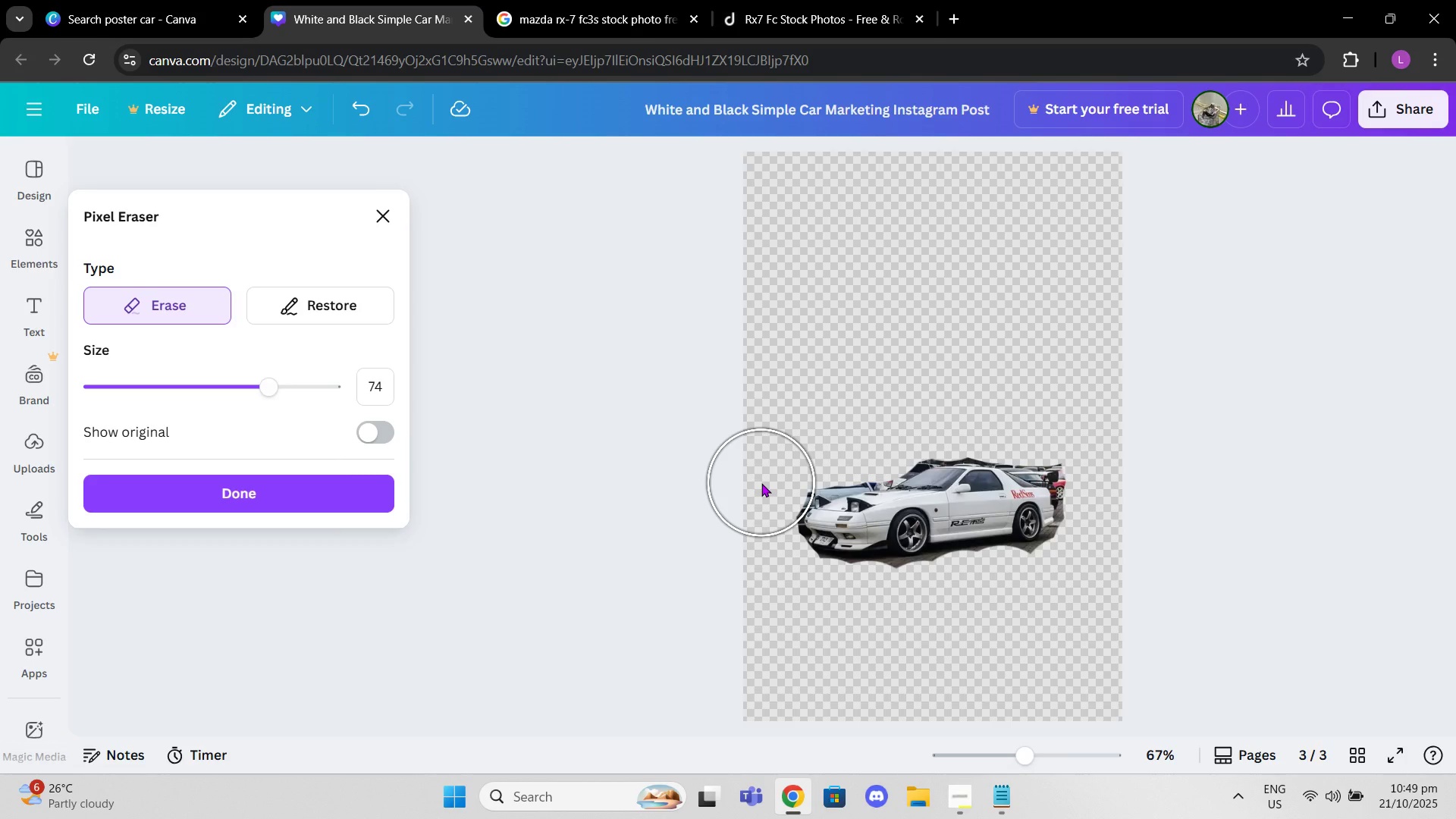 
left_click([761, 483])
 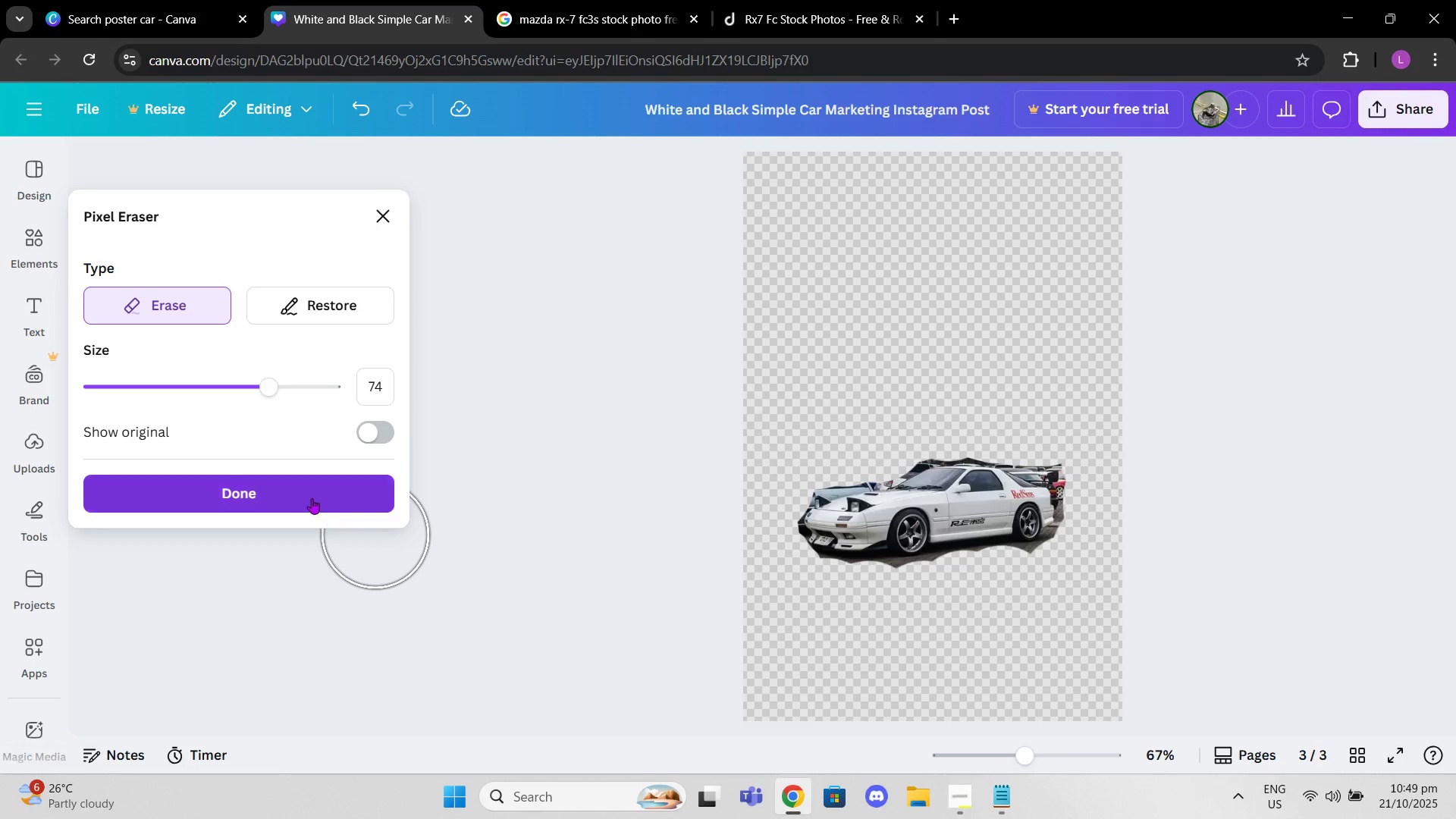 
left_click([309, 497])
 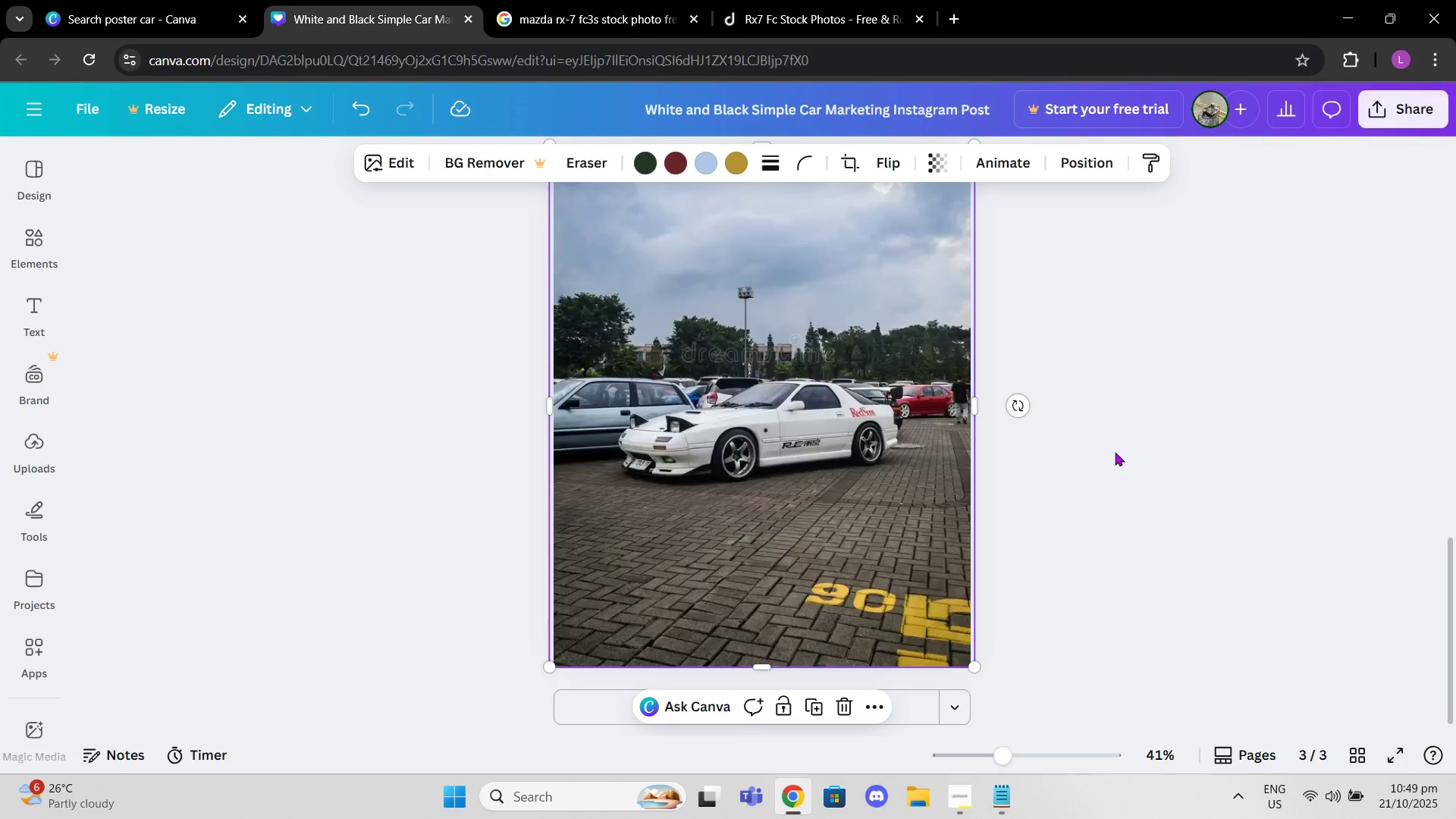 
scroll: coordinate [1119, 472], scroll_direction: up, amount: 2.0
 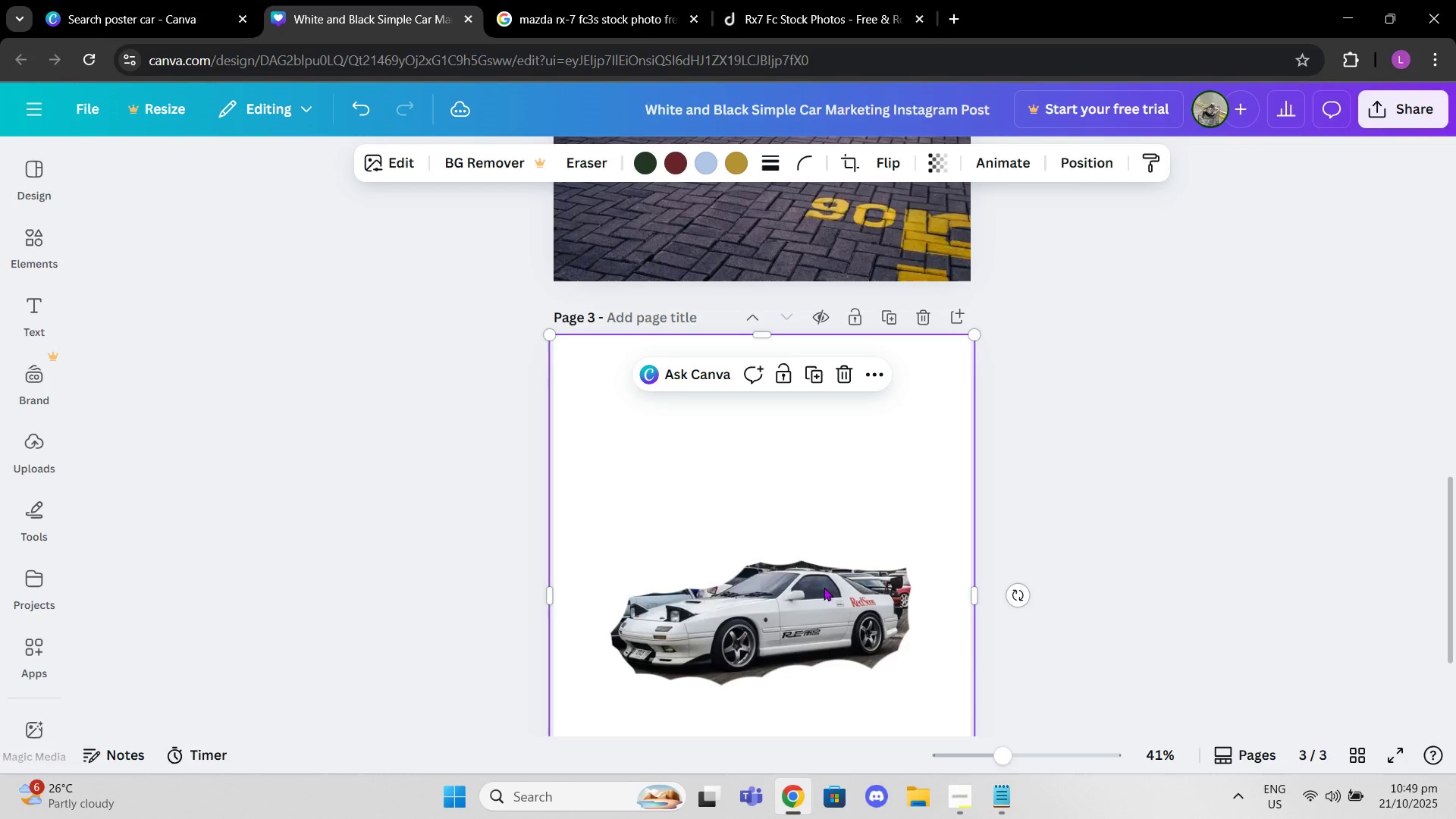 
left_click_drag(start_coordinate=[812, 624], to_coordinate=[814, 500])
 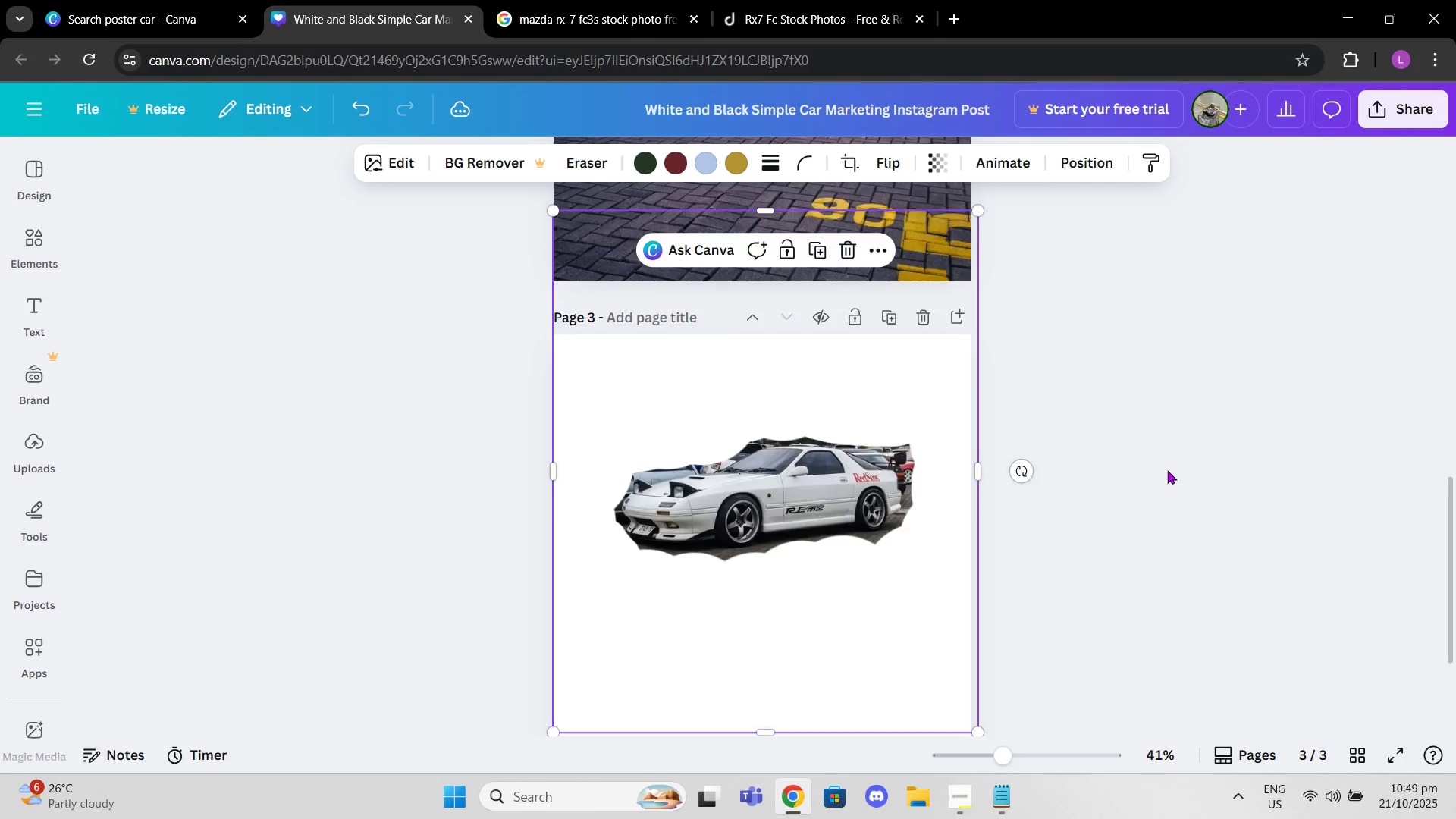 
scroll: coordinate [1167, 470], scroll_direction: down, amount: 1.0
 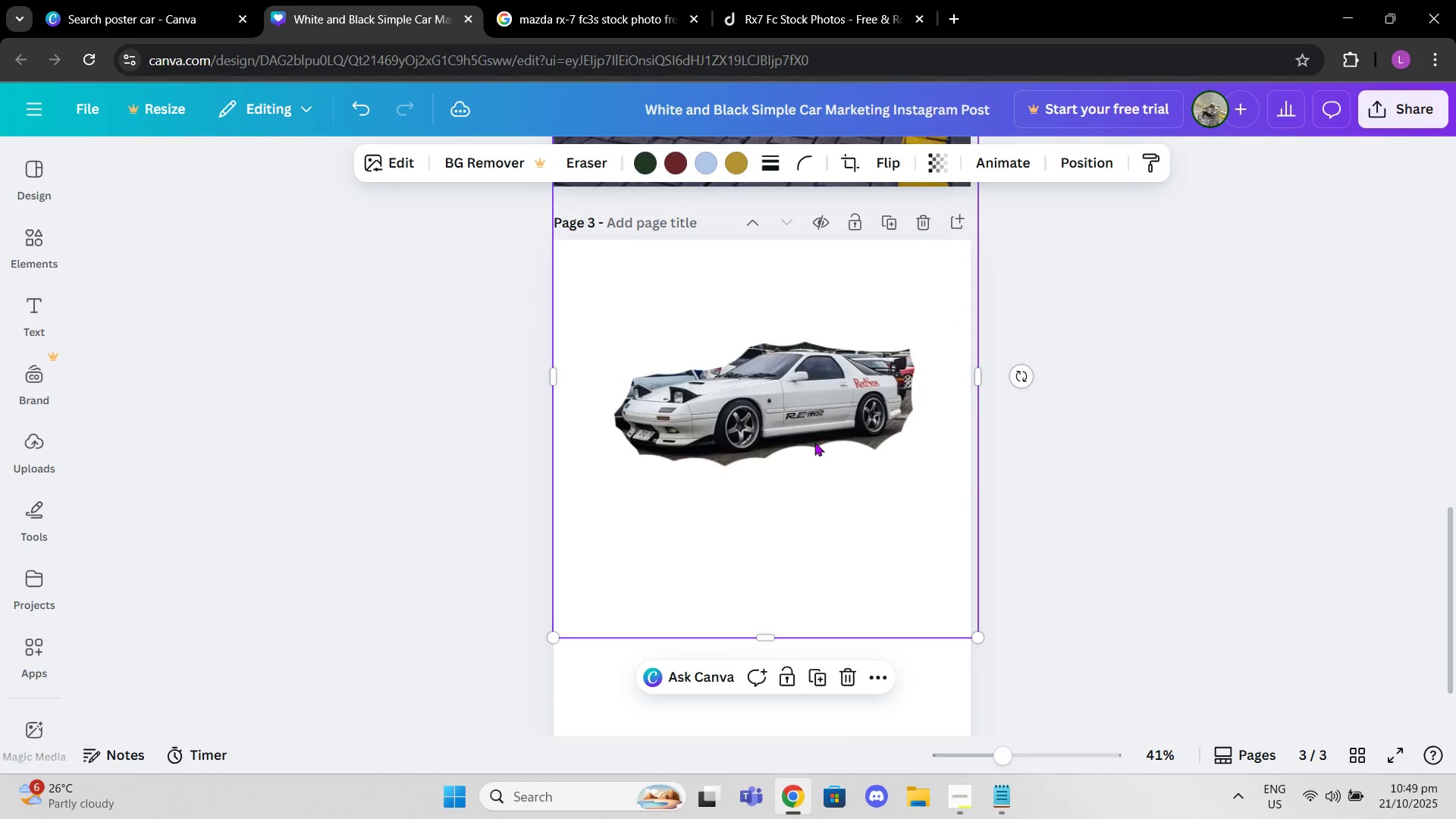 
left_click_drag(start_coordinate=[795, 416], to_coordinate=[793, 441])
 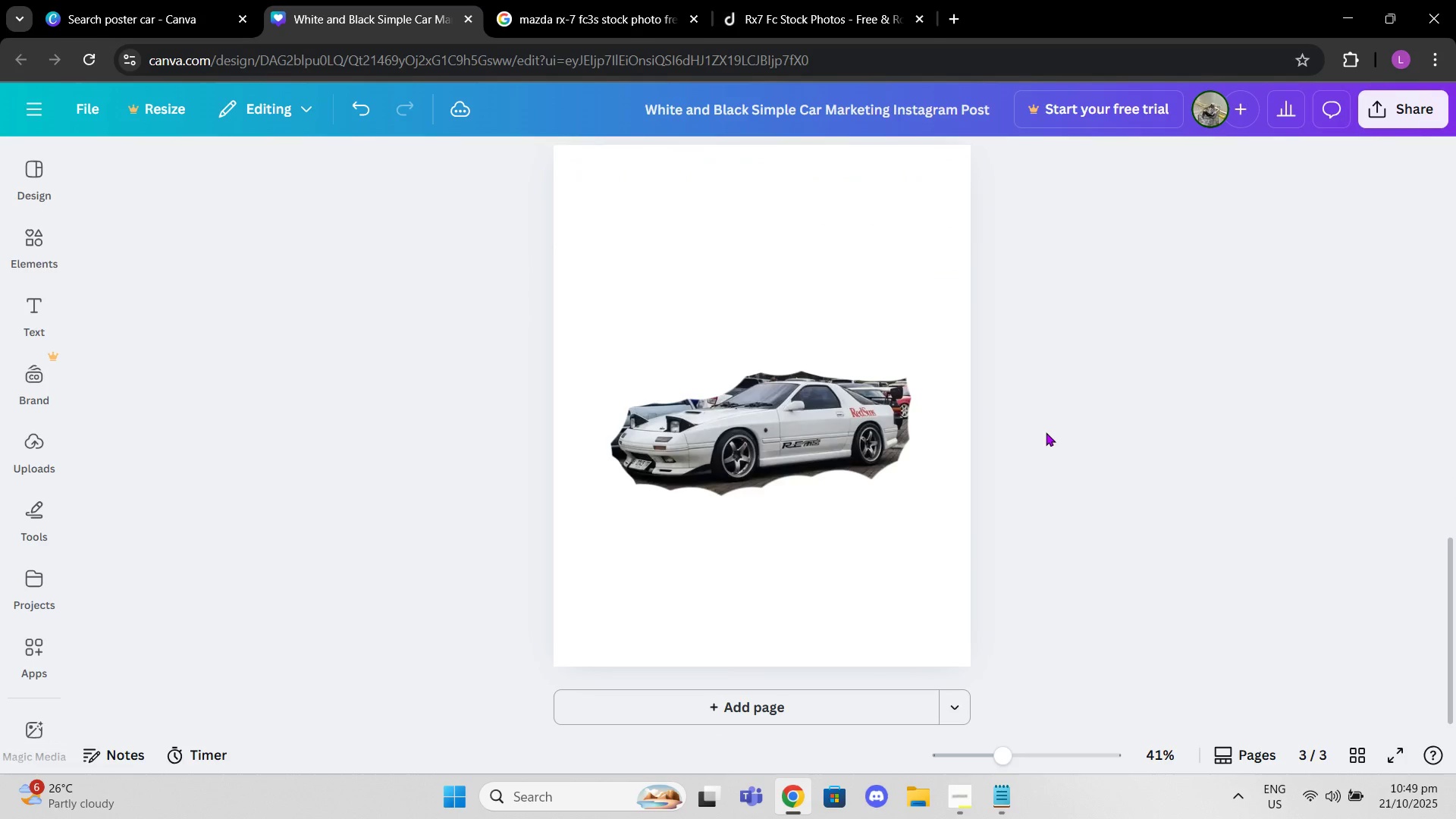 
scroll: coordinate [788, 602], scroll_direction: down, amount: 1.0
 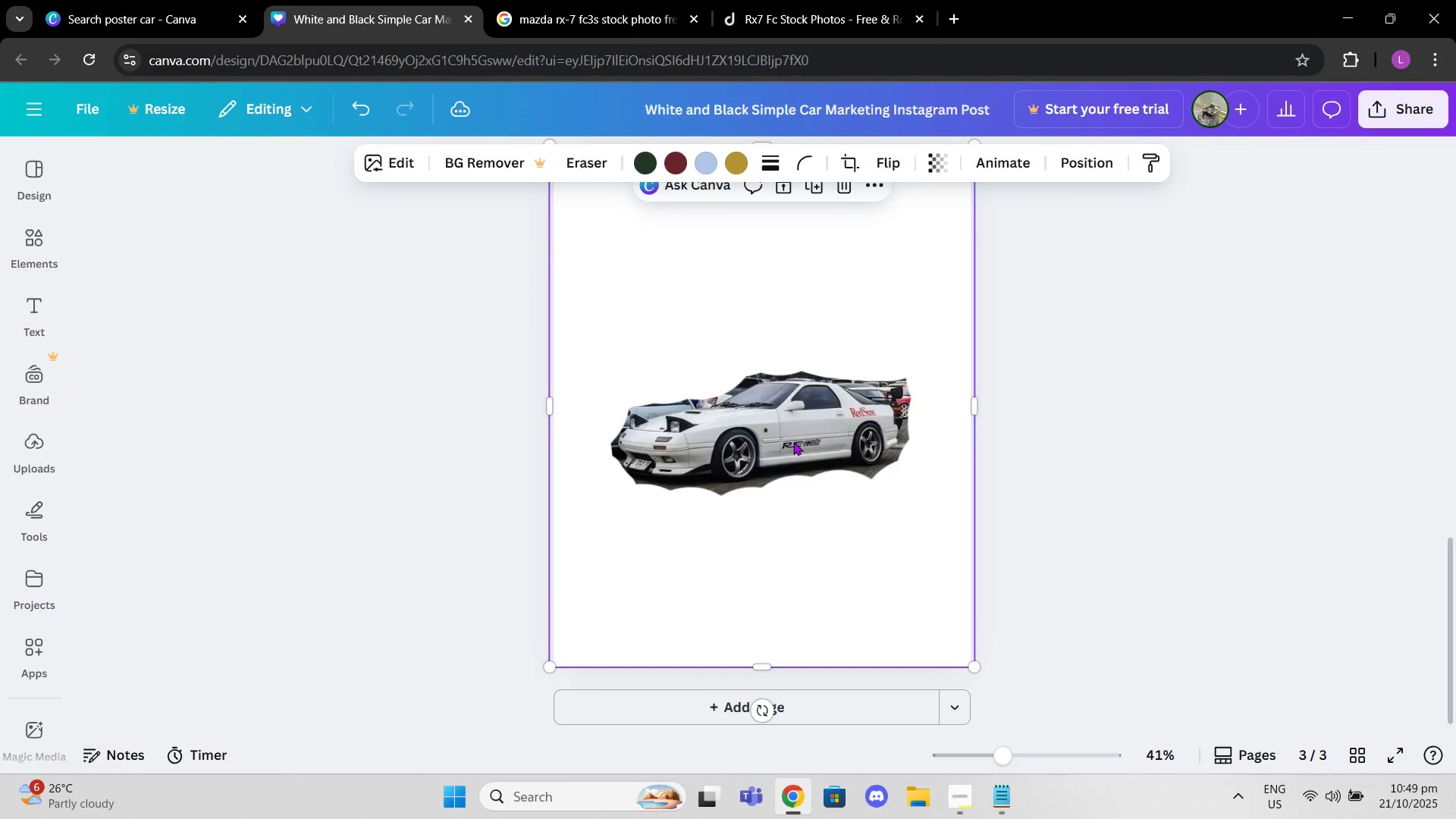 
left_click([1046, 432])
 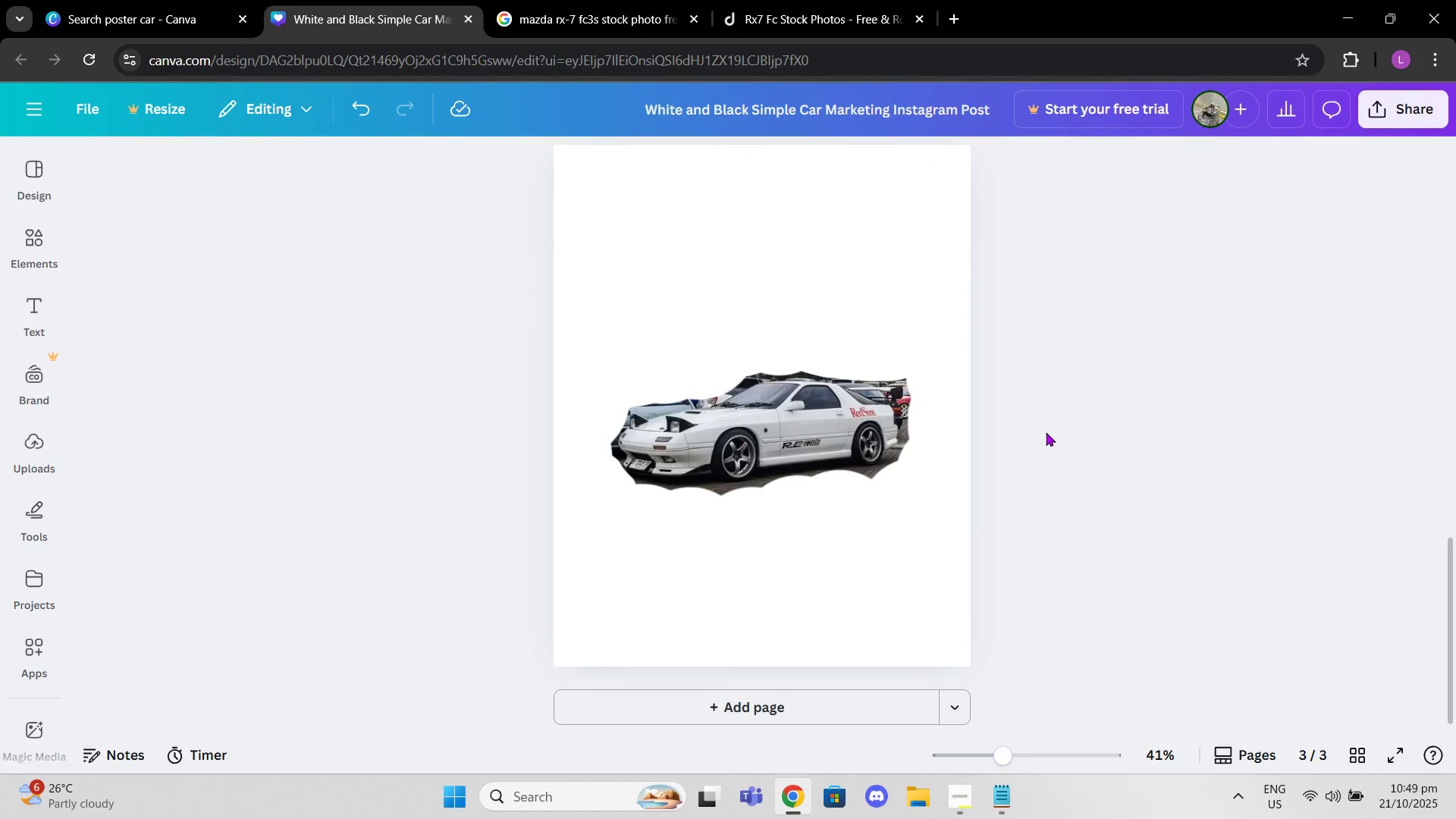 
scroll: coordinate [1029, 416], scroll_direction: up, amount: 10.0
 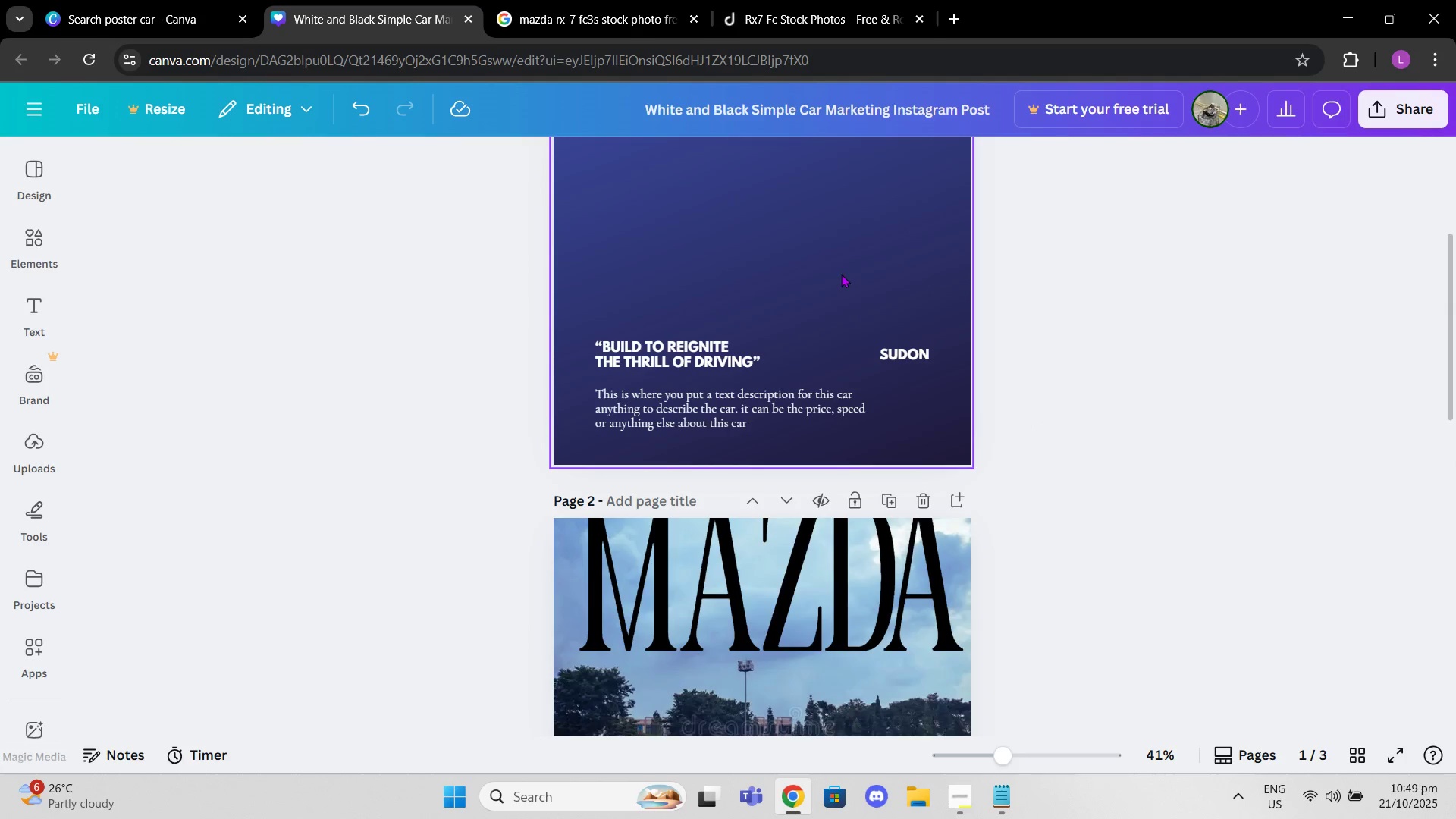 
scroll: coordinate [874, 357], scroll_direction: down, amount: 10.0
 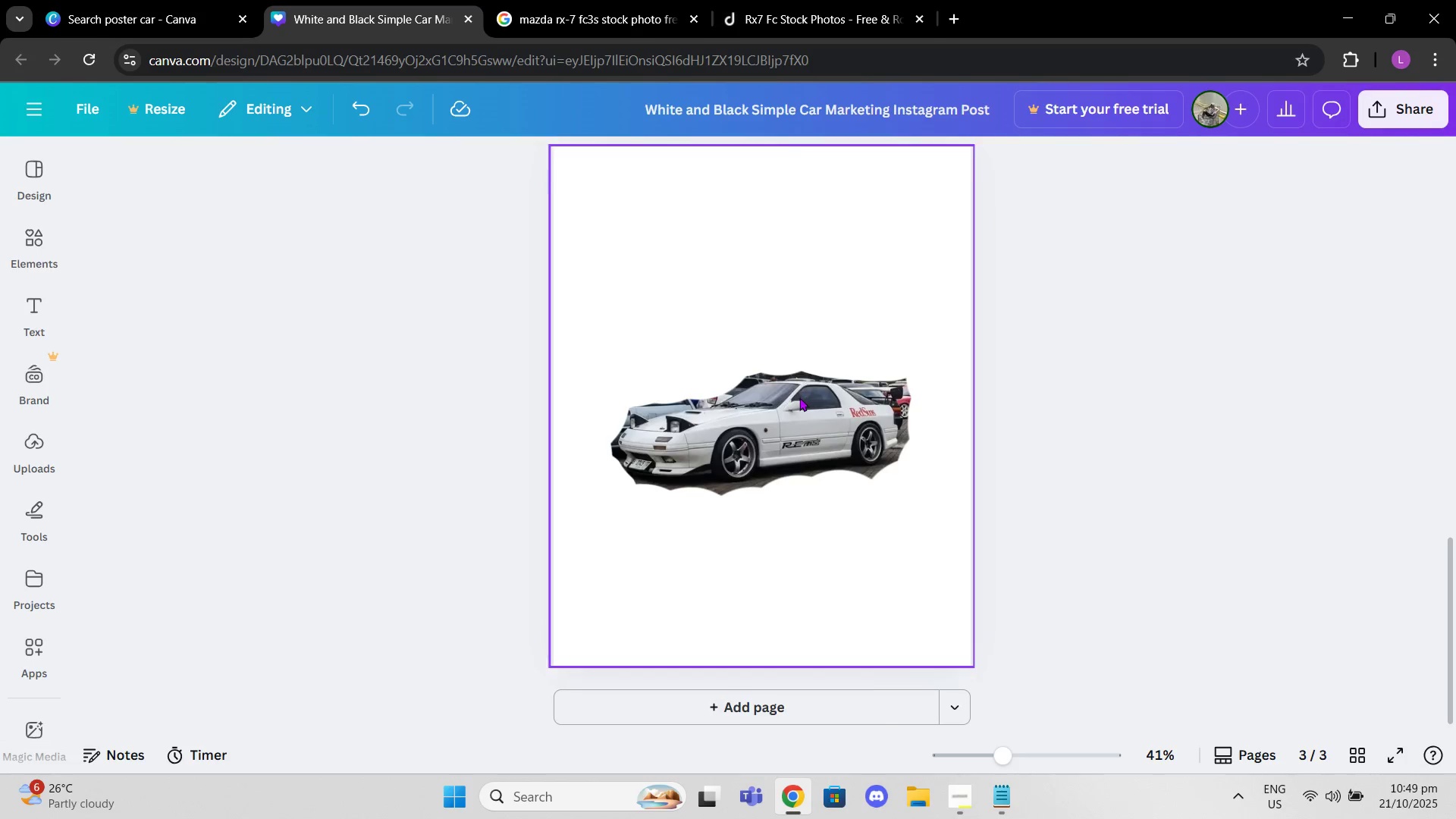 
left_click([799, 397])
 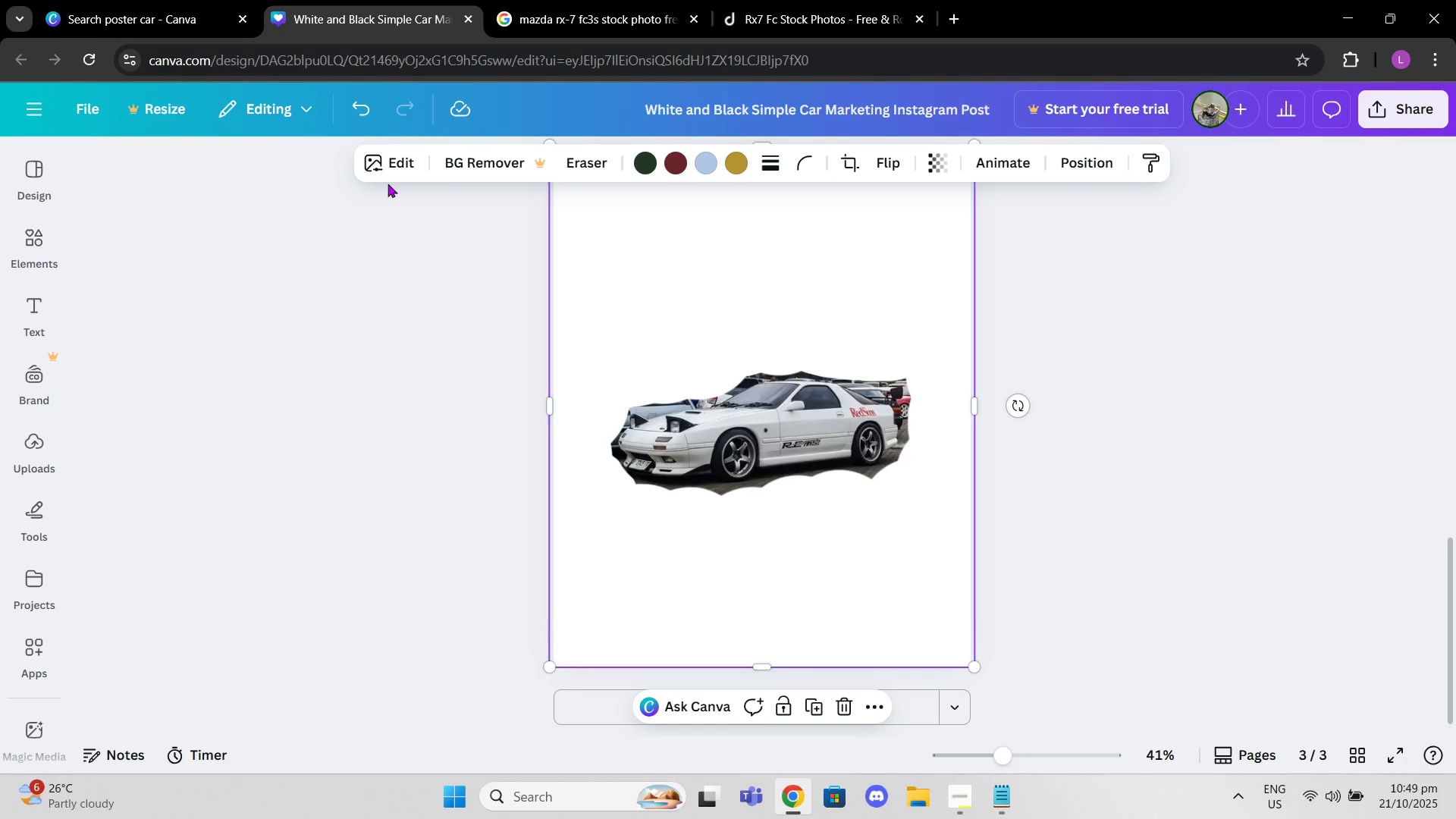 
left_click([379, 174])
 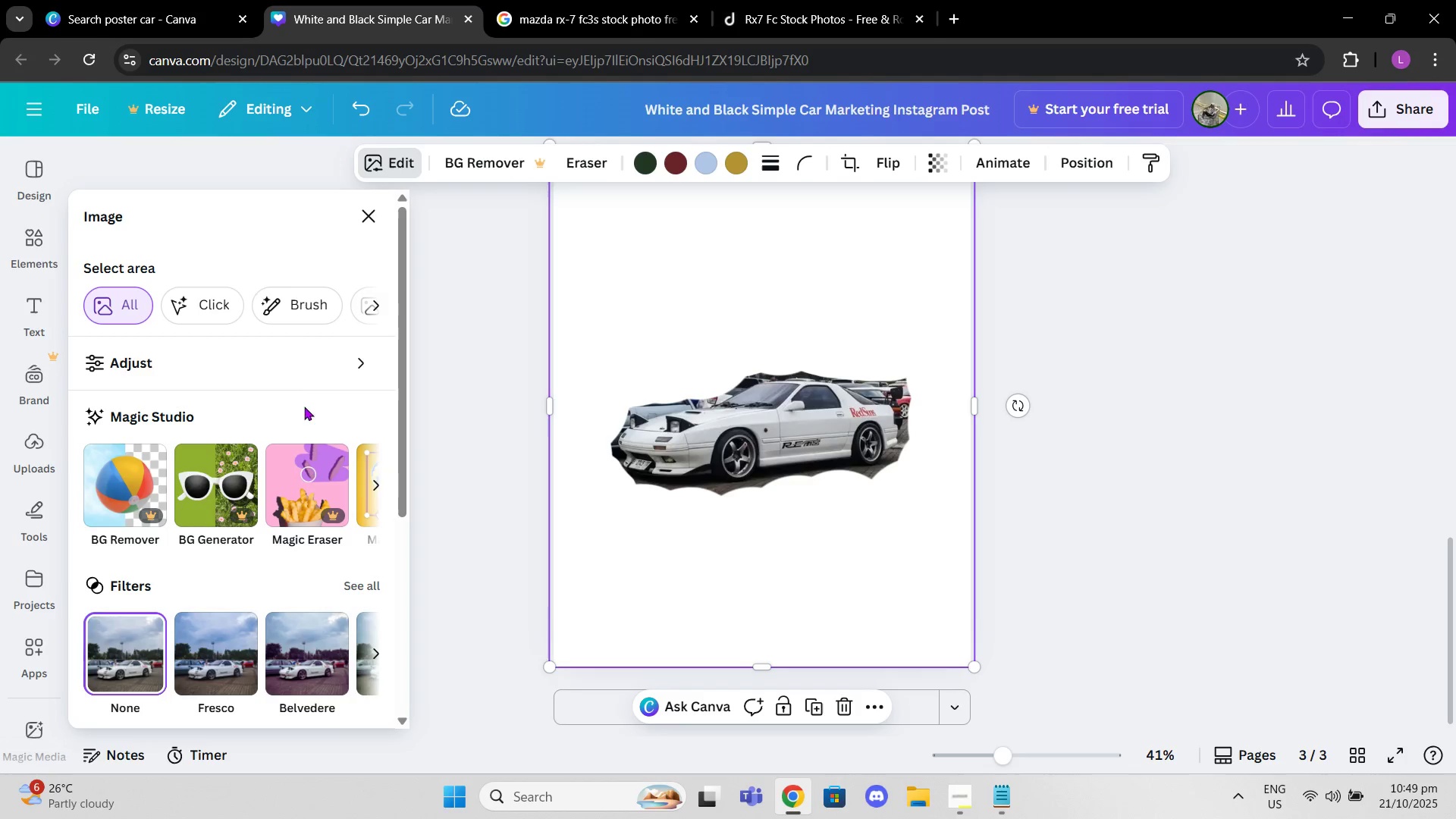 
scroll: coordinate [322, 587], scroll_direction: down, amount: 2.0
 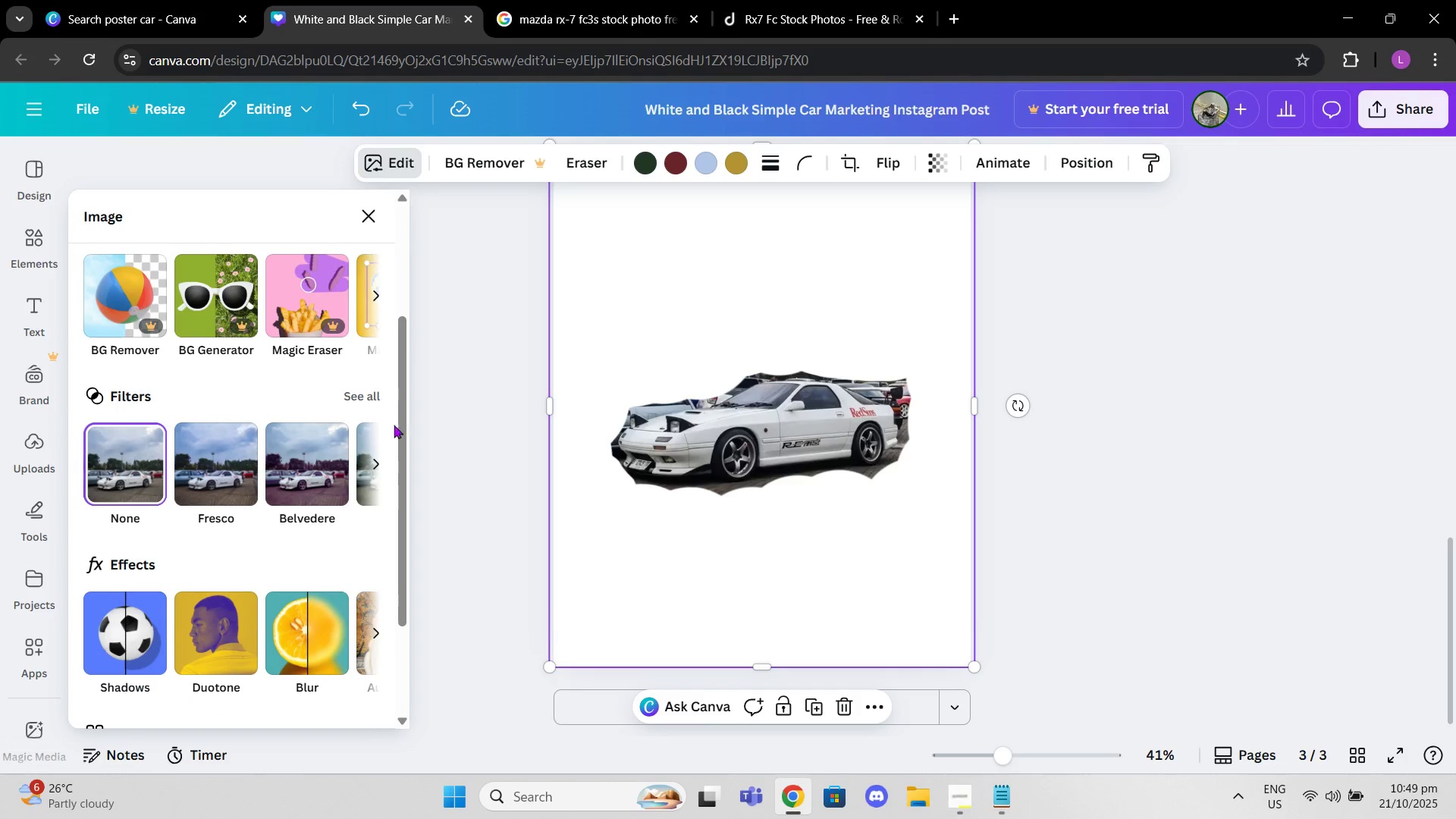 
scroll: coordinate [536, 423], scroll_direction: up, amount: 7.0
 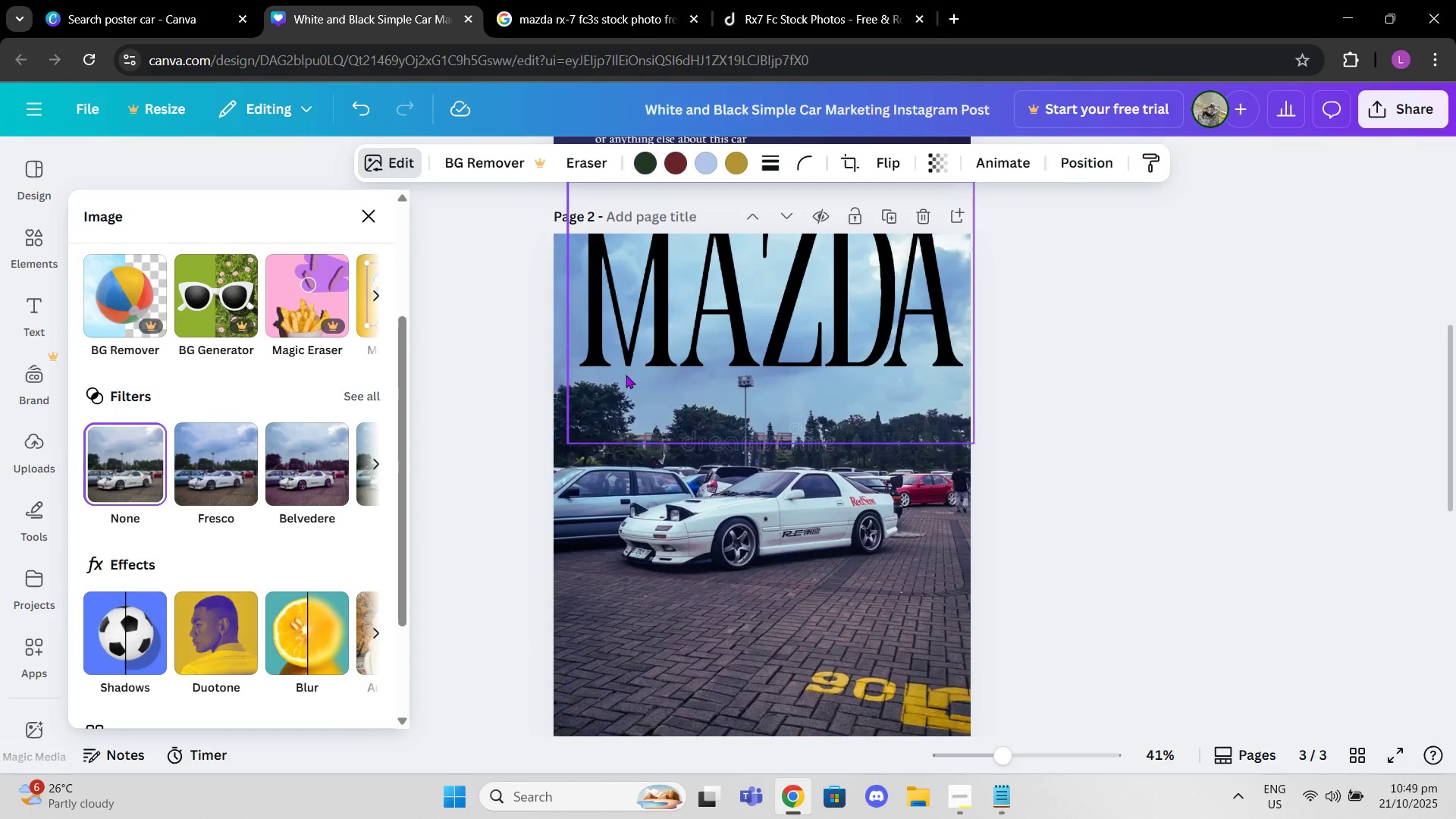 
left_click([626, 375])
 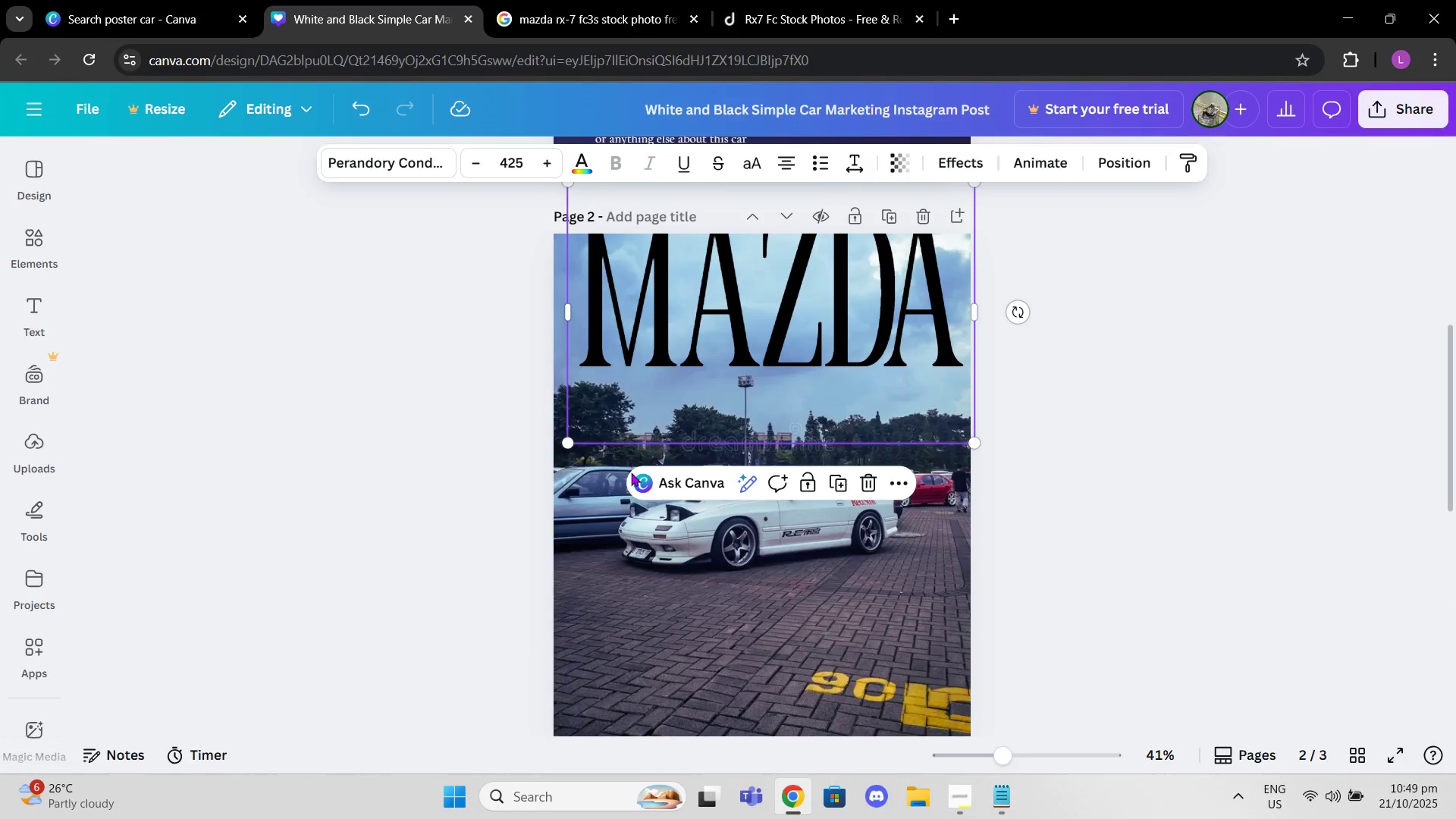 
left_click([631, 473])
 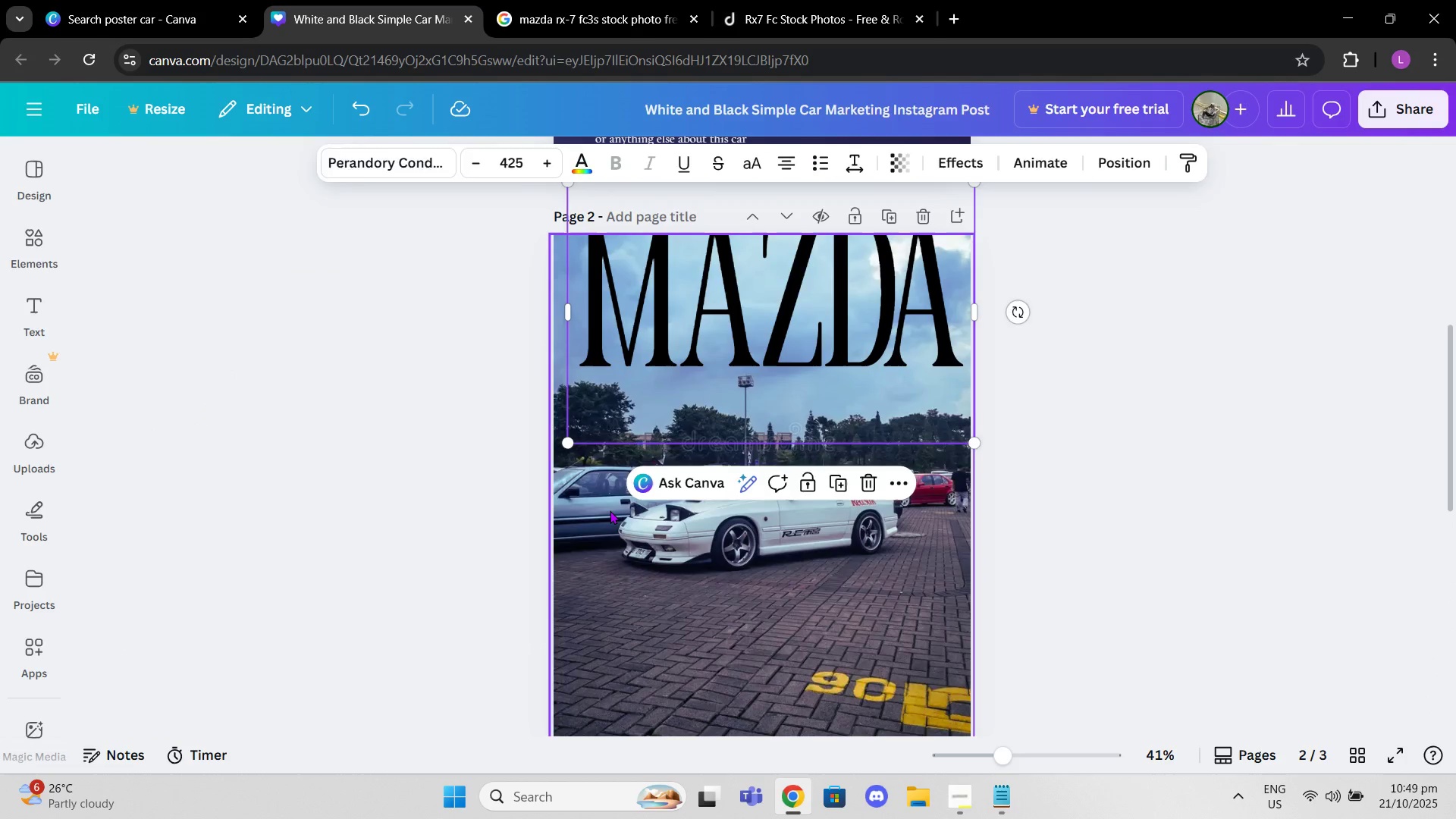 
left_click([610, 510])
 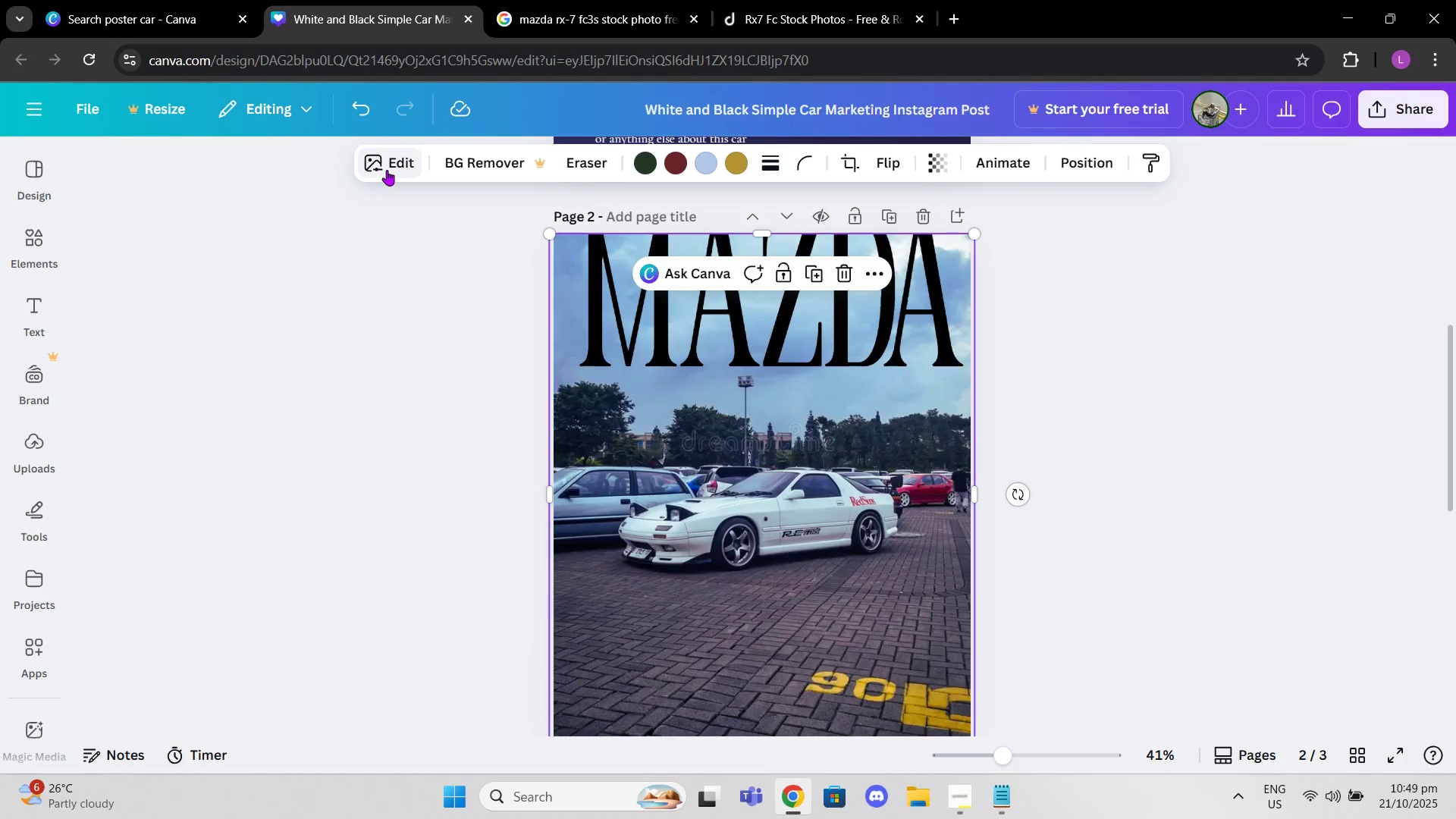 
left_click([387, 170])
 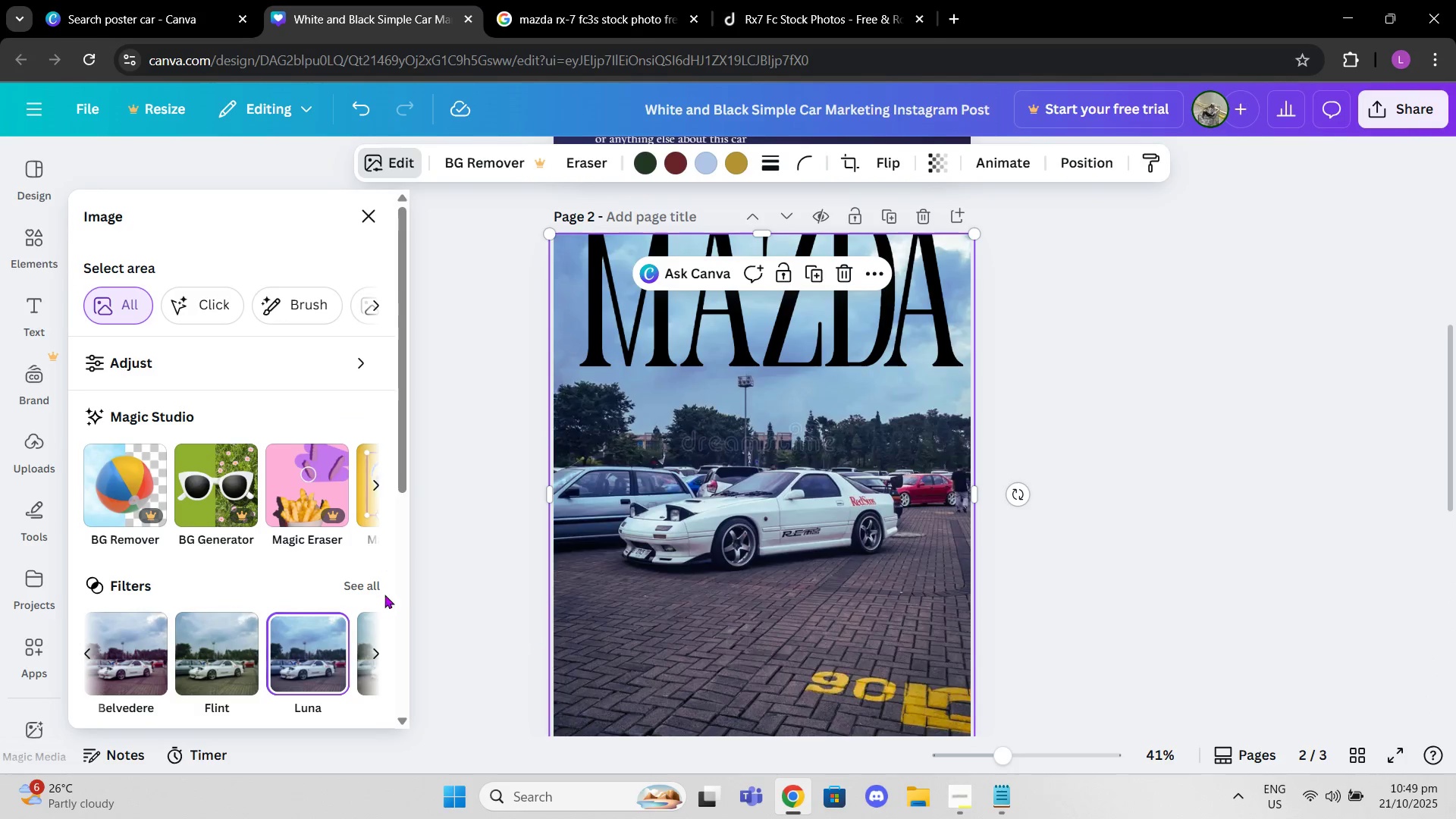 
scroll: coordinate [804, 553], scroll_direction: down, amount: 5.0
 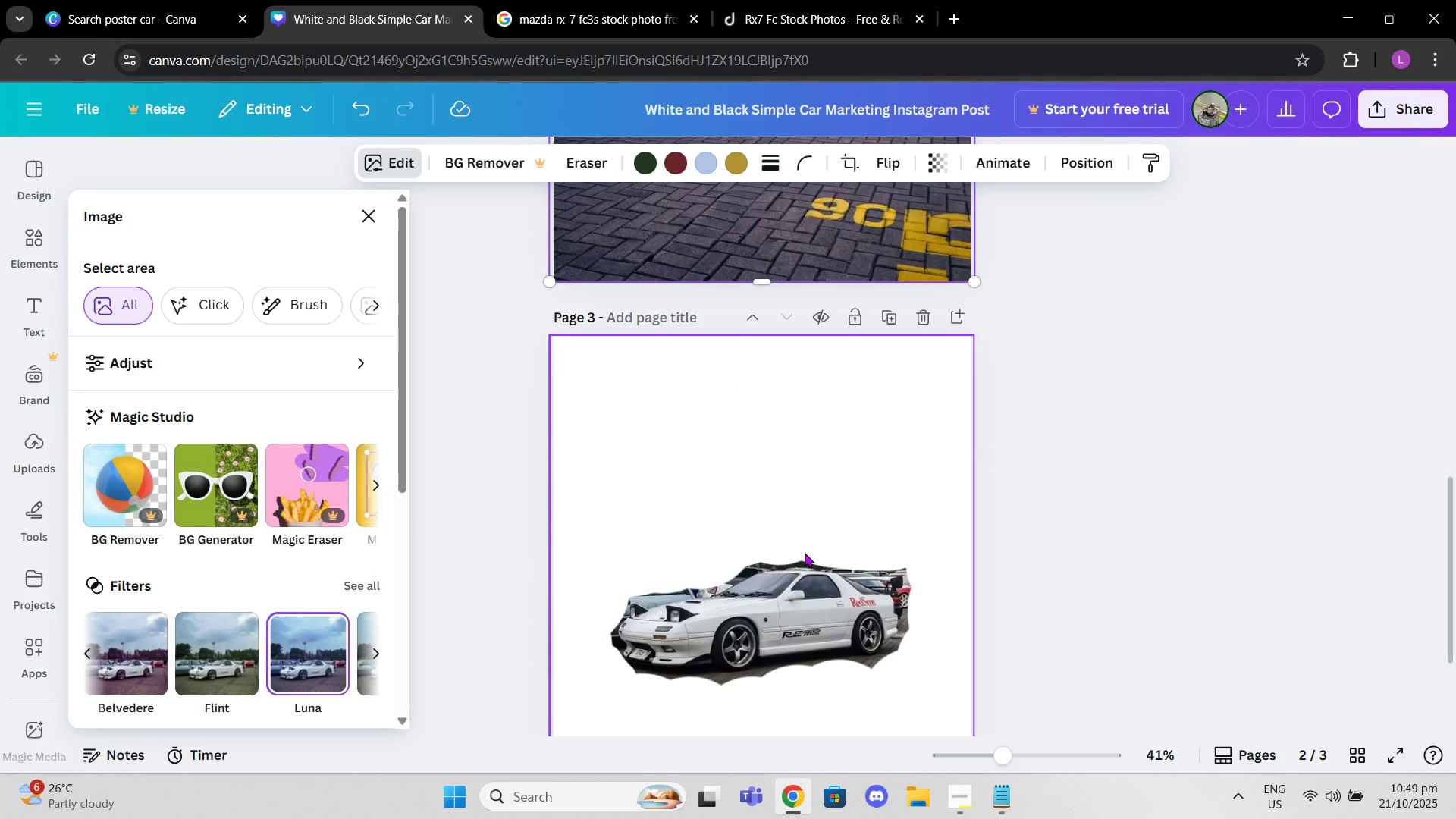 
left_click([805, 553])
 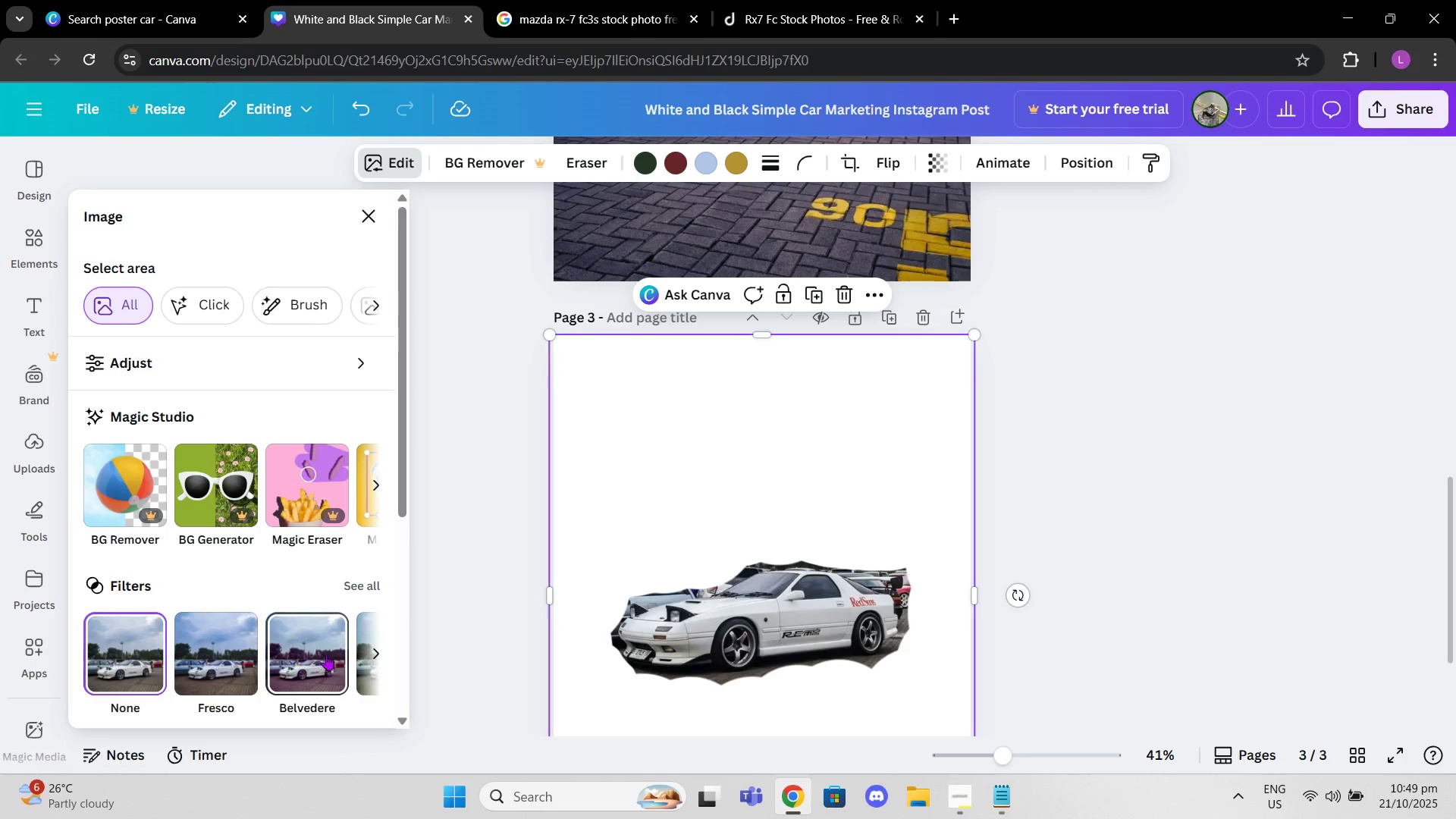 
left_click([377, 645])
 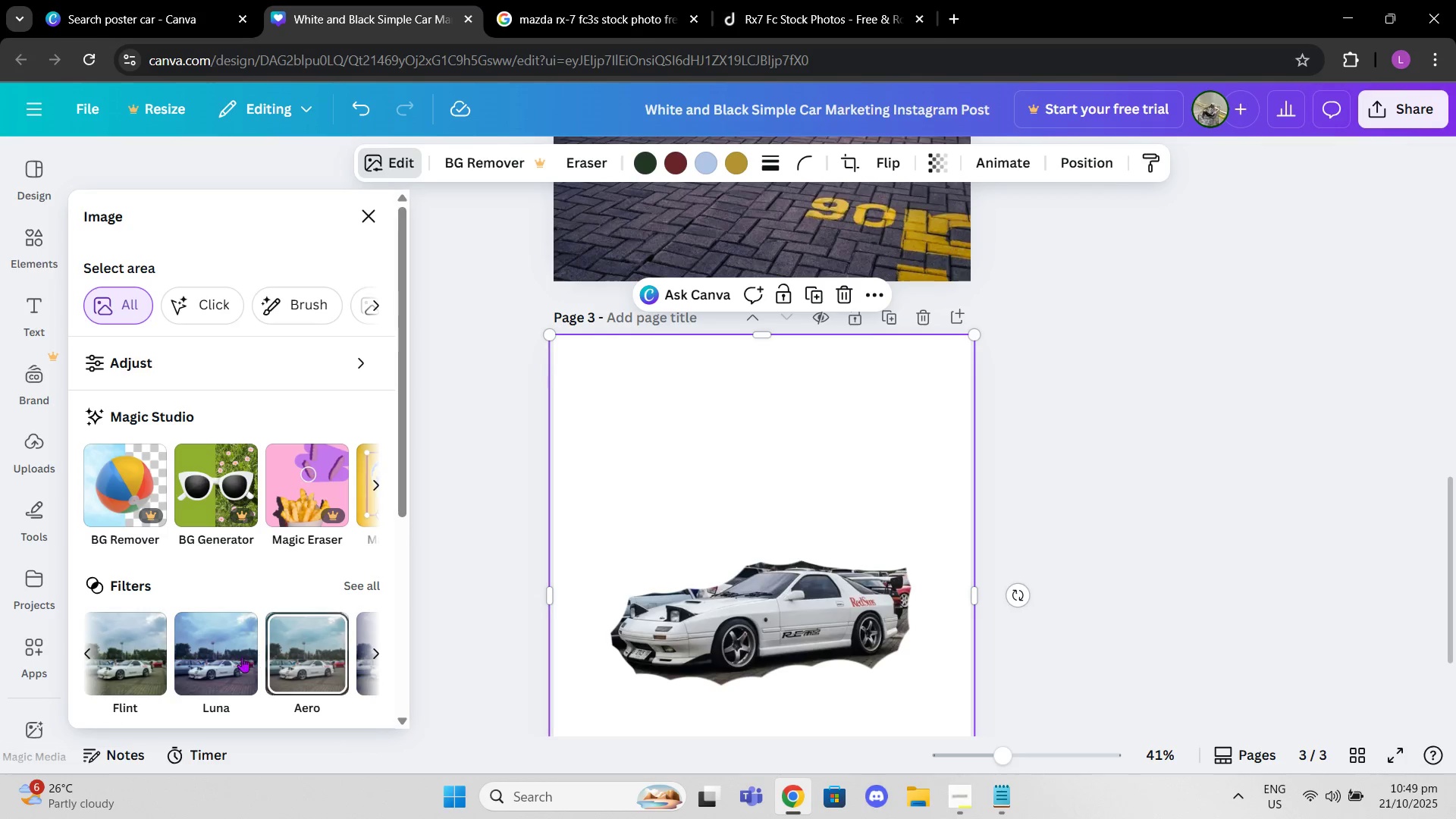 
left_click([226, 656])
 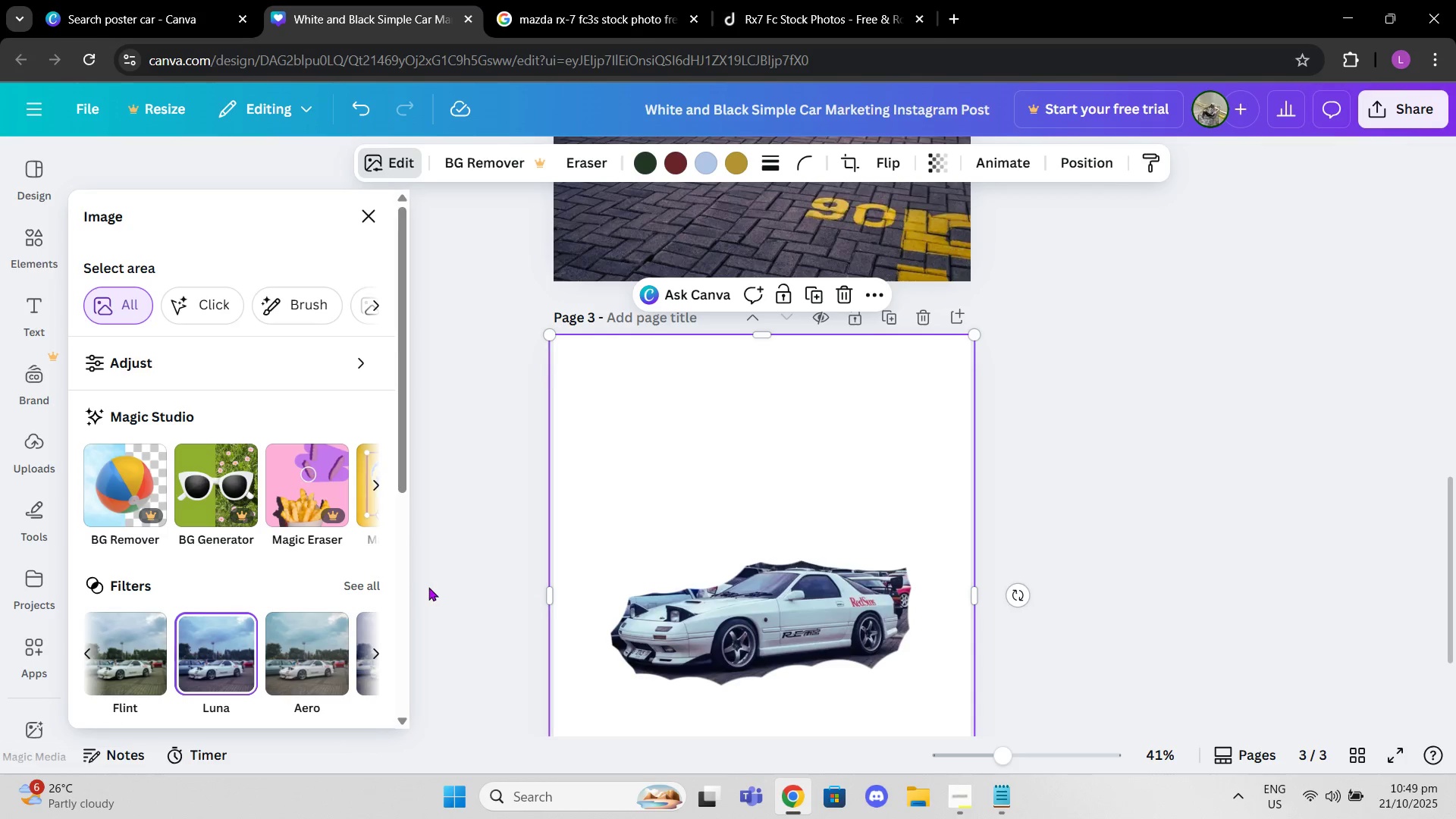 
left_click([428, 587])
 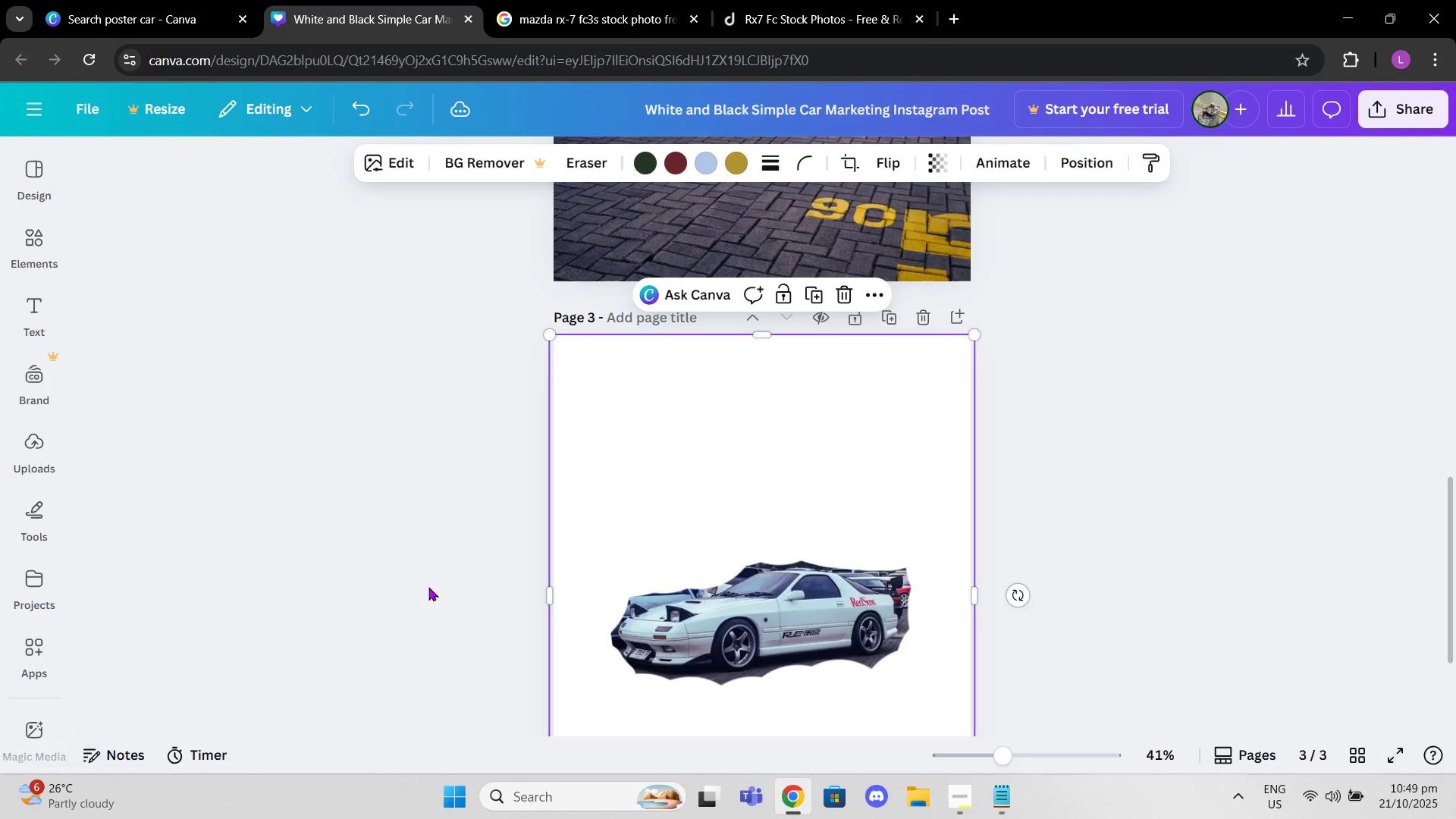 
left_click([428, 587])
 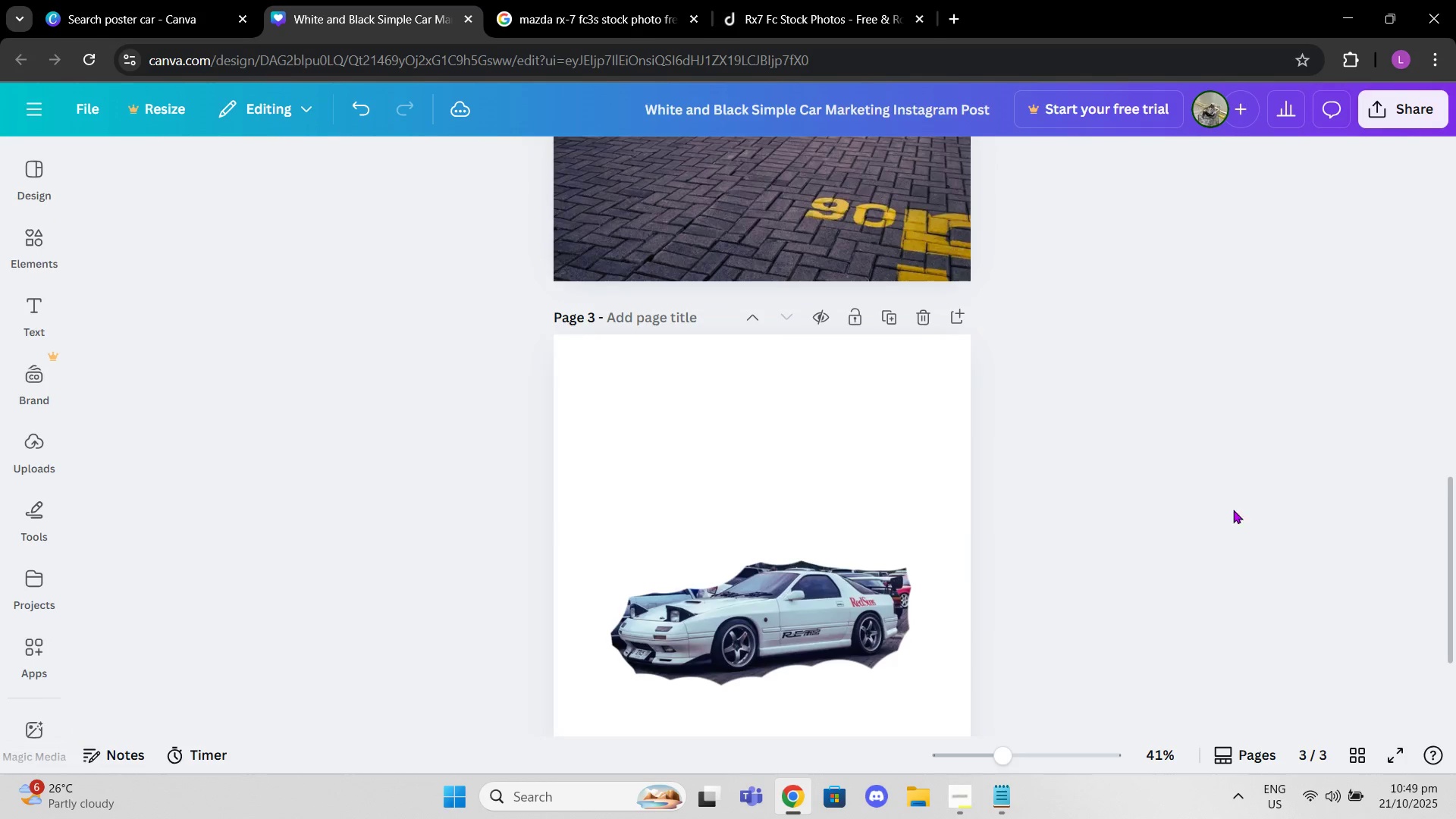 
scroll: coordinate [1251, 511], scroll_direction: up, amount: 2.0
 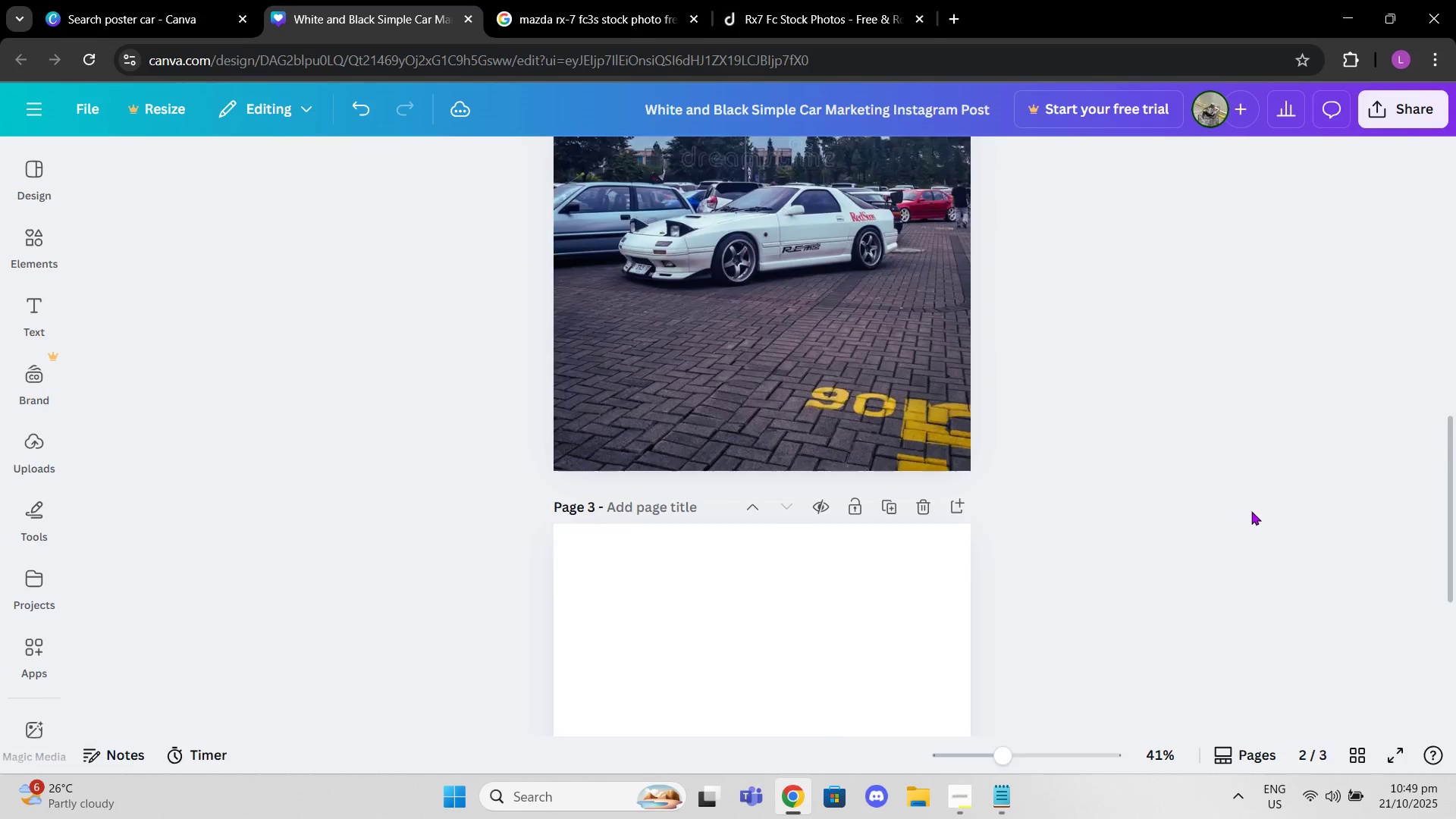 
scroll: coordinate [1251, 511], scroll_direction: down, amount: 4.0
 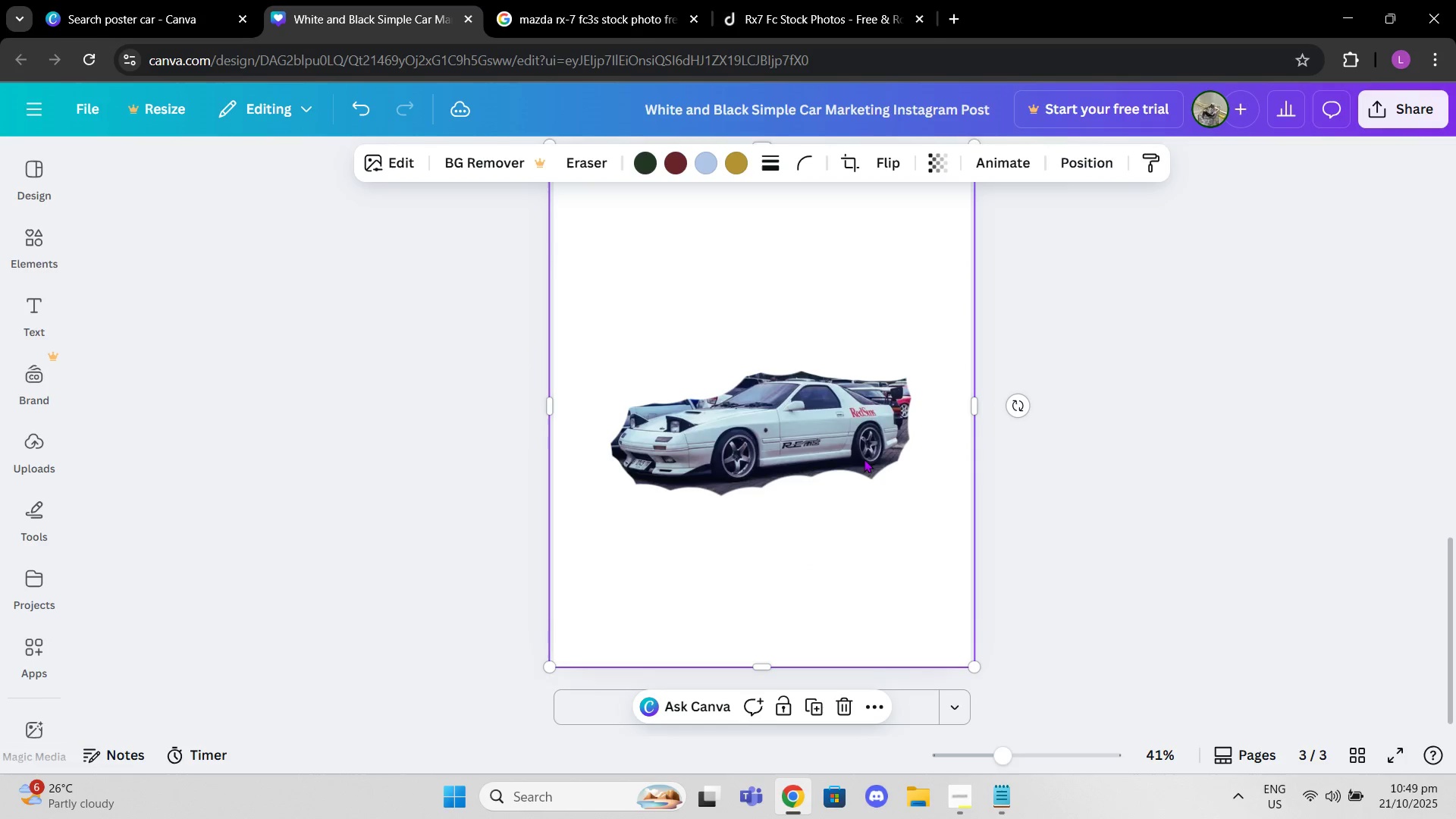 
double_click([858, 453])
 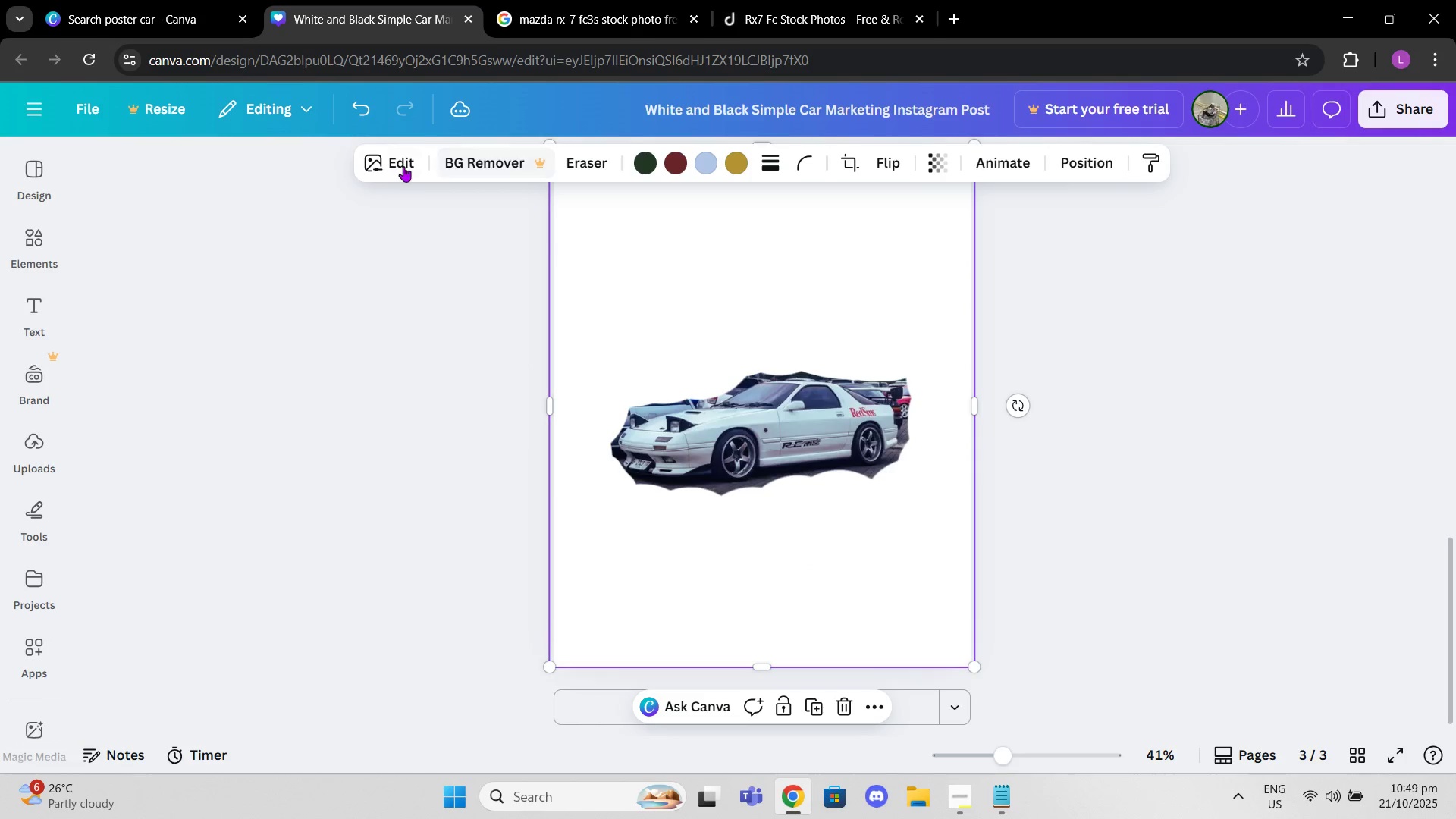 
left_click([399, 165])
 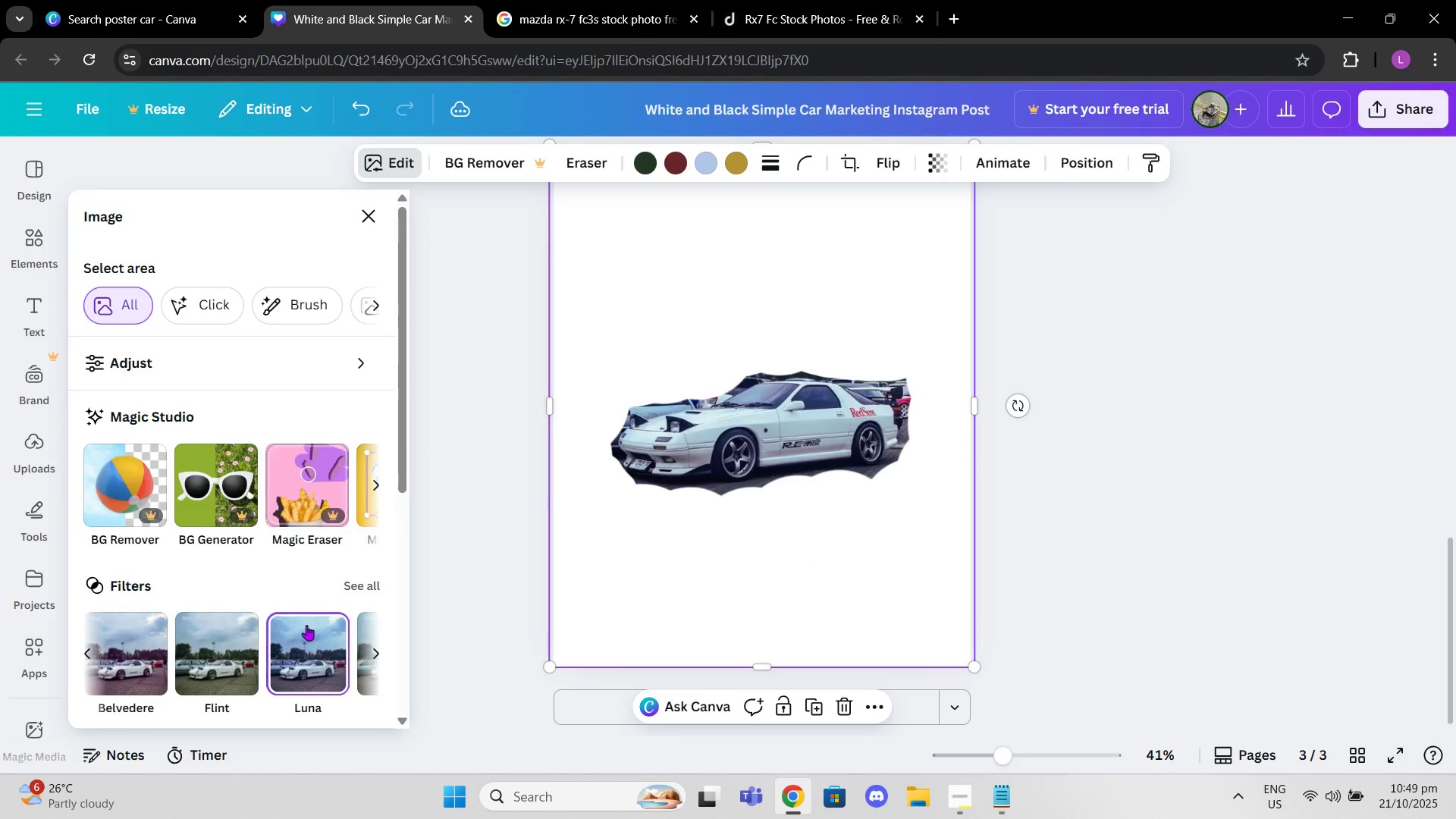 
scroll: coordinate [303, 566], scroll_direction: down, amount: 2.0
 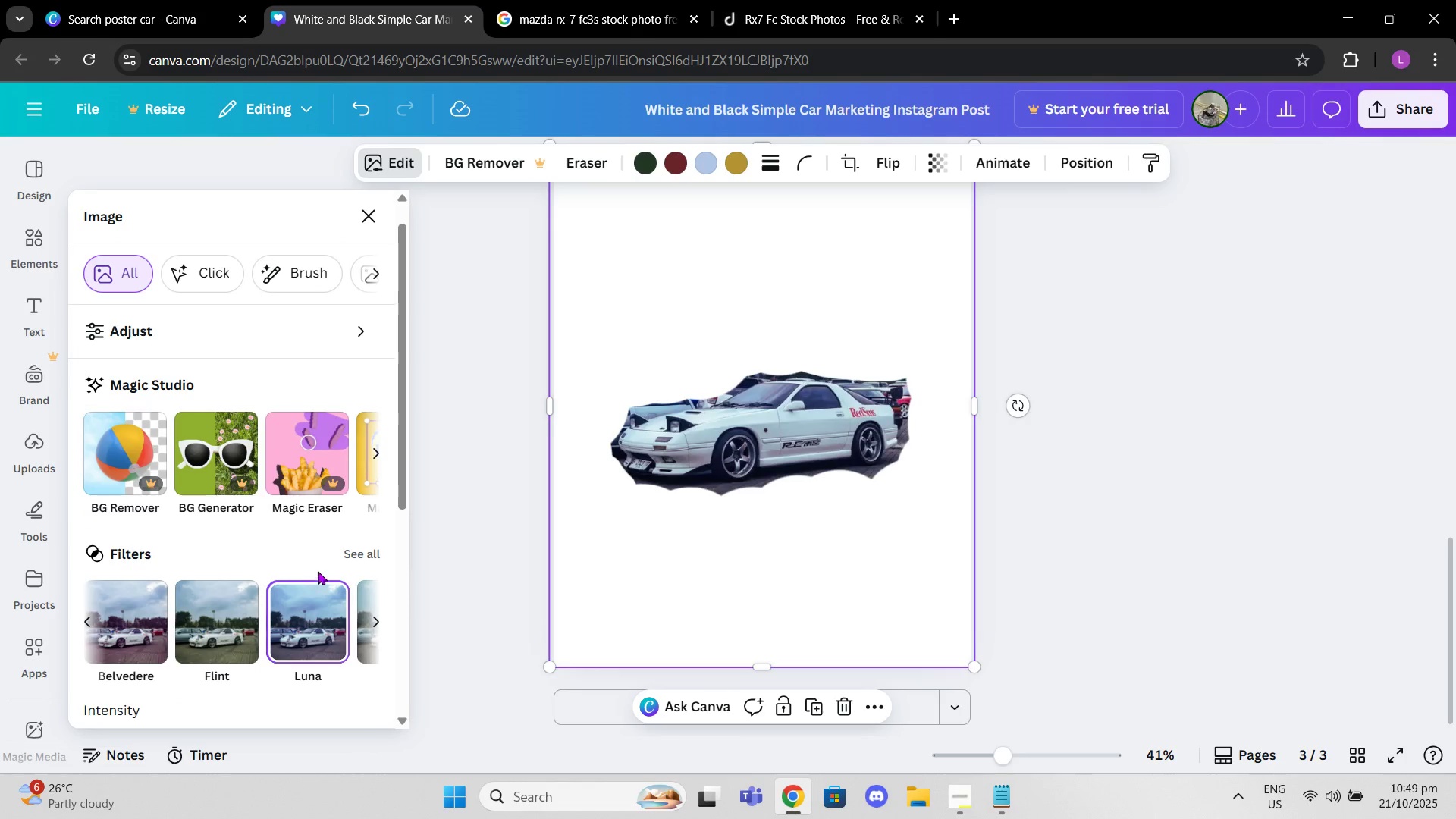 
left_click([353, 565])
 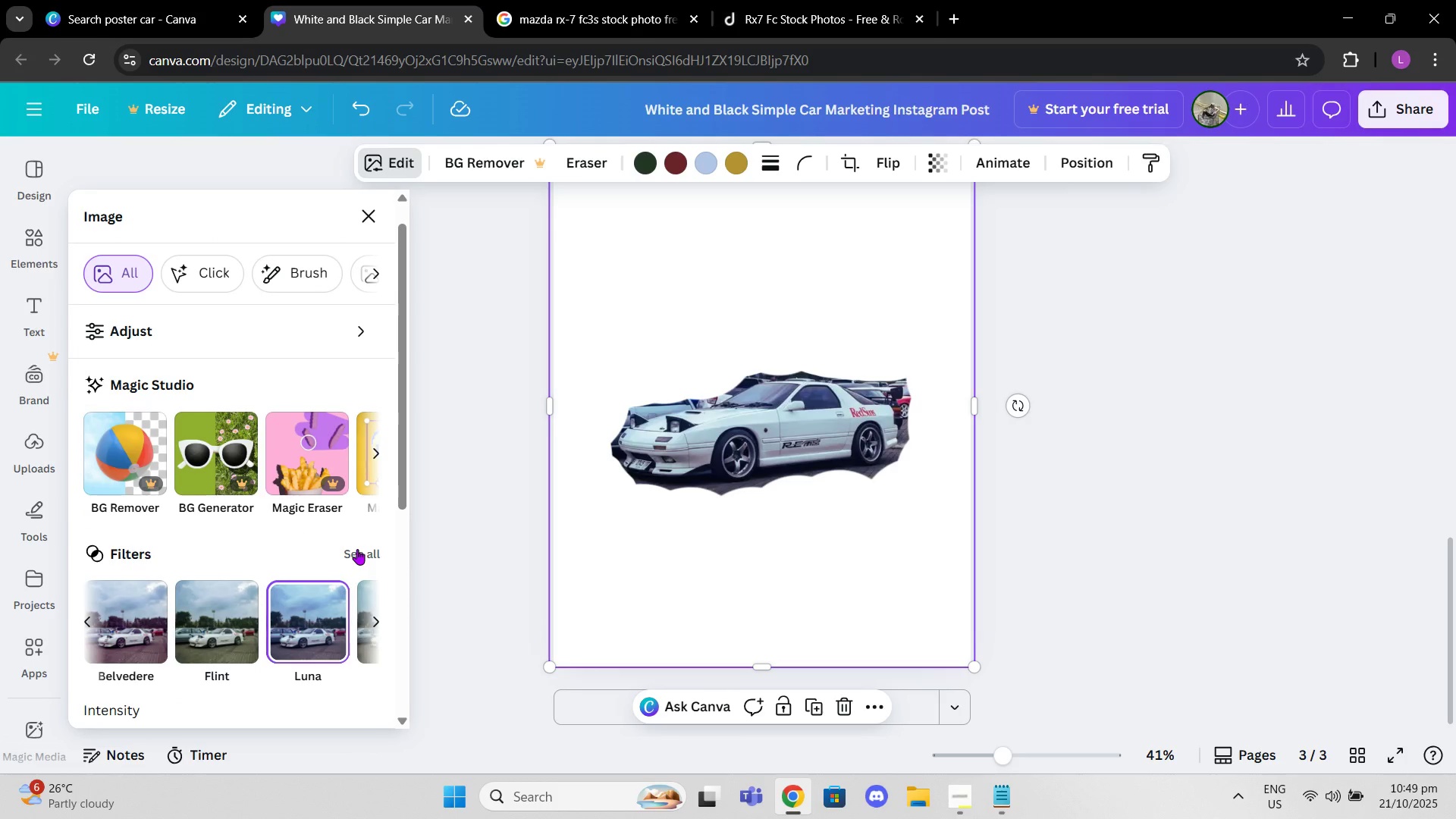 
left_click([357, 549])
 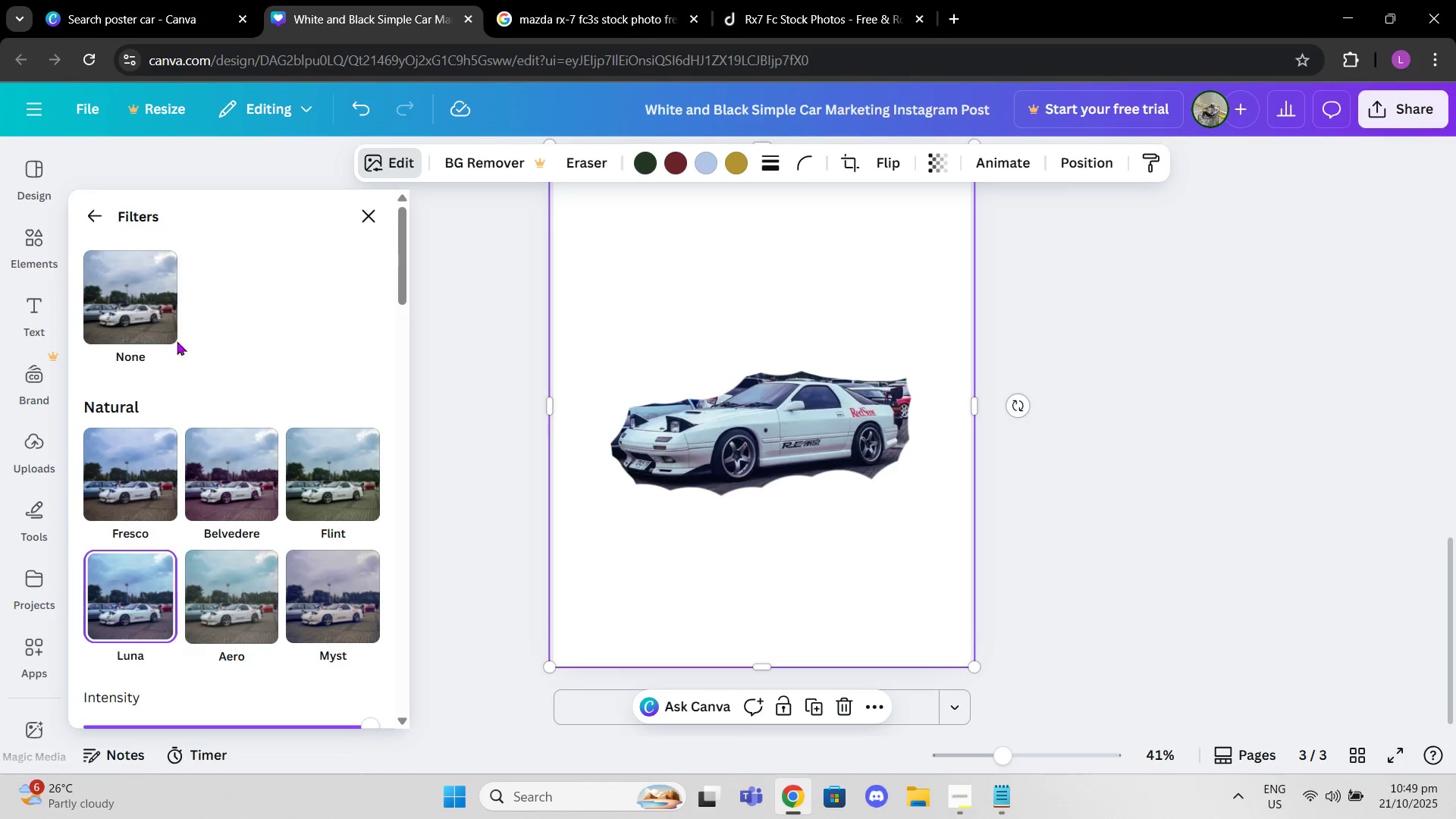 
left_click([153, 318])
 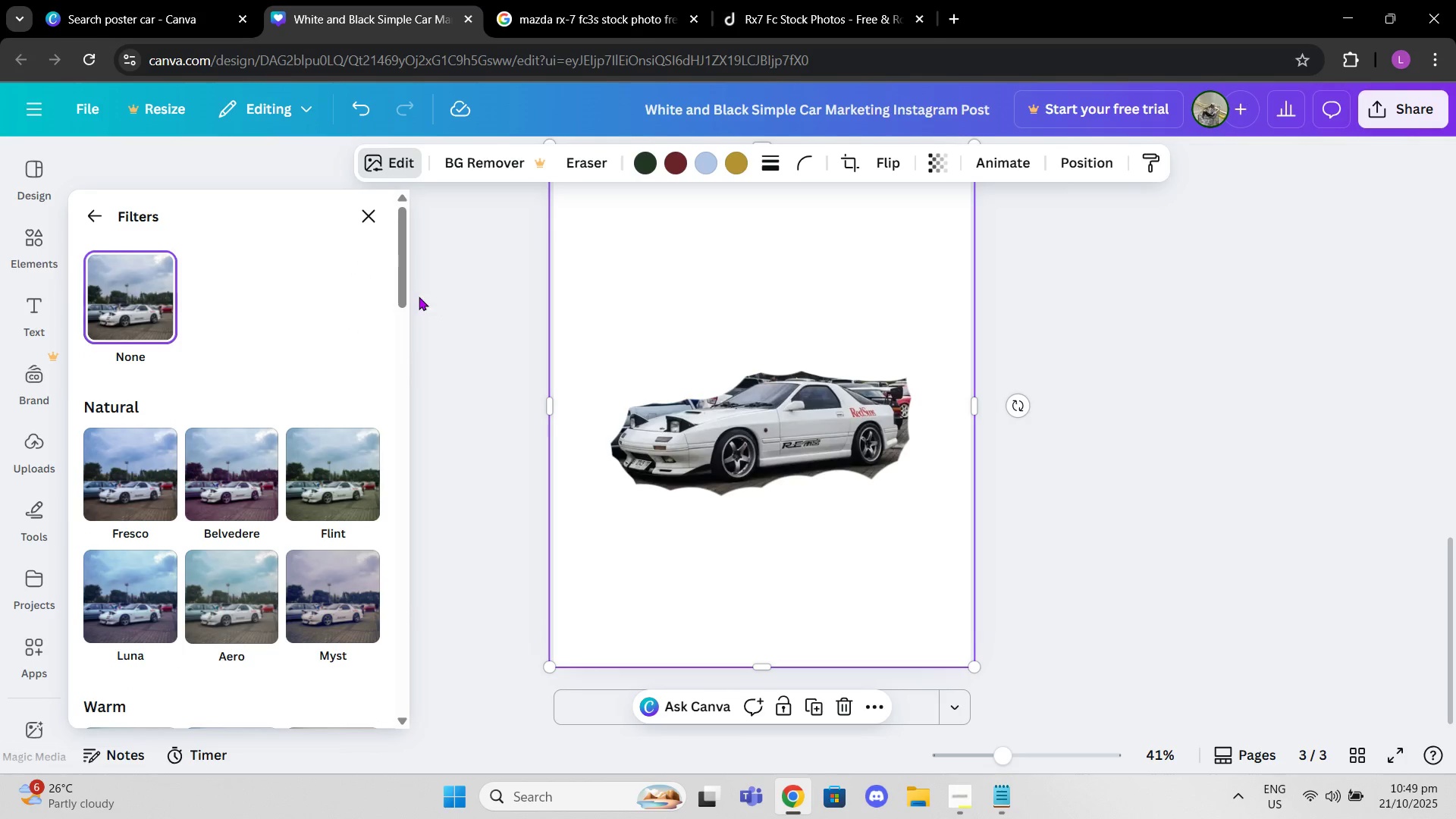 
left_click([416, 296])
 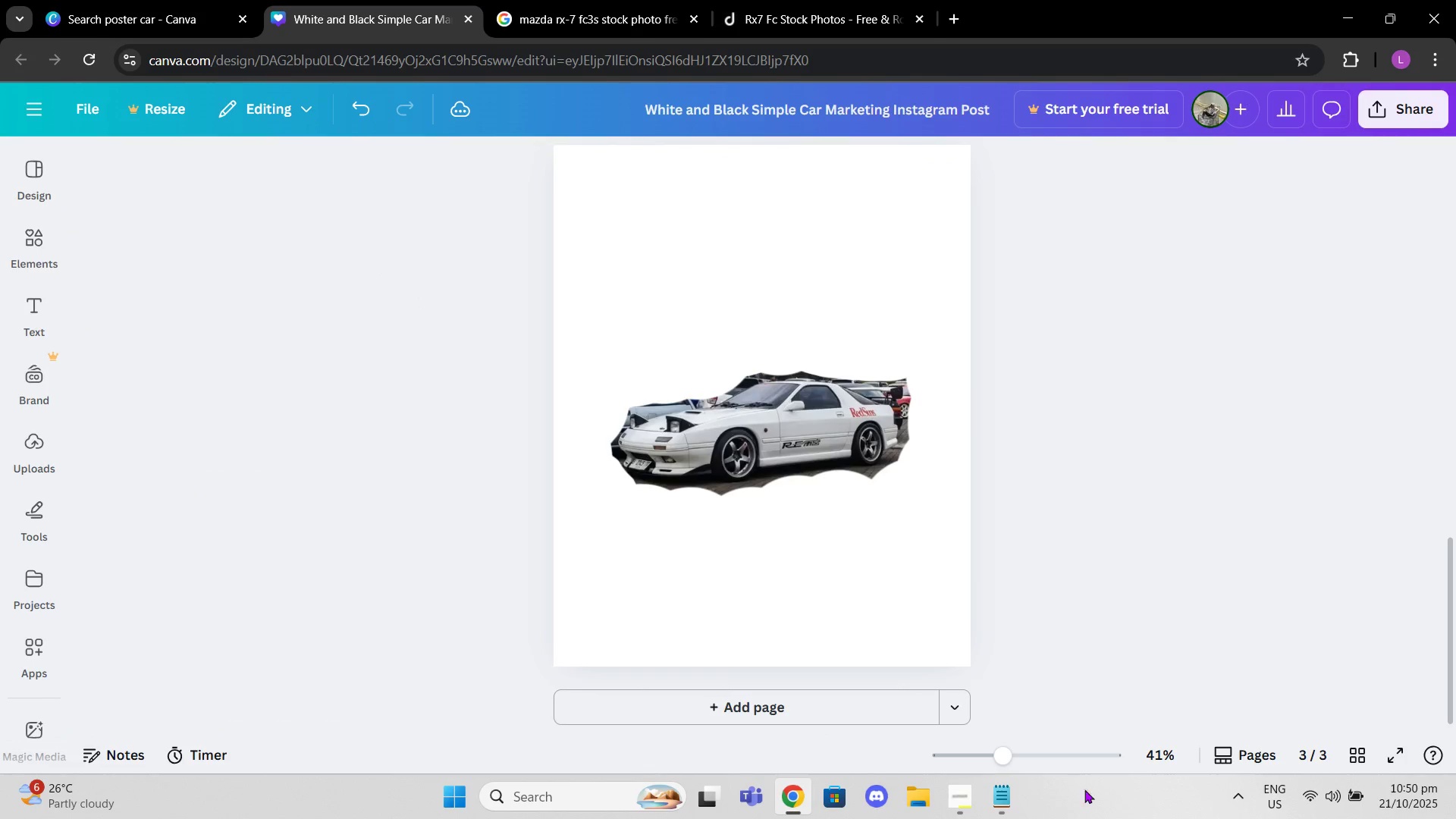 
left_click_drag(start_coordinate=[997, 752], to_coordinate=[1040, 749])
 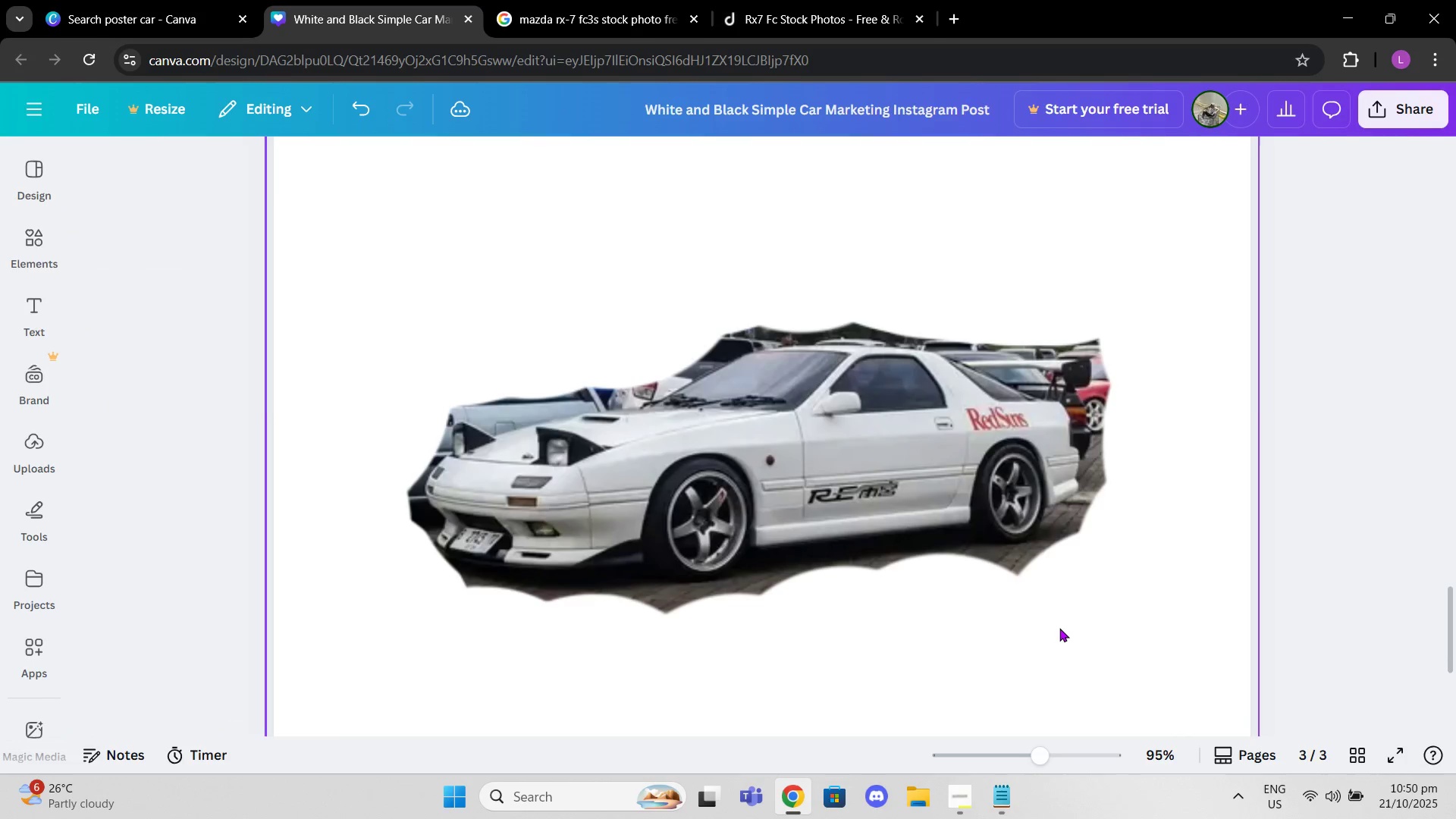 
left_click([1059, 628])
 